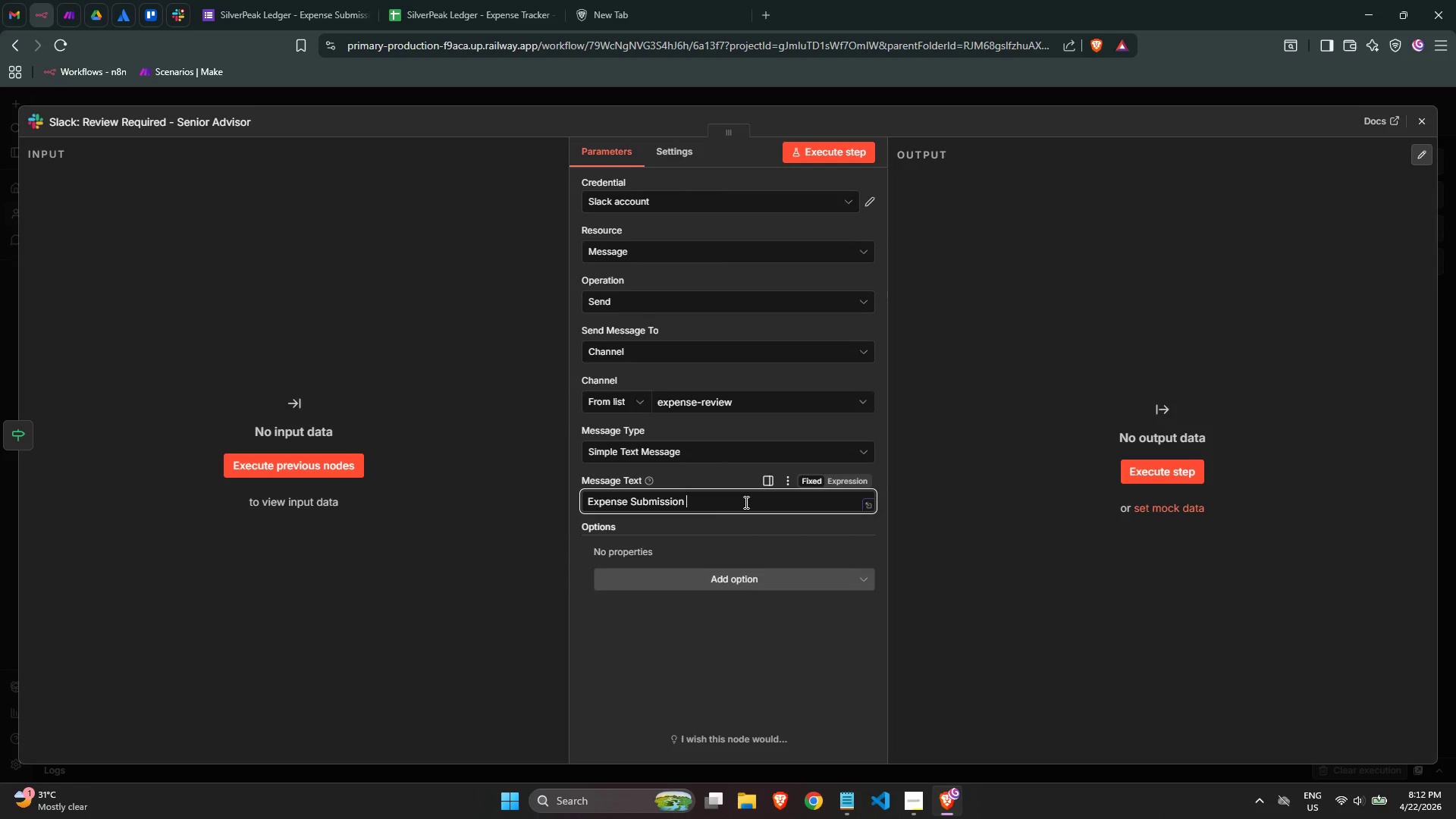 
type(- Senior Review)
 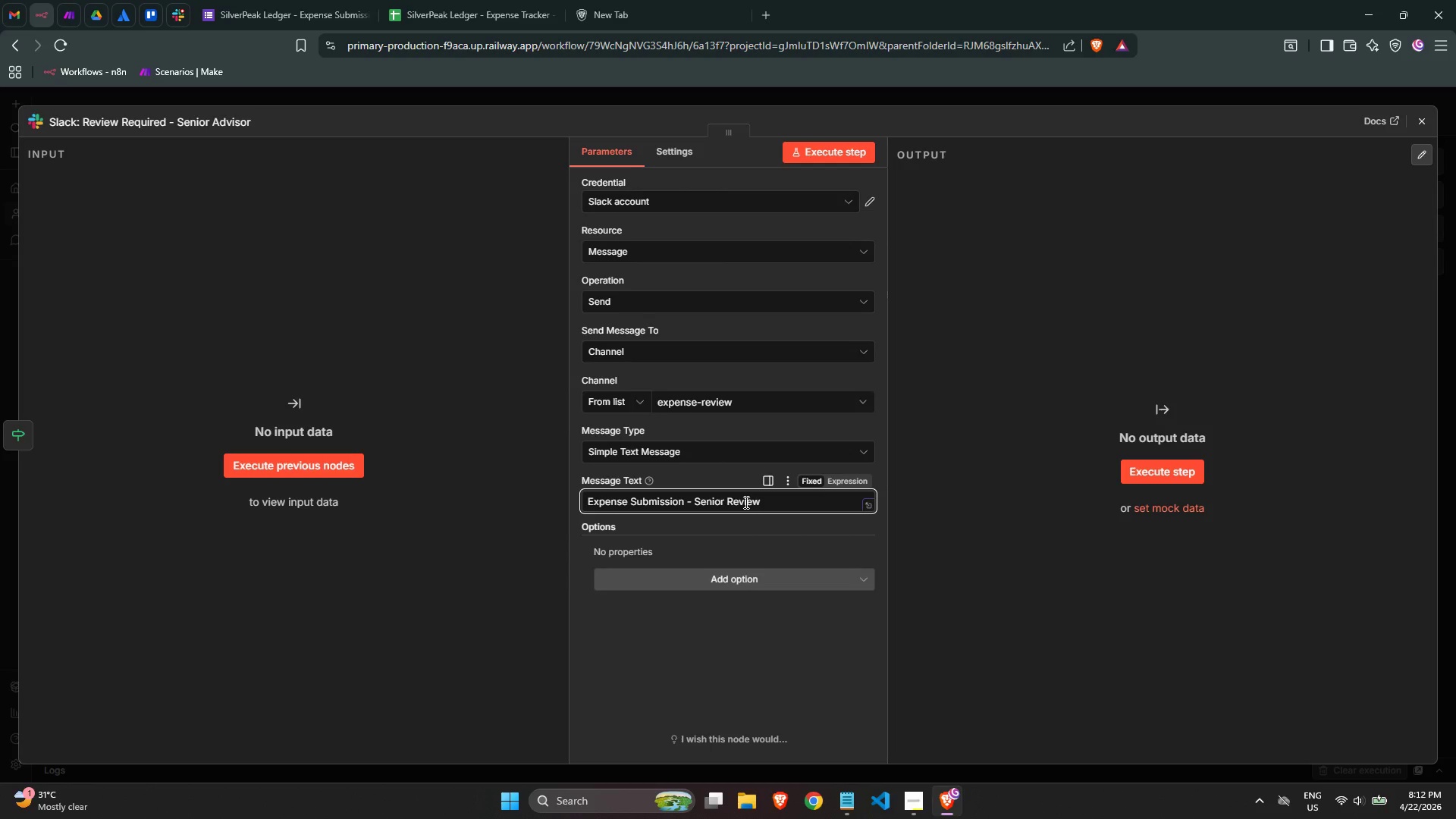 
type( Required)
 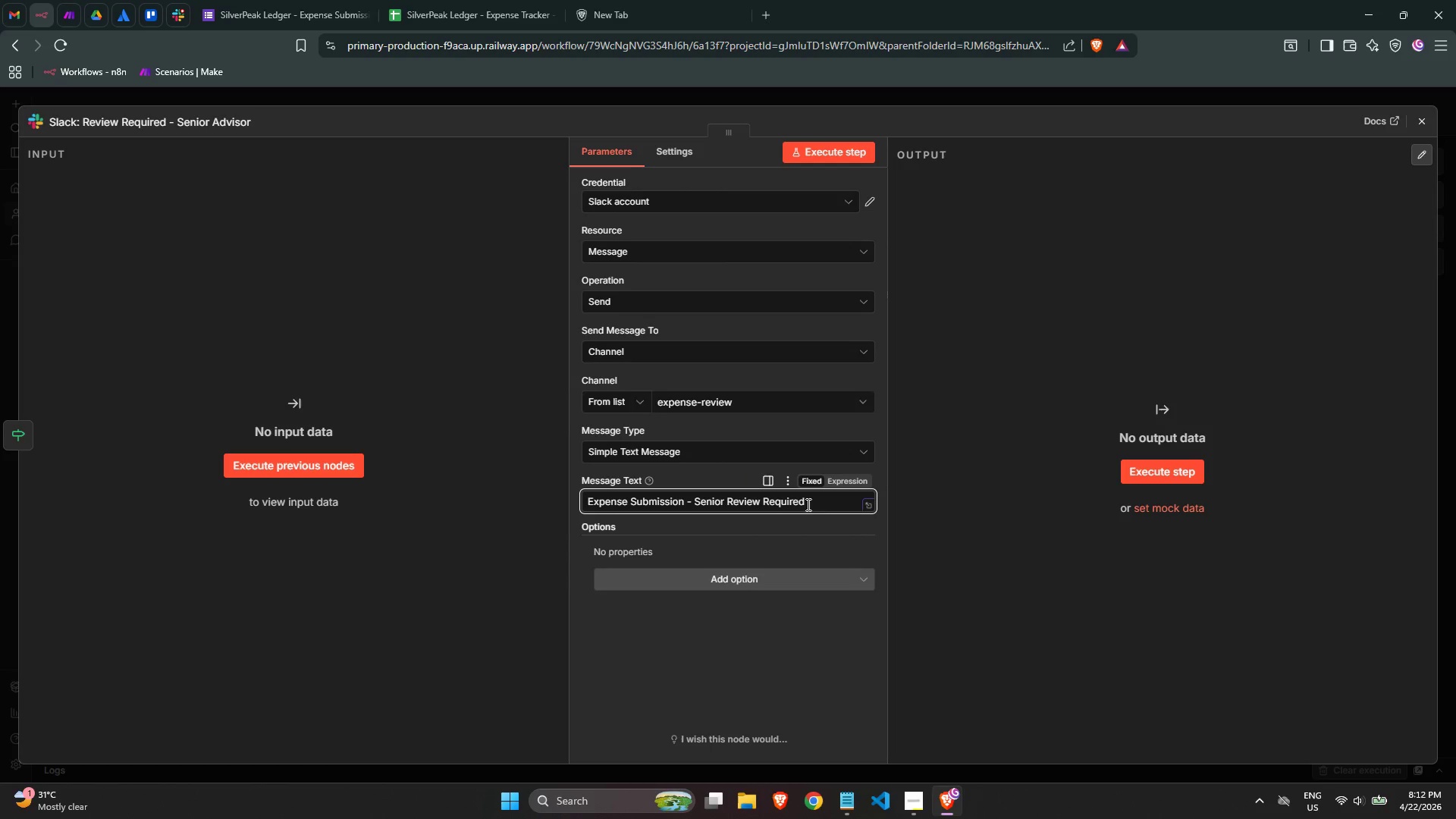 
left_click([1109, 592])
 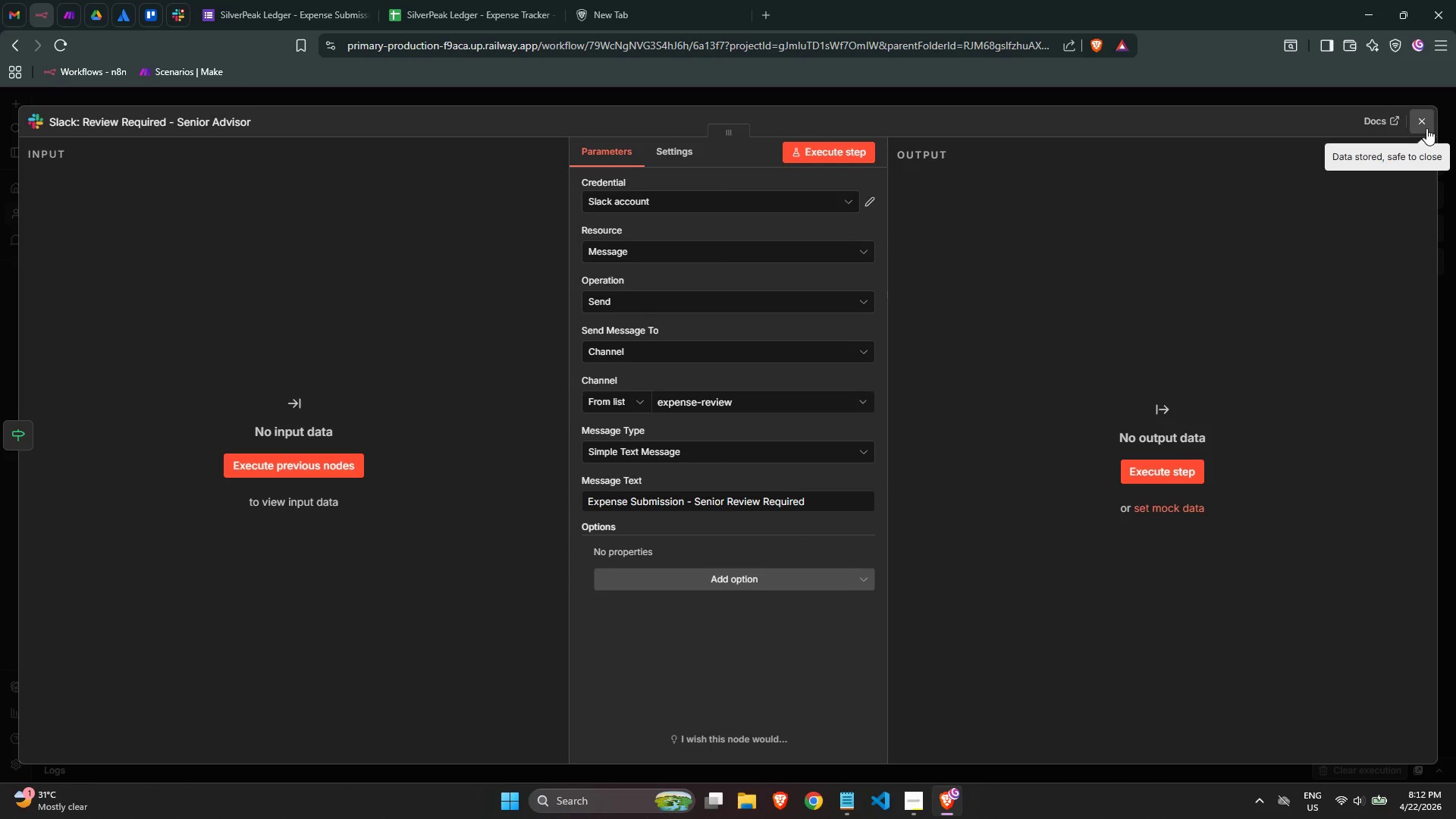 
left_click([1426, 128])
 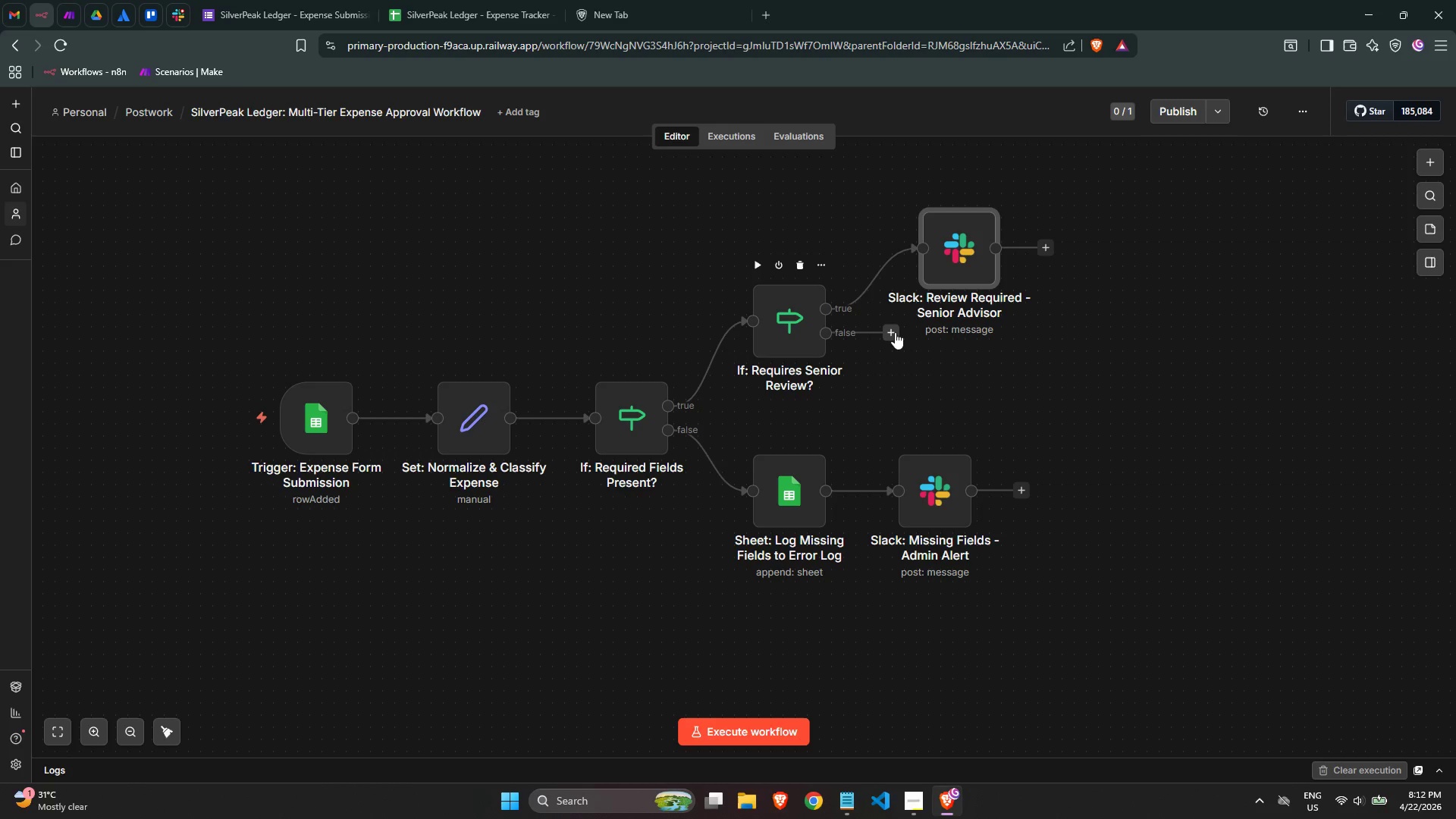 
wait(14.8)
 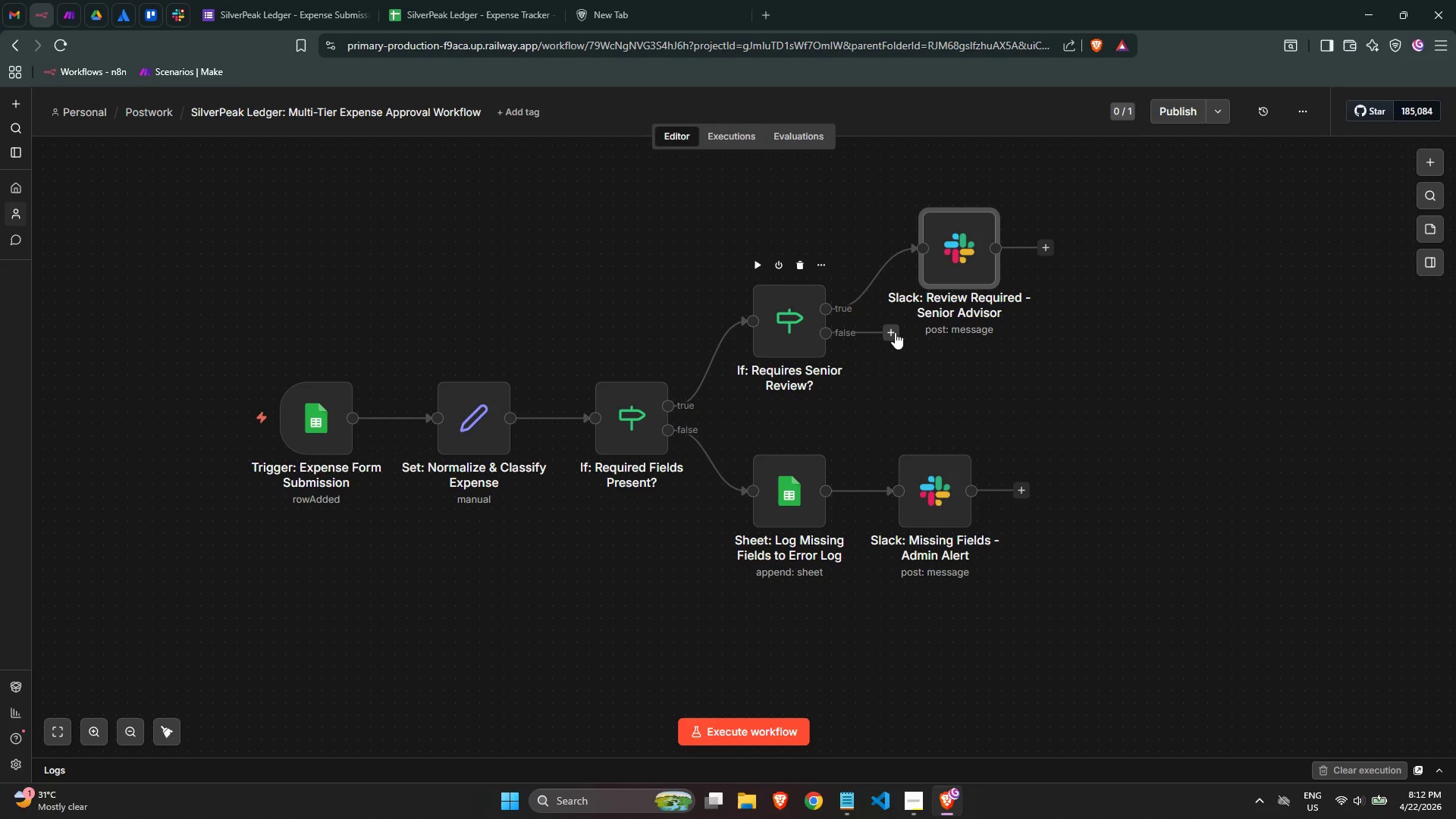 
left_click([1043, 254])
 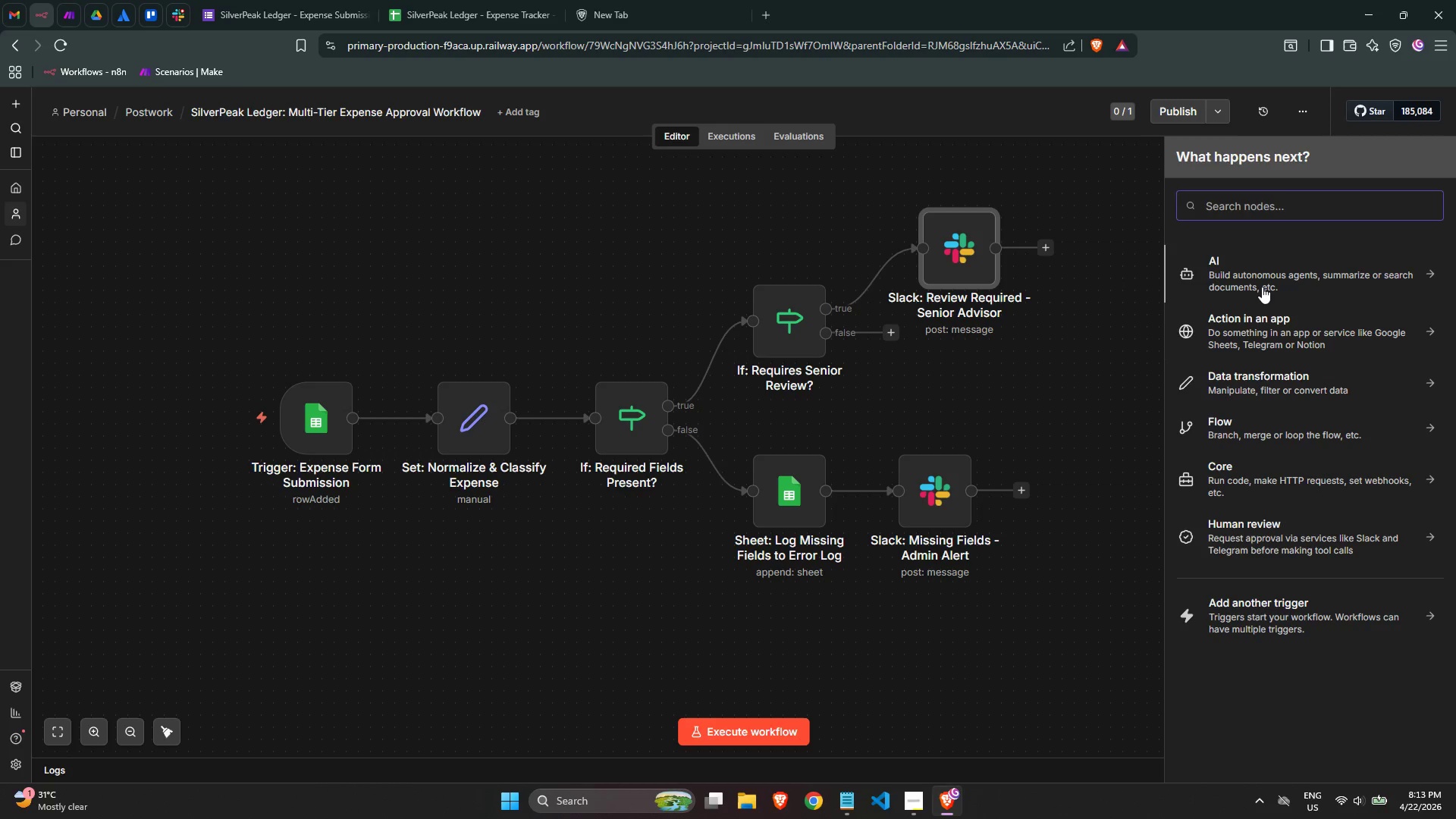 
wait(22.58)
 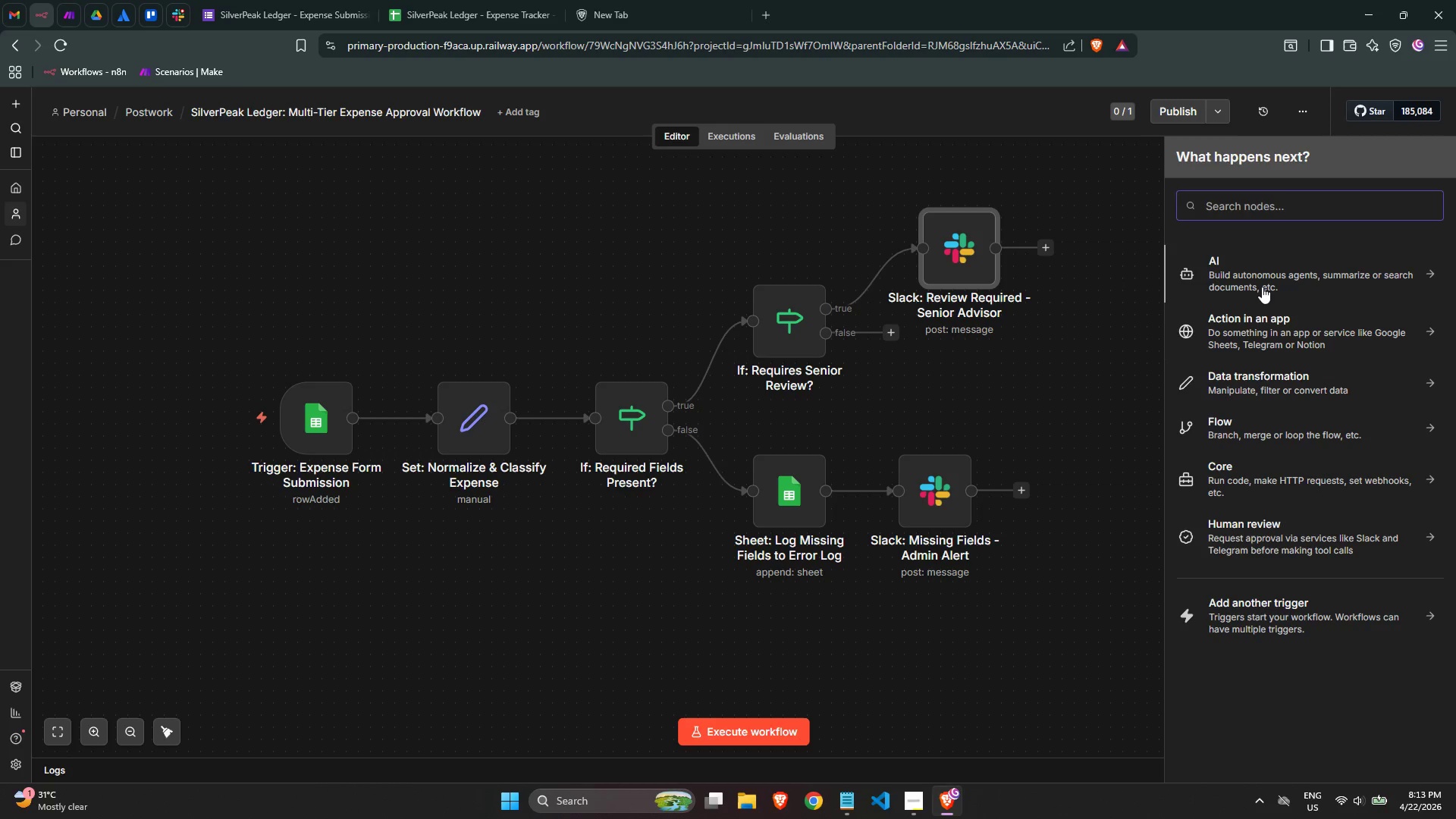 
type(googl)
 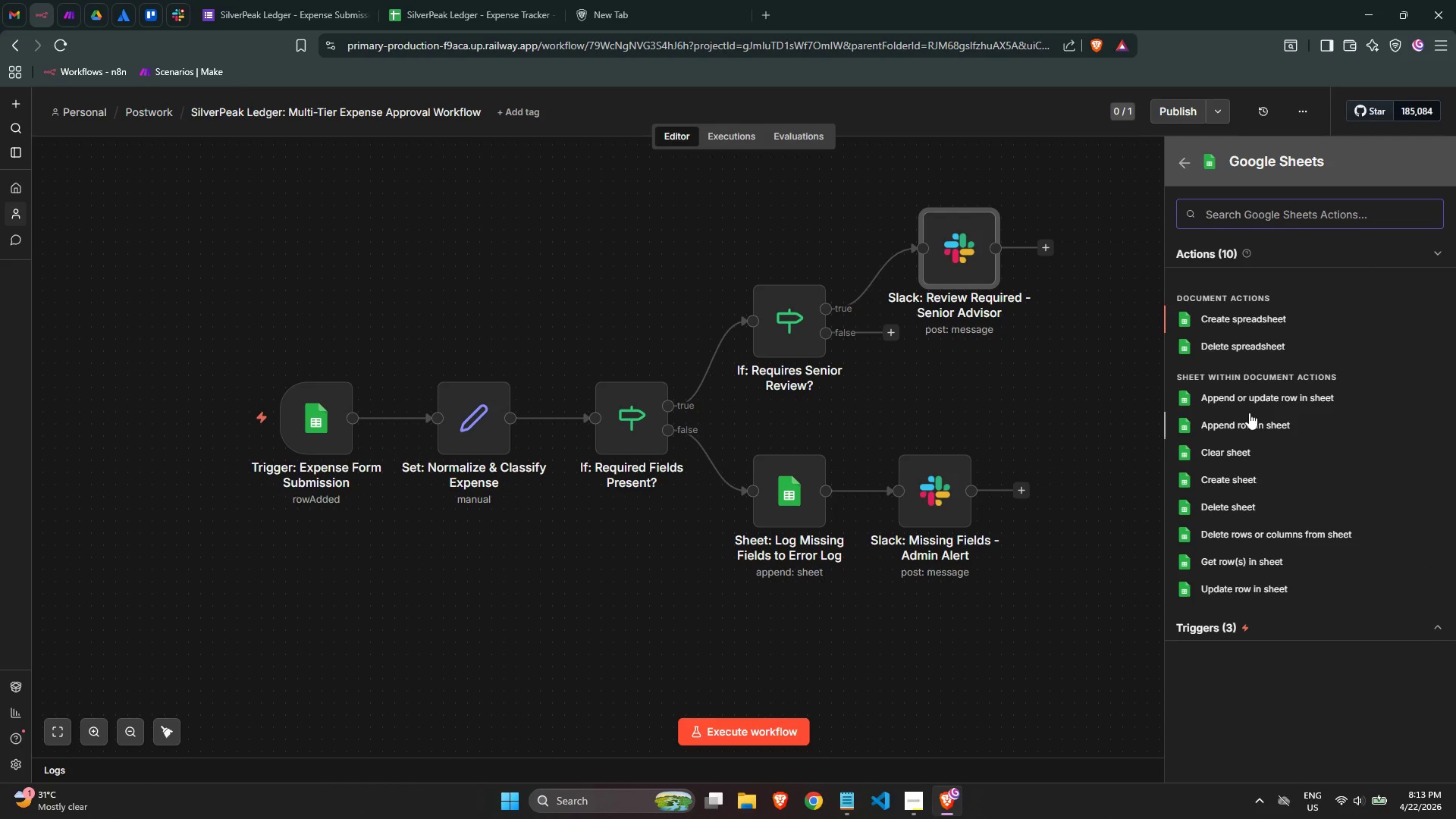 
wait(5.34)
 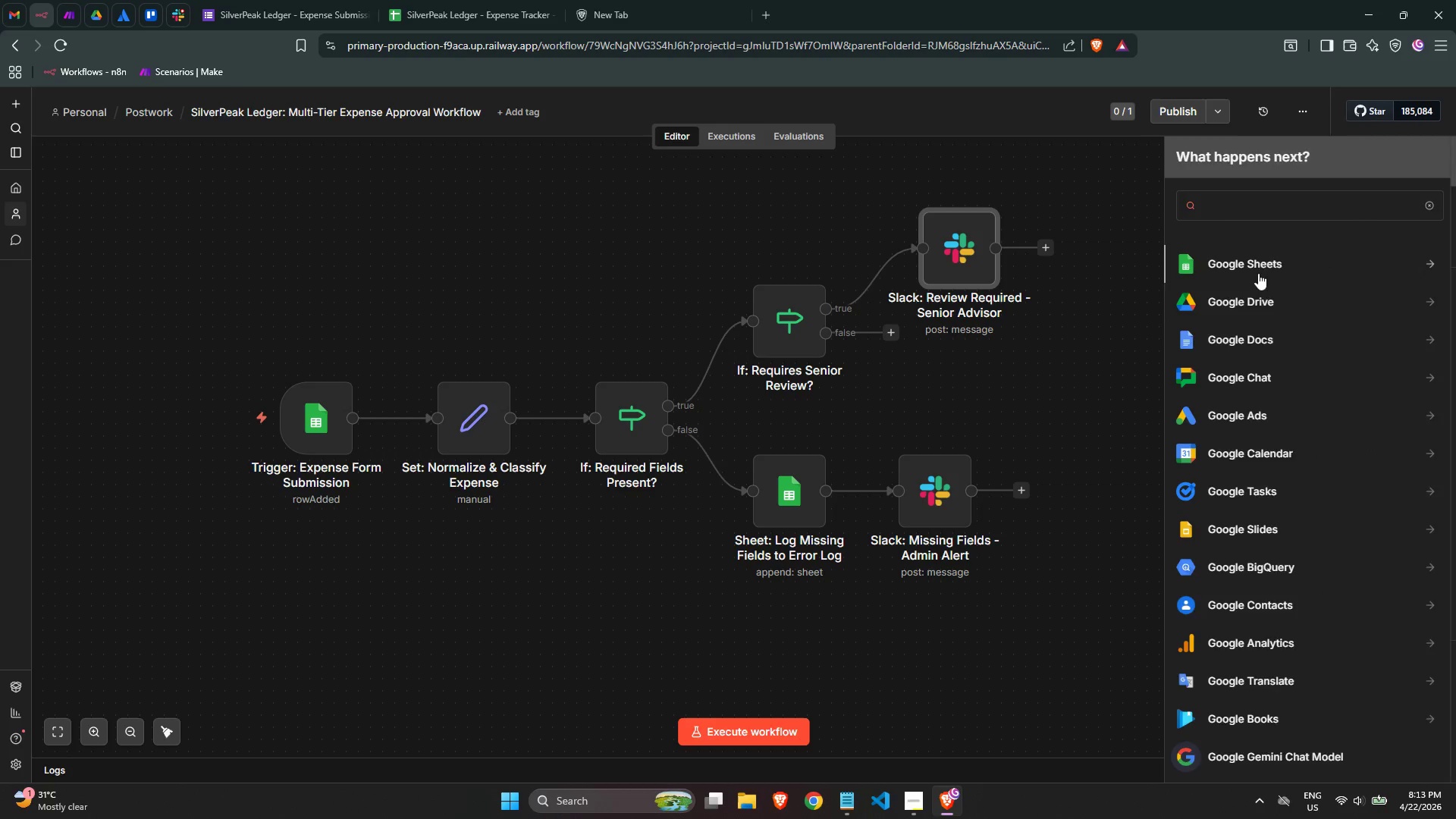 
left_click([1254, 428])
 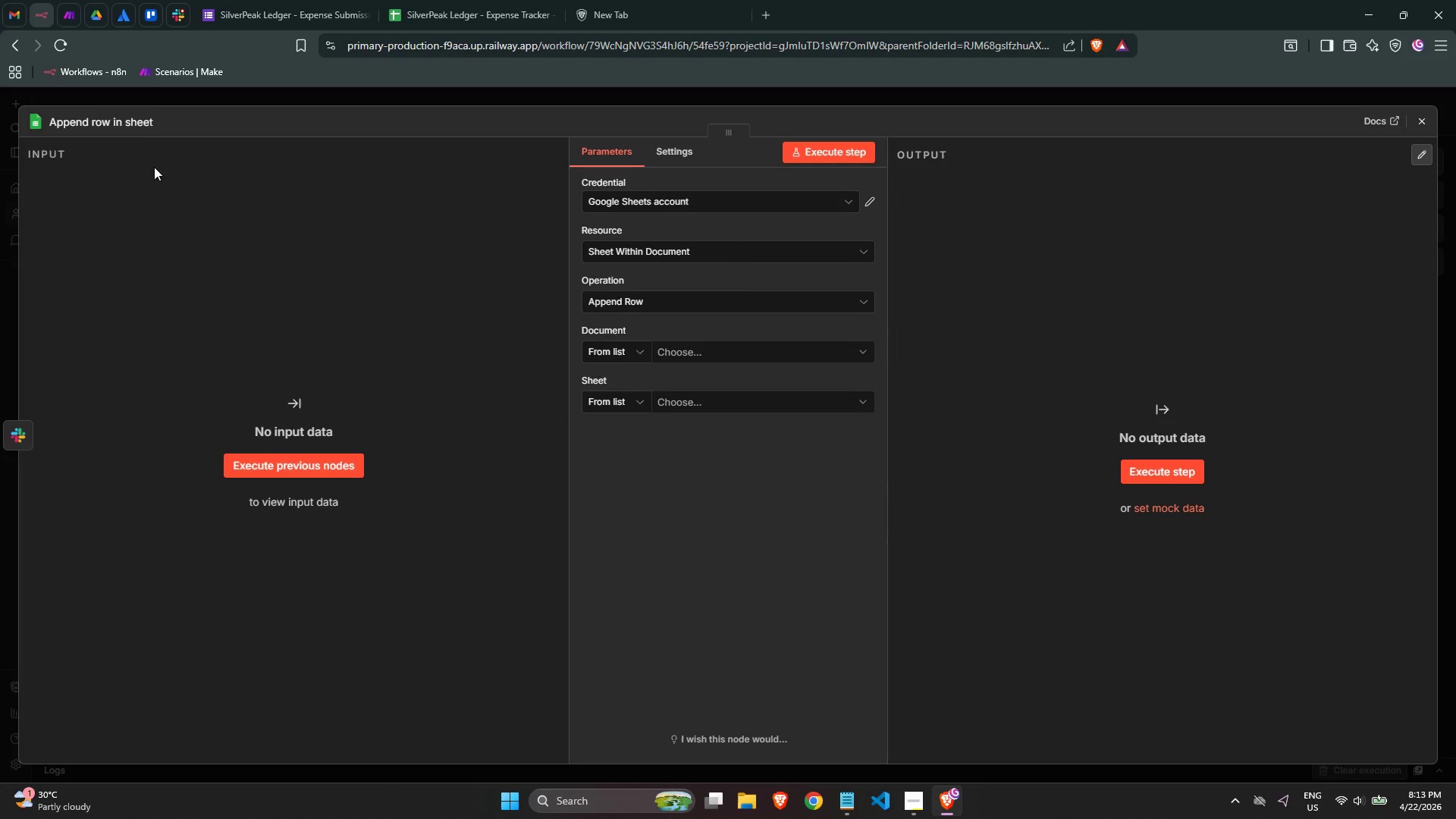 
left_click([121, 127])
 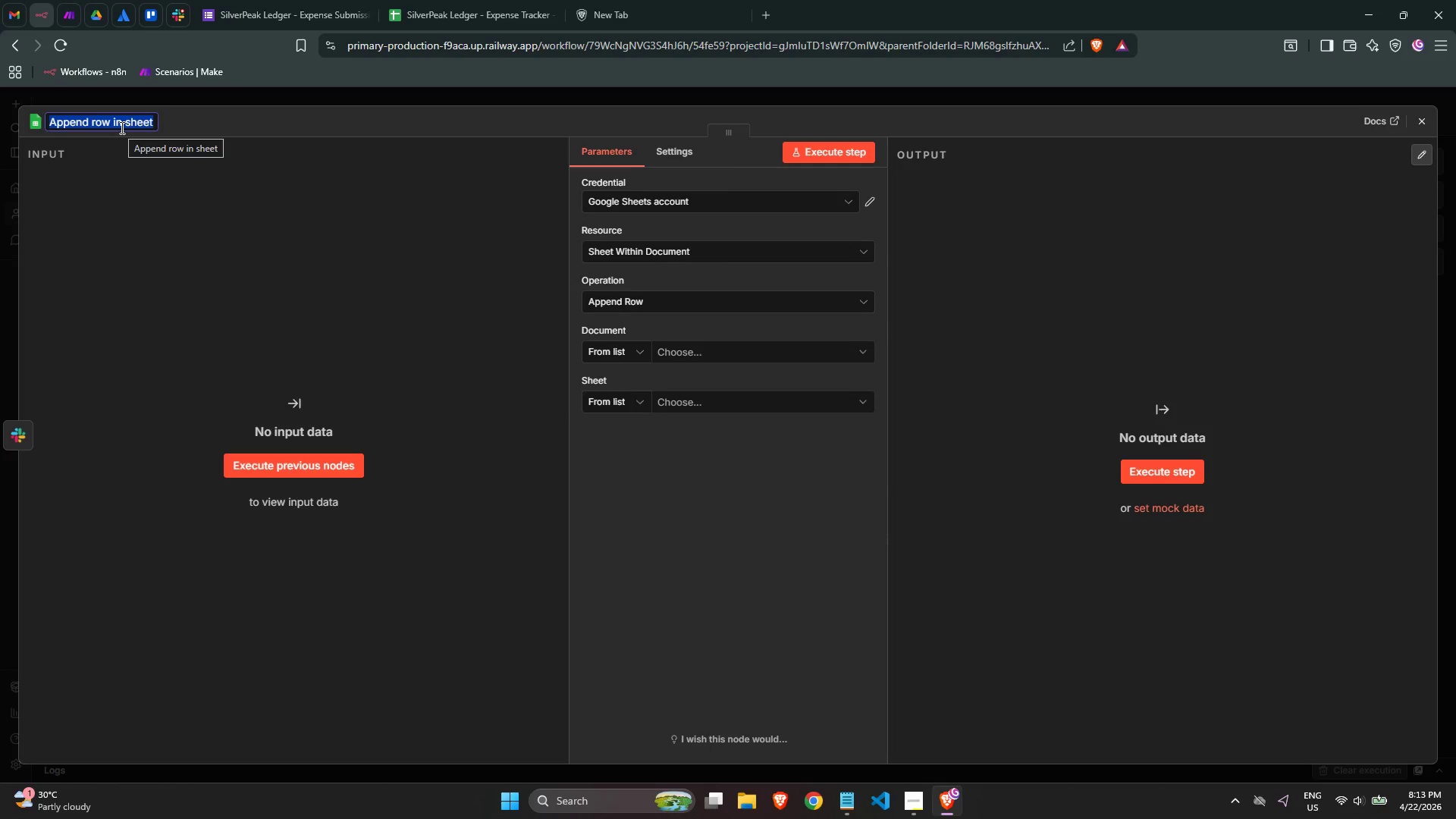 
type(Sheets: Log to Pending Review)
 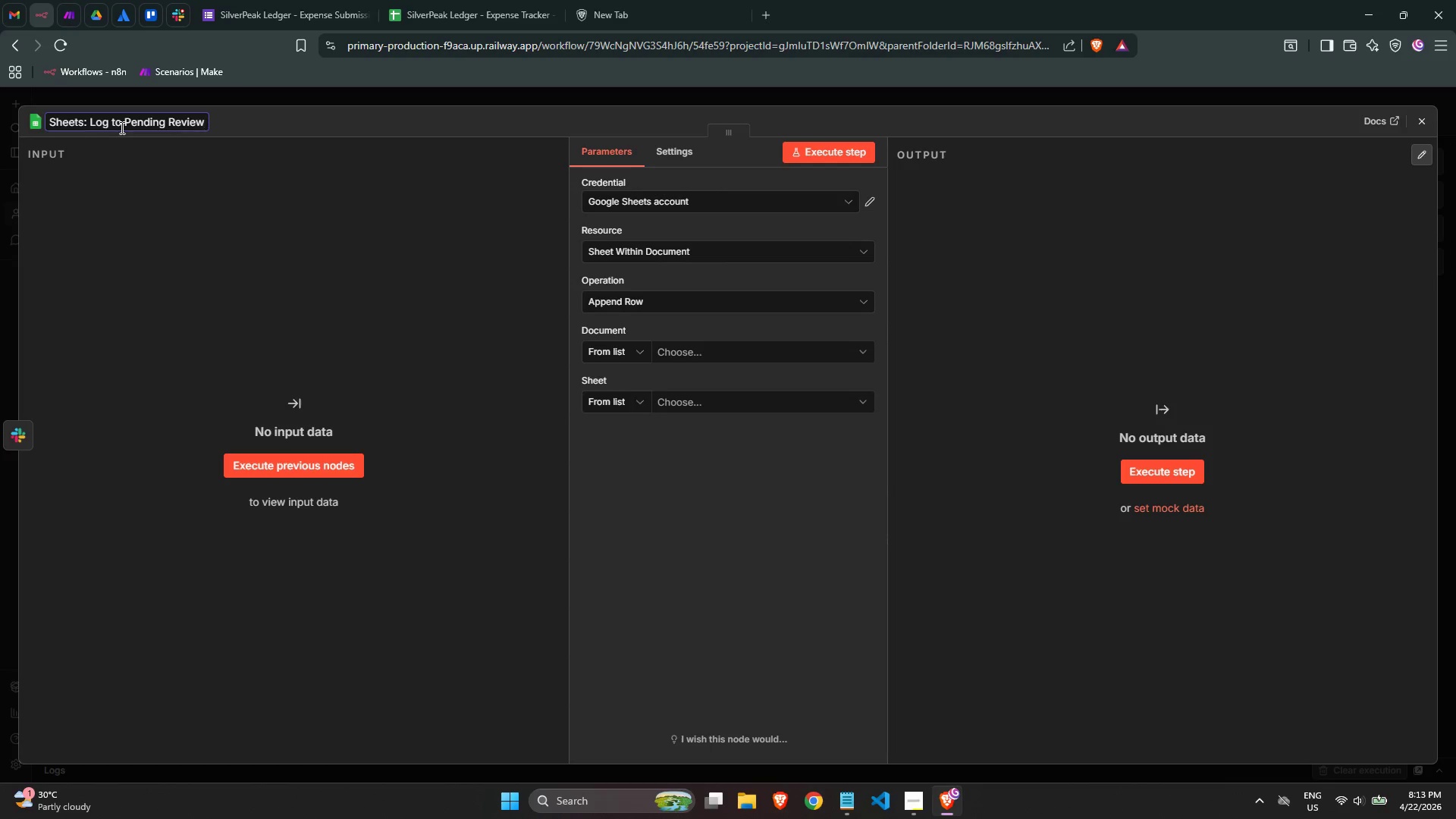 
wait(28.06)
 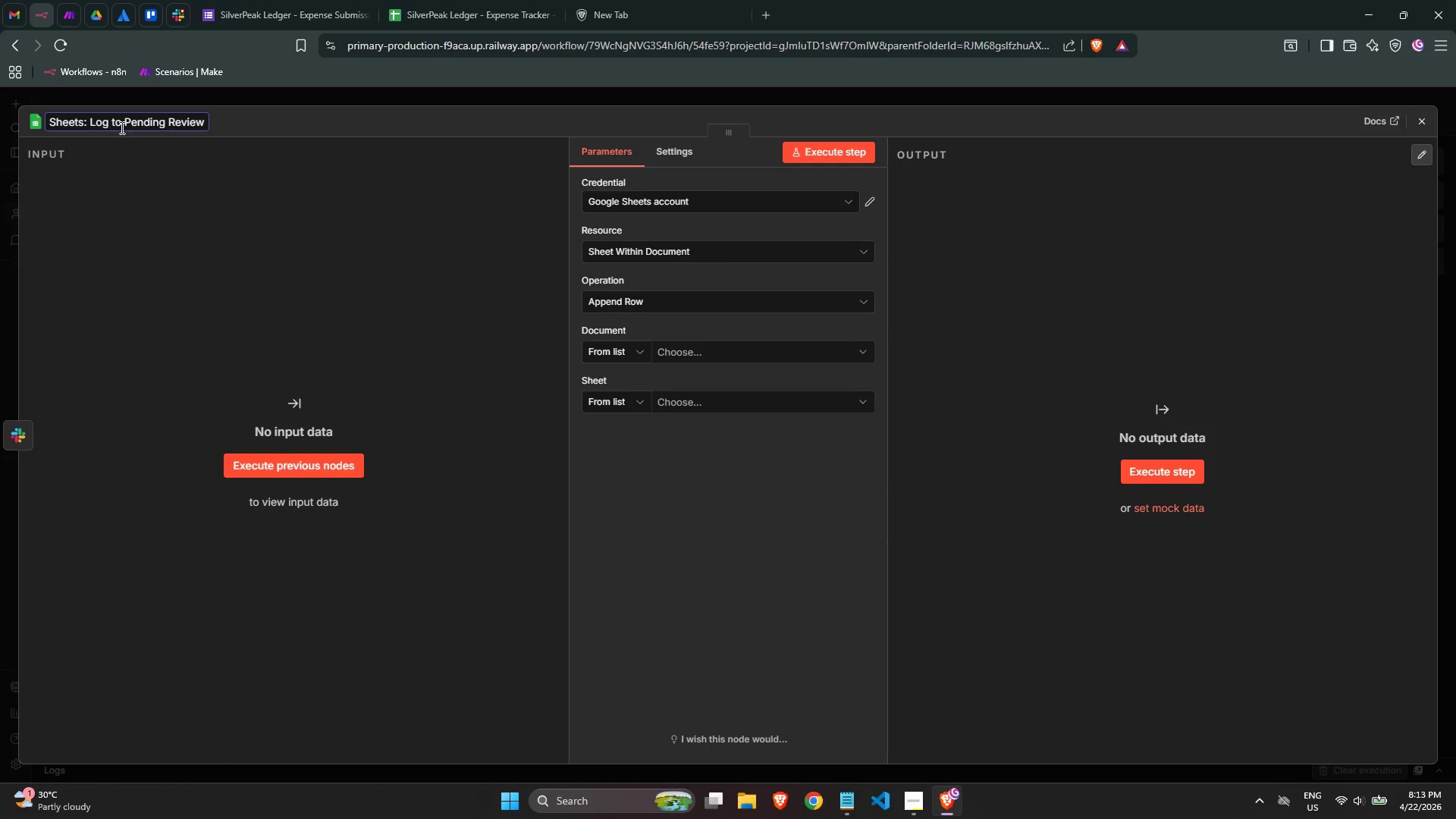 
left_click([688, 351])
 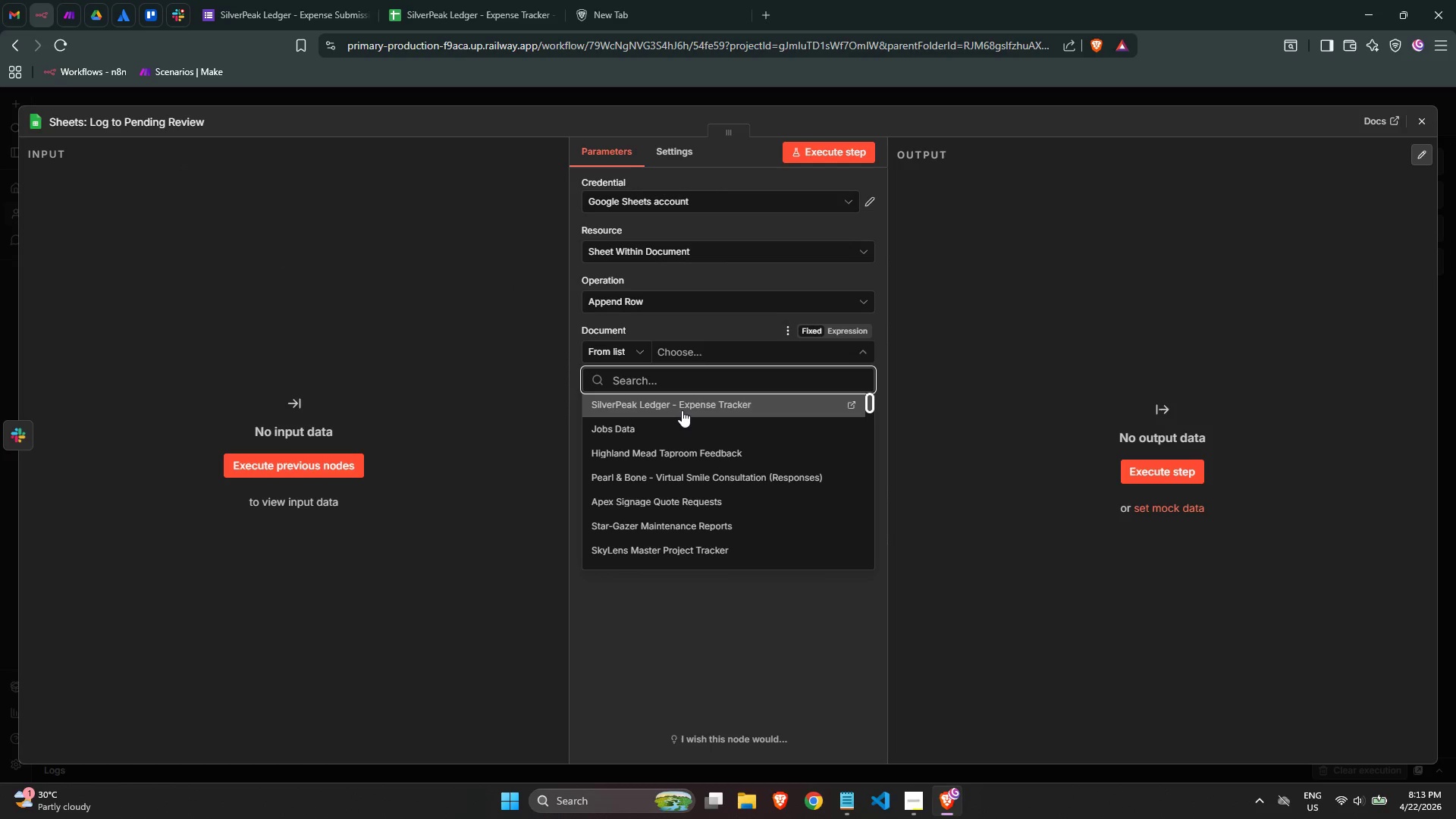 
left_click([682, 410])
 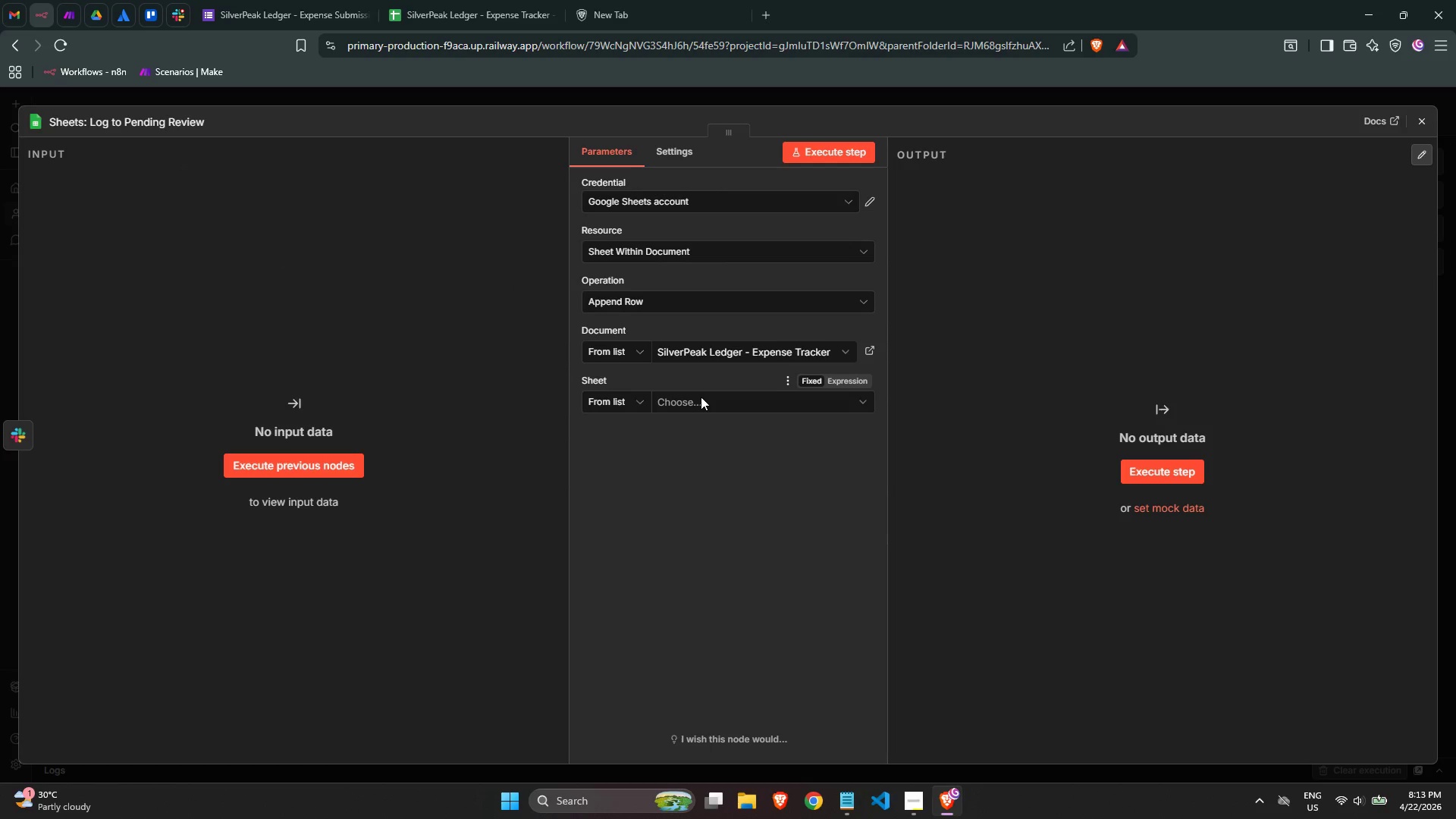 
left_click([705, 402])
 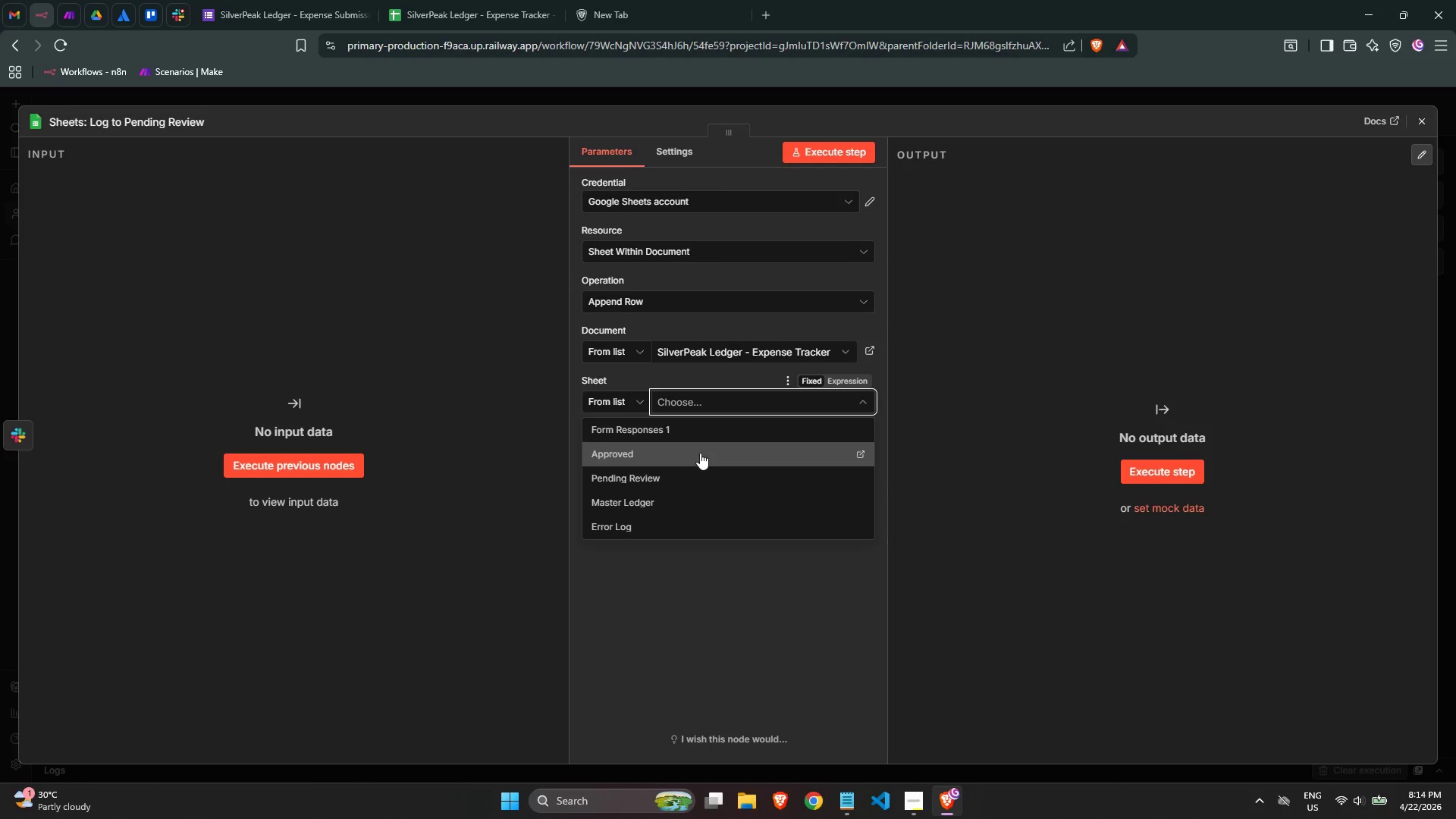 
left_click([700, 472])
 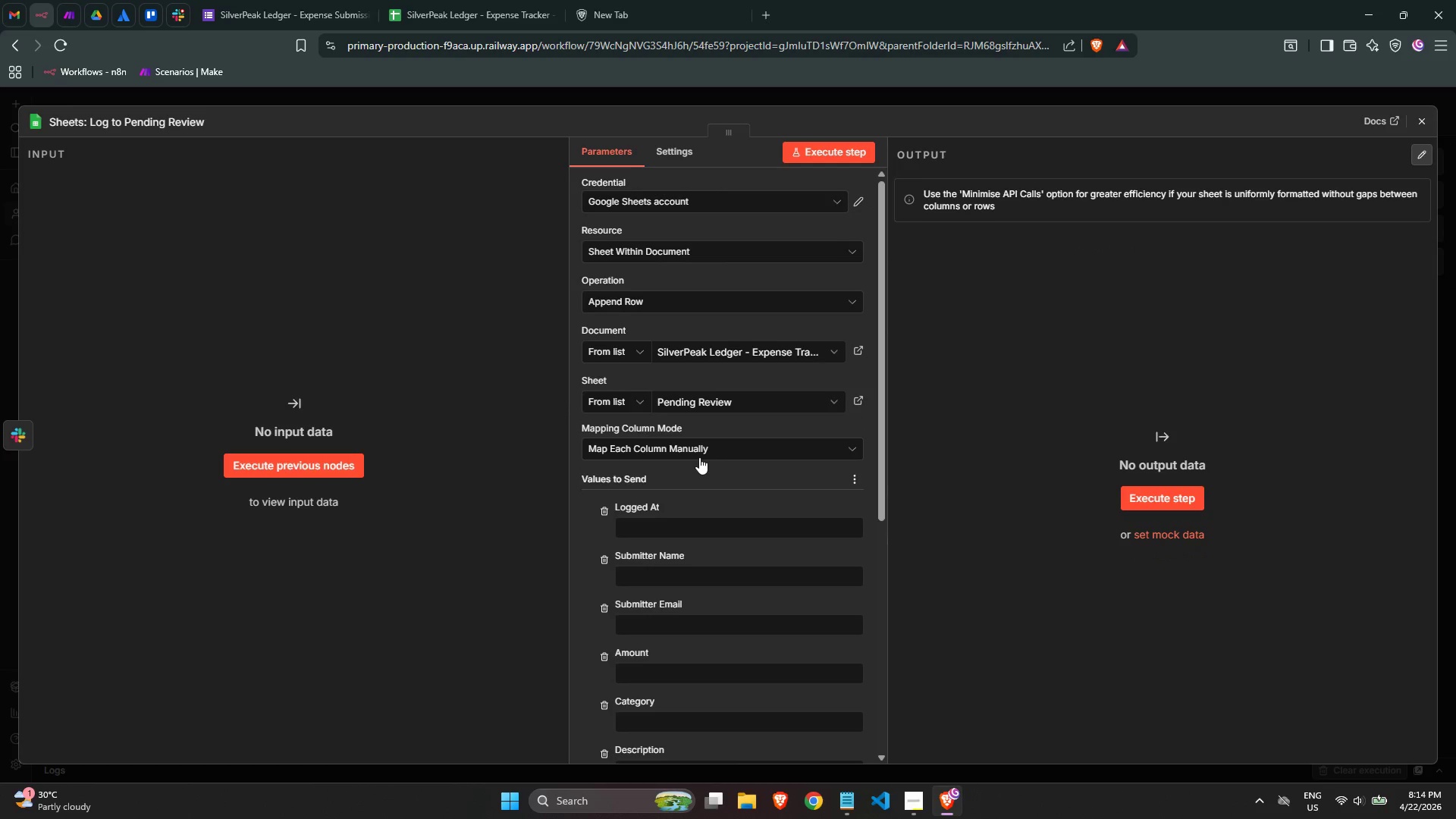 
scroll: coordinate [699, 457], scroll_direction: down, amount: 1.0
 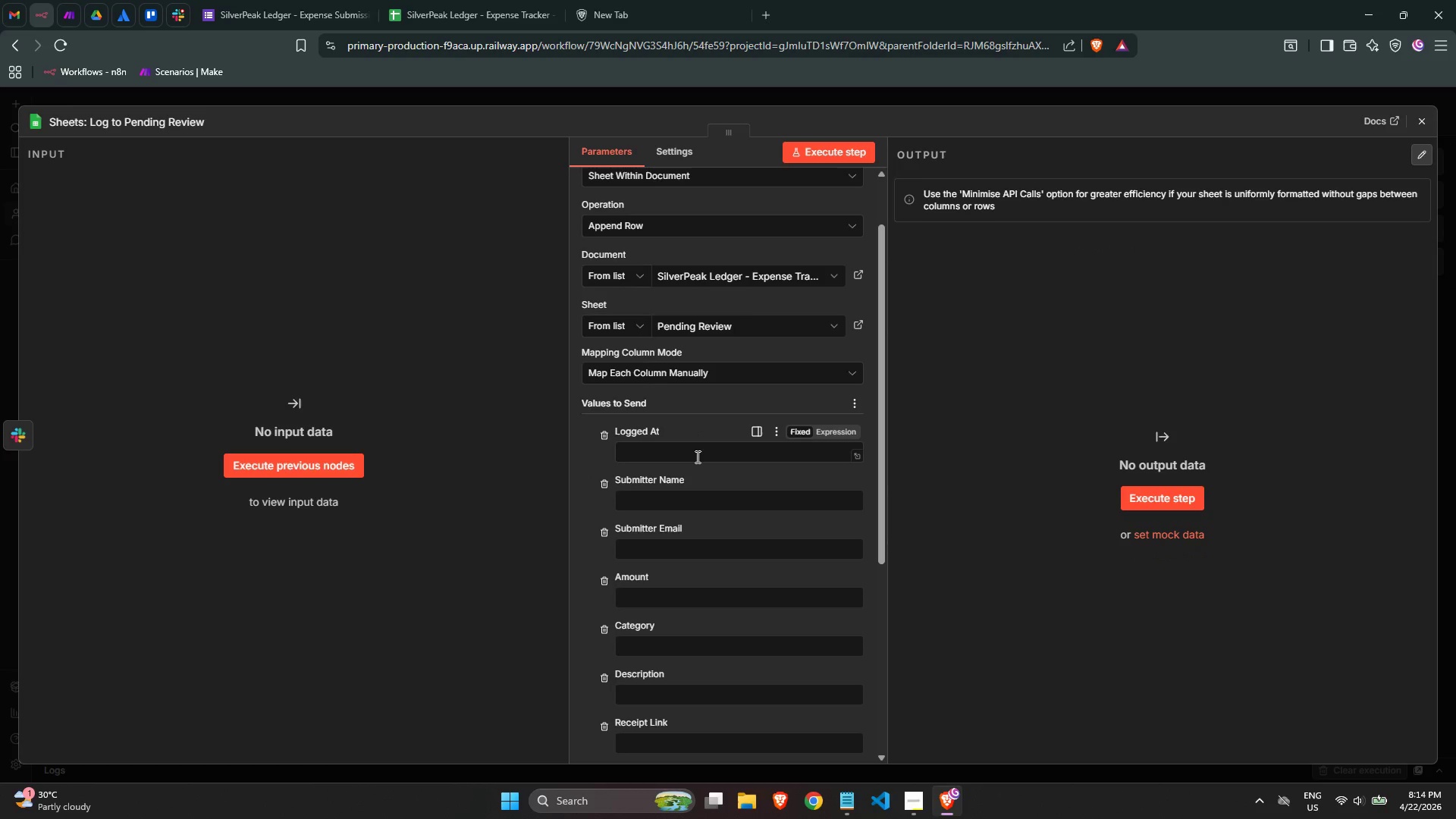 
left_click([696, 457])
 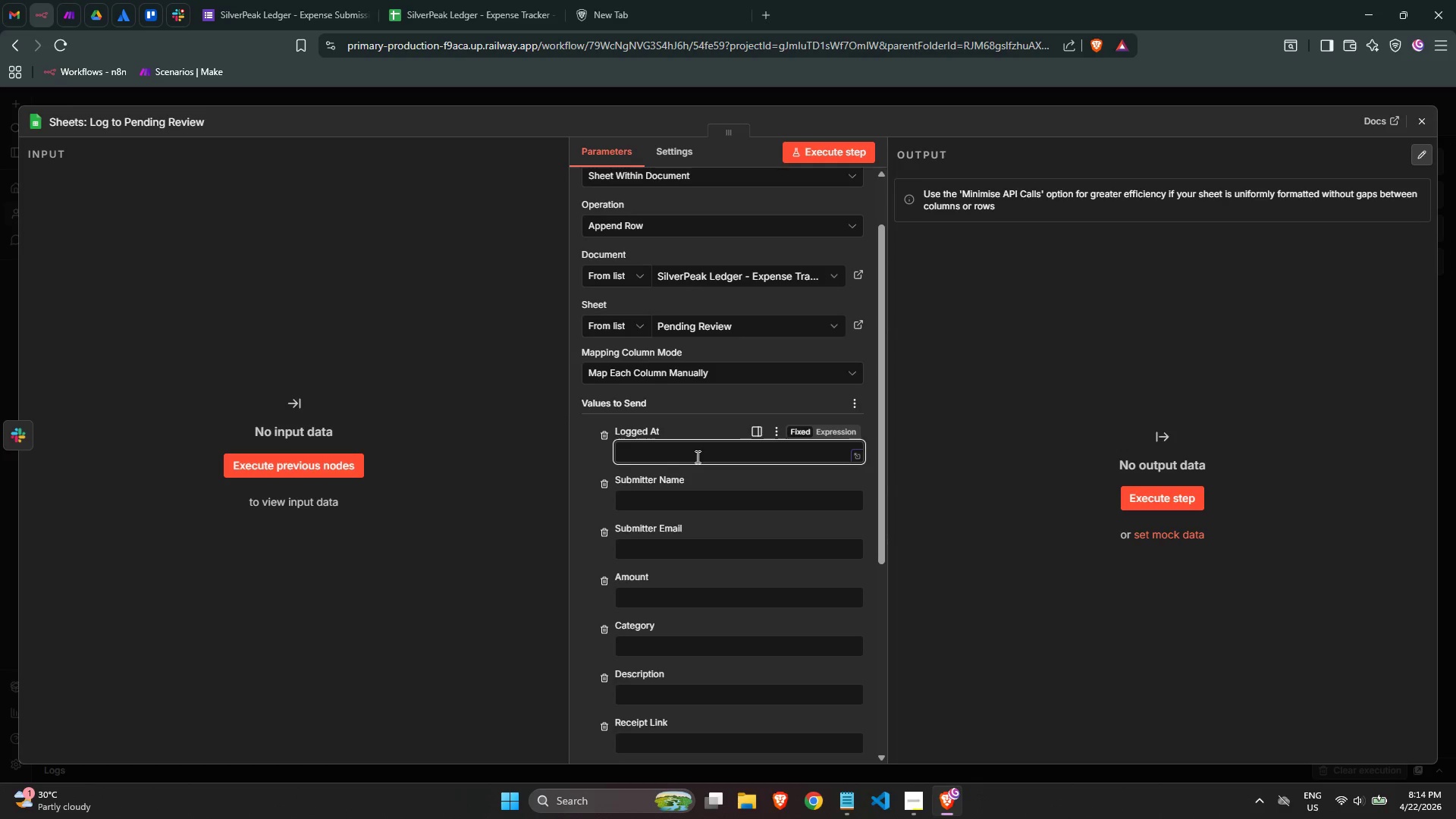 
key(Equal)
 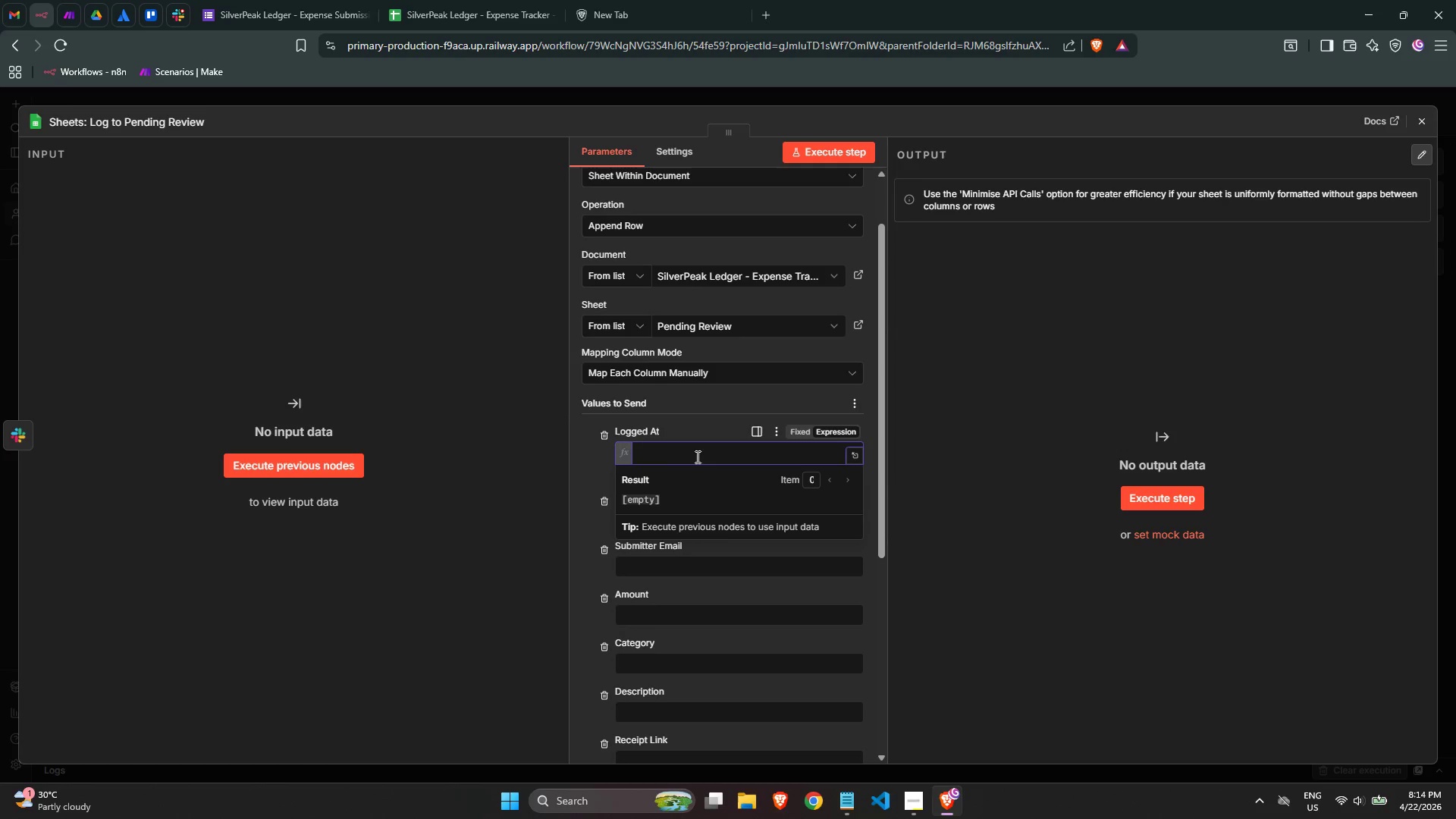 
key(Shift+BracketLeft)
 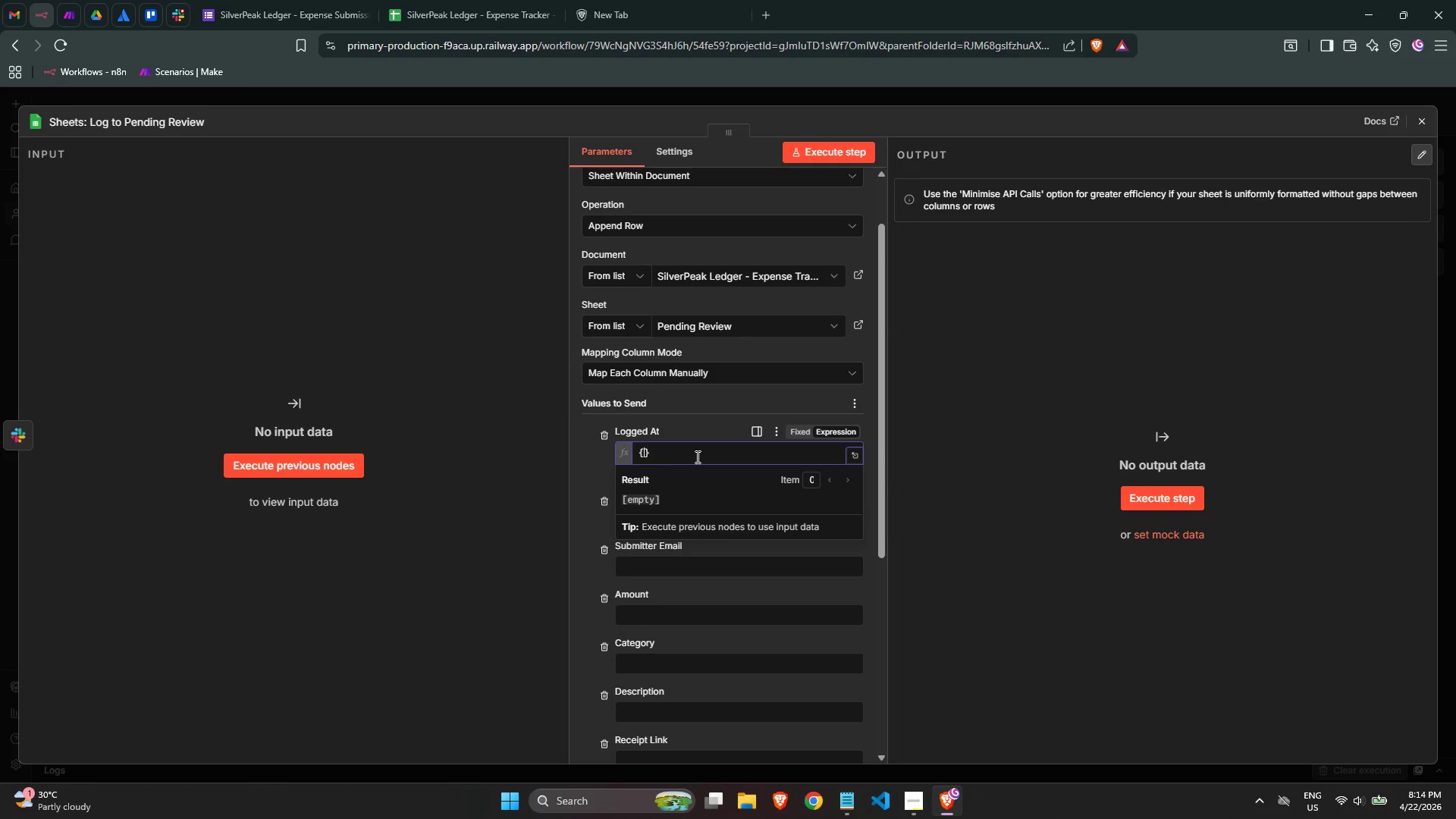 
key(Shift+BracketLeft)
 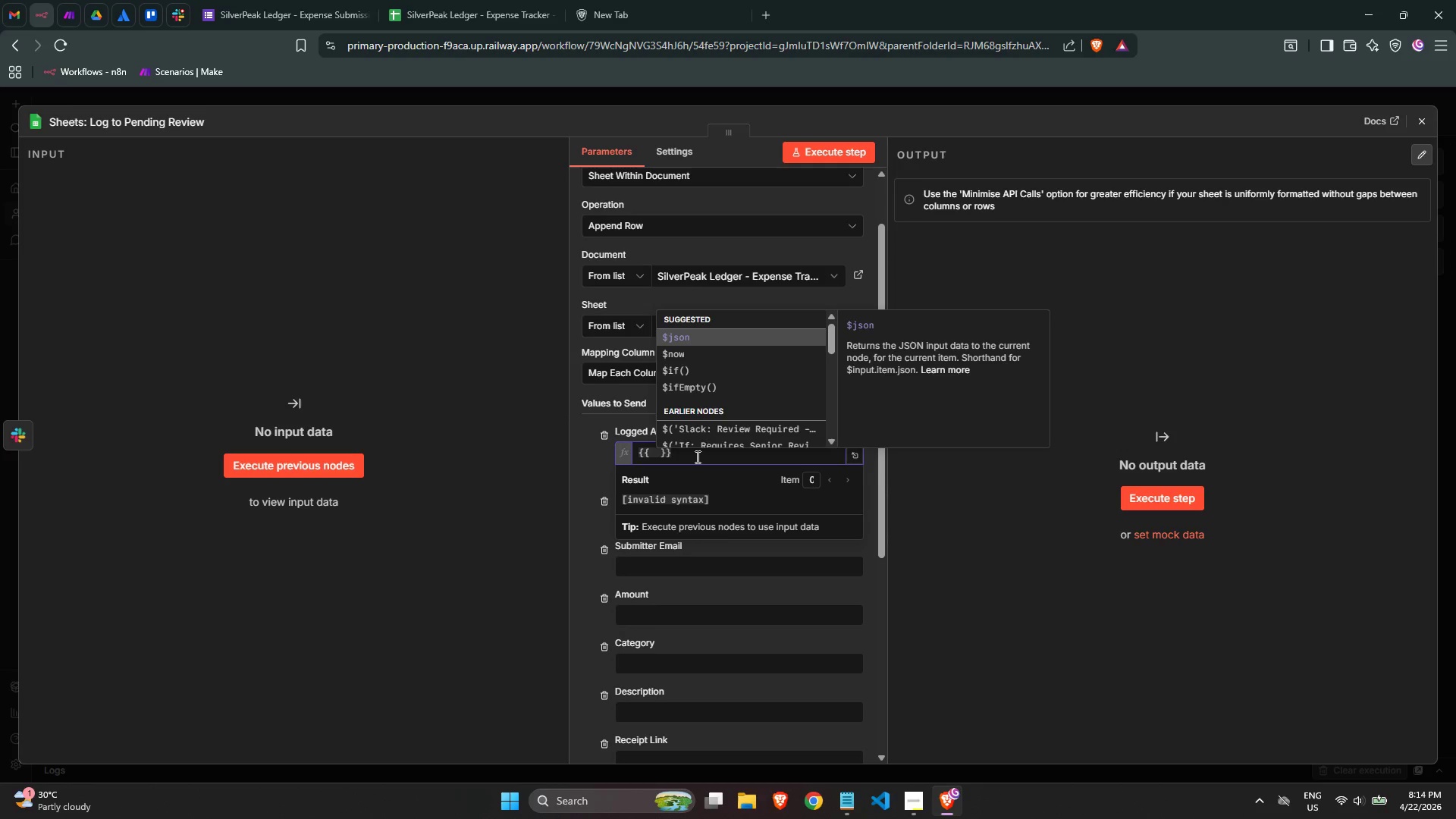 
key(Enter)
 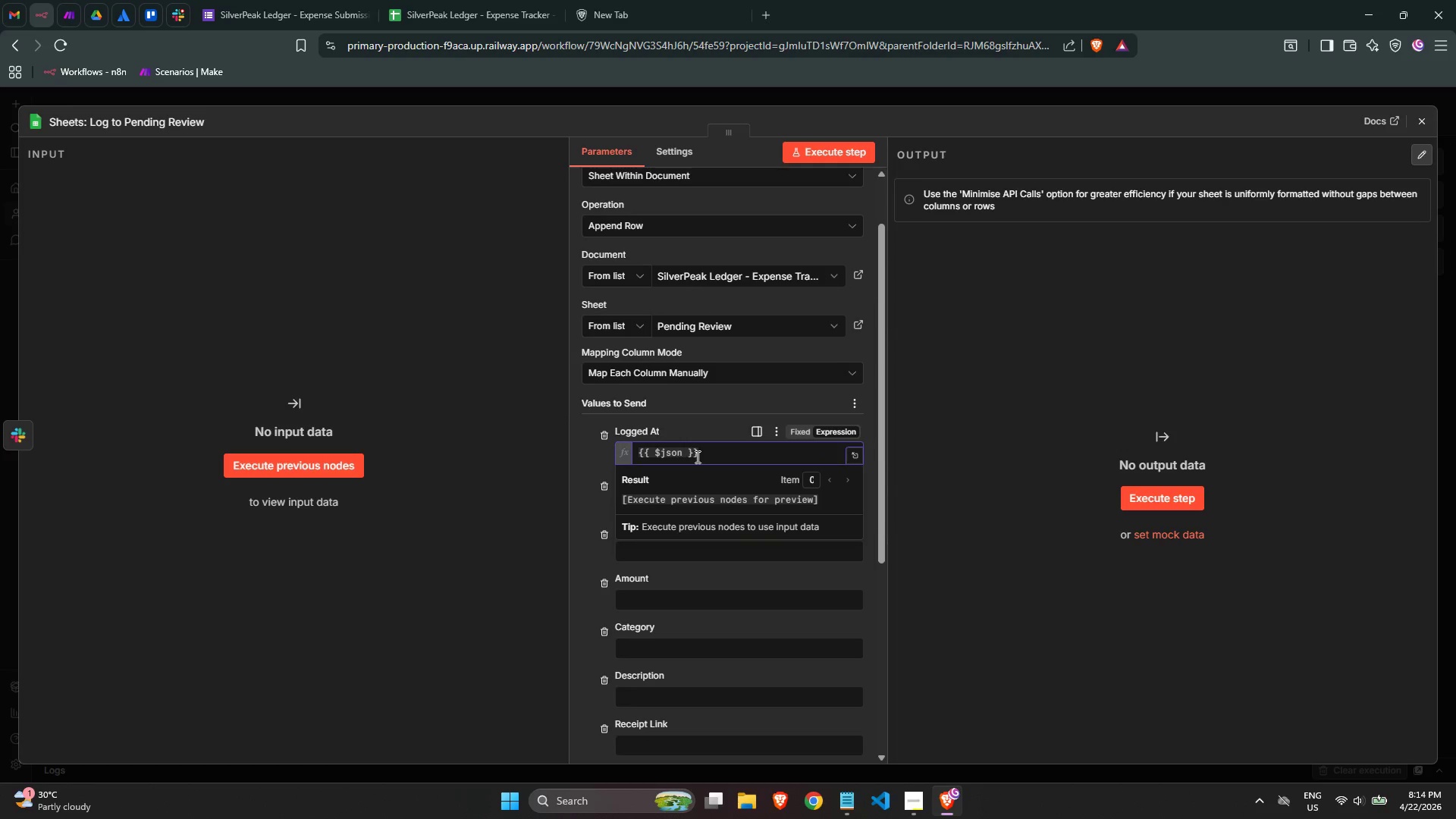 
type(.logged_at_readable)
 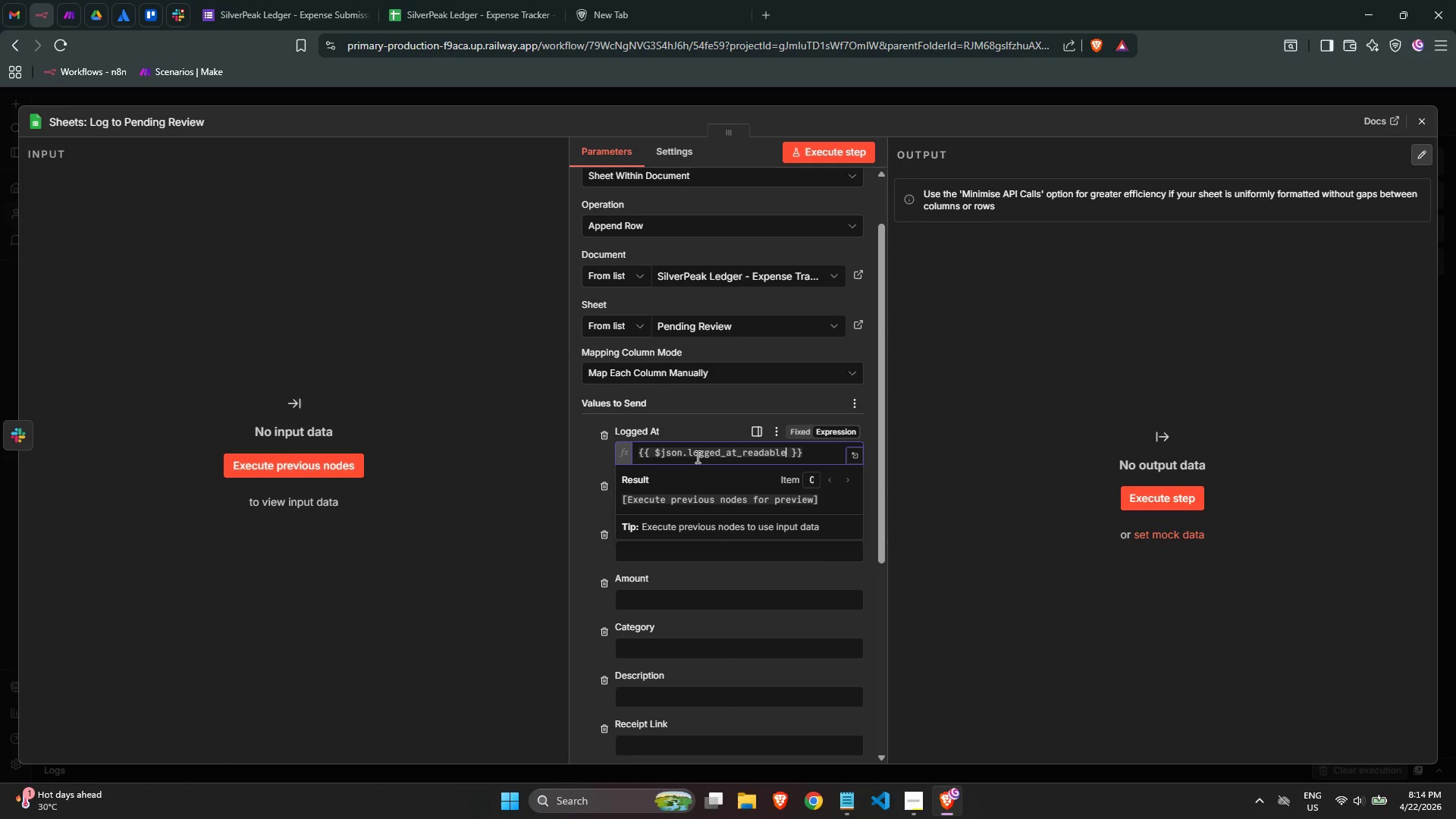 
left_click([647, 509])
 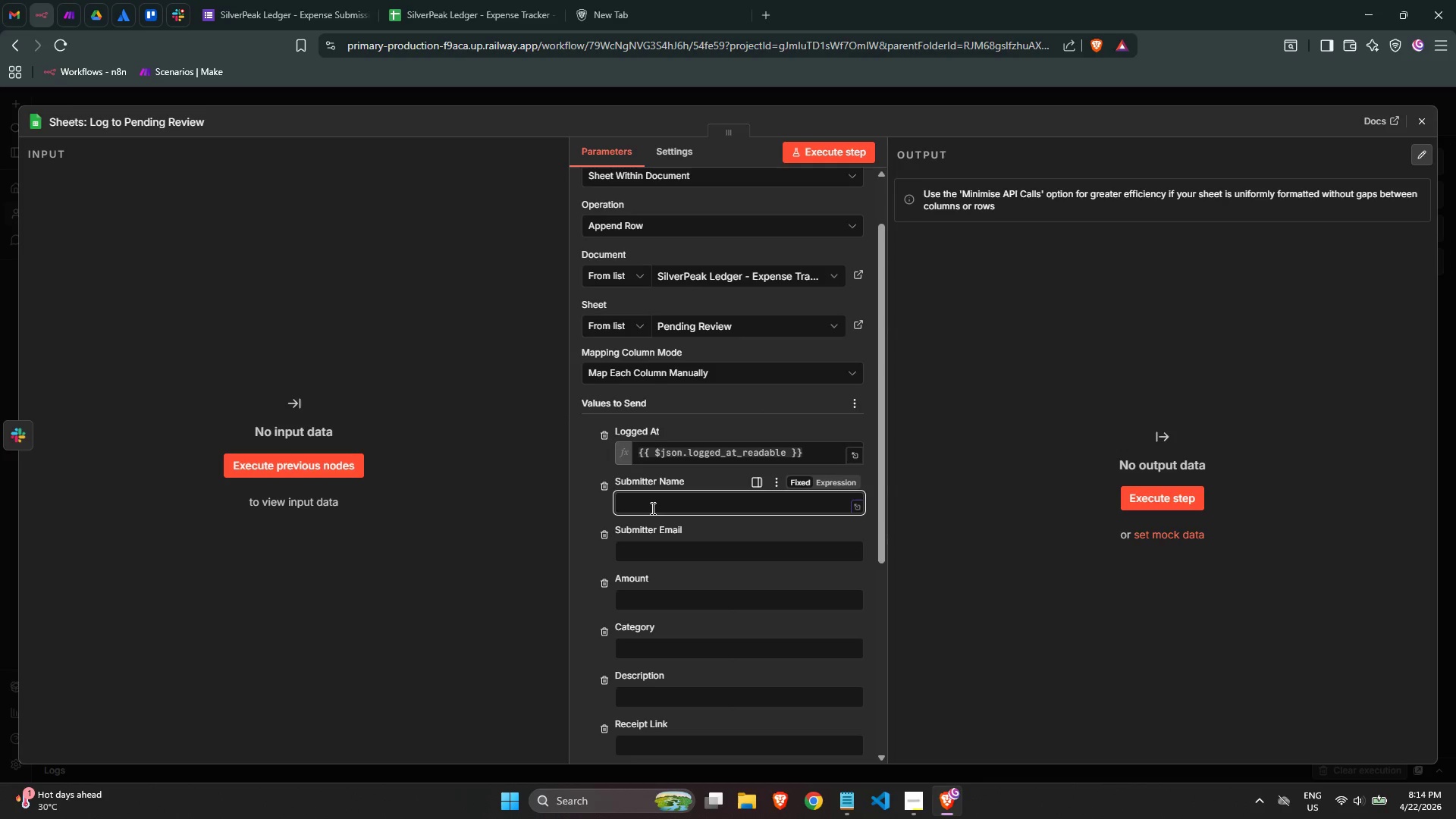 
key(Equal)
 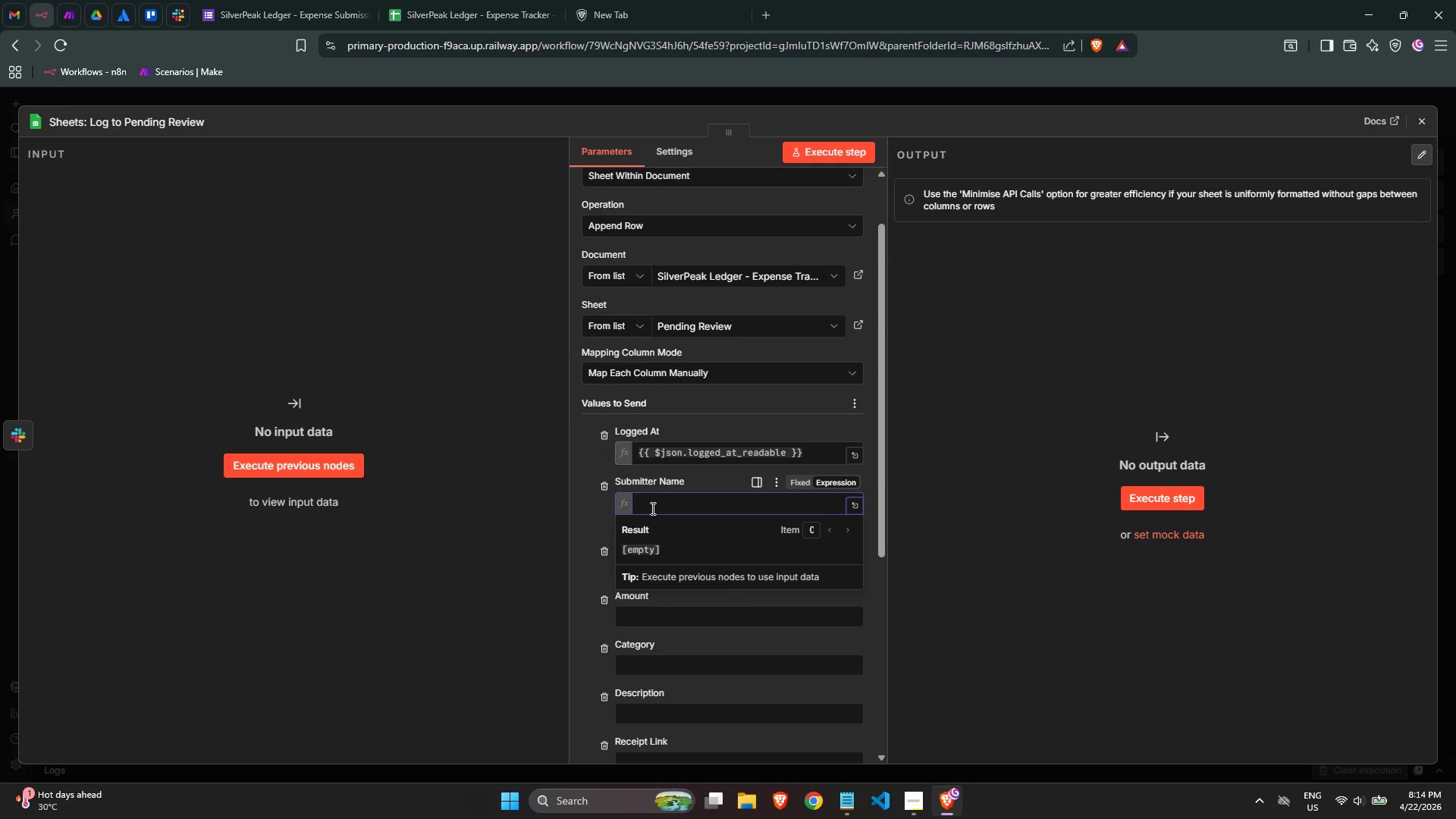 
hold_key(key=ShiftLeft, duration=0.72)
 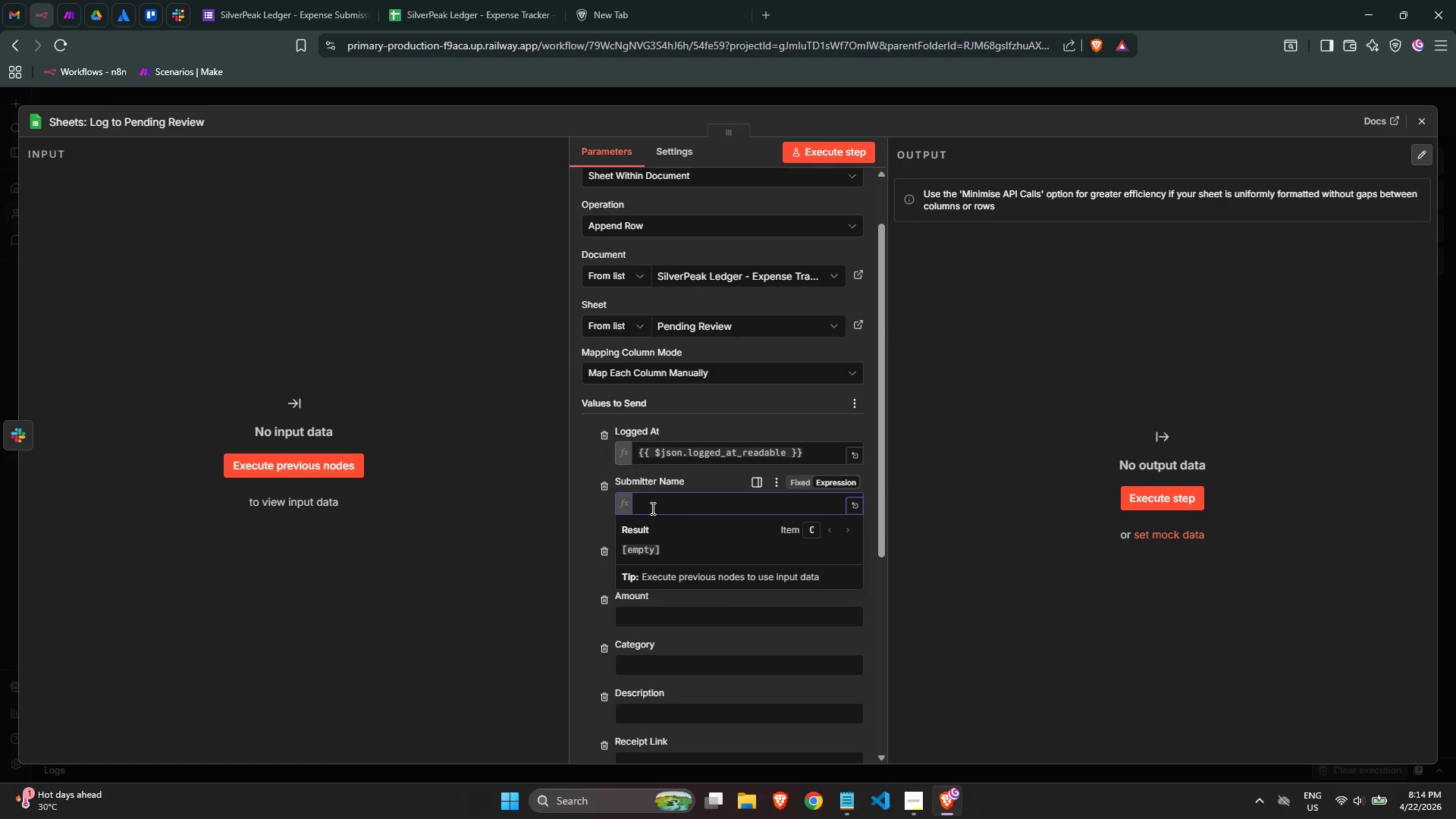 
key(Shift+BracketLeft)
 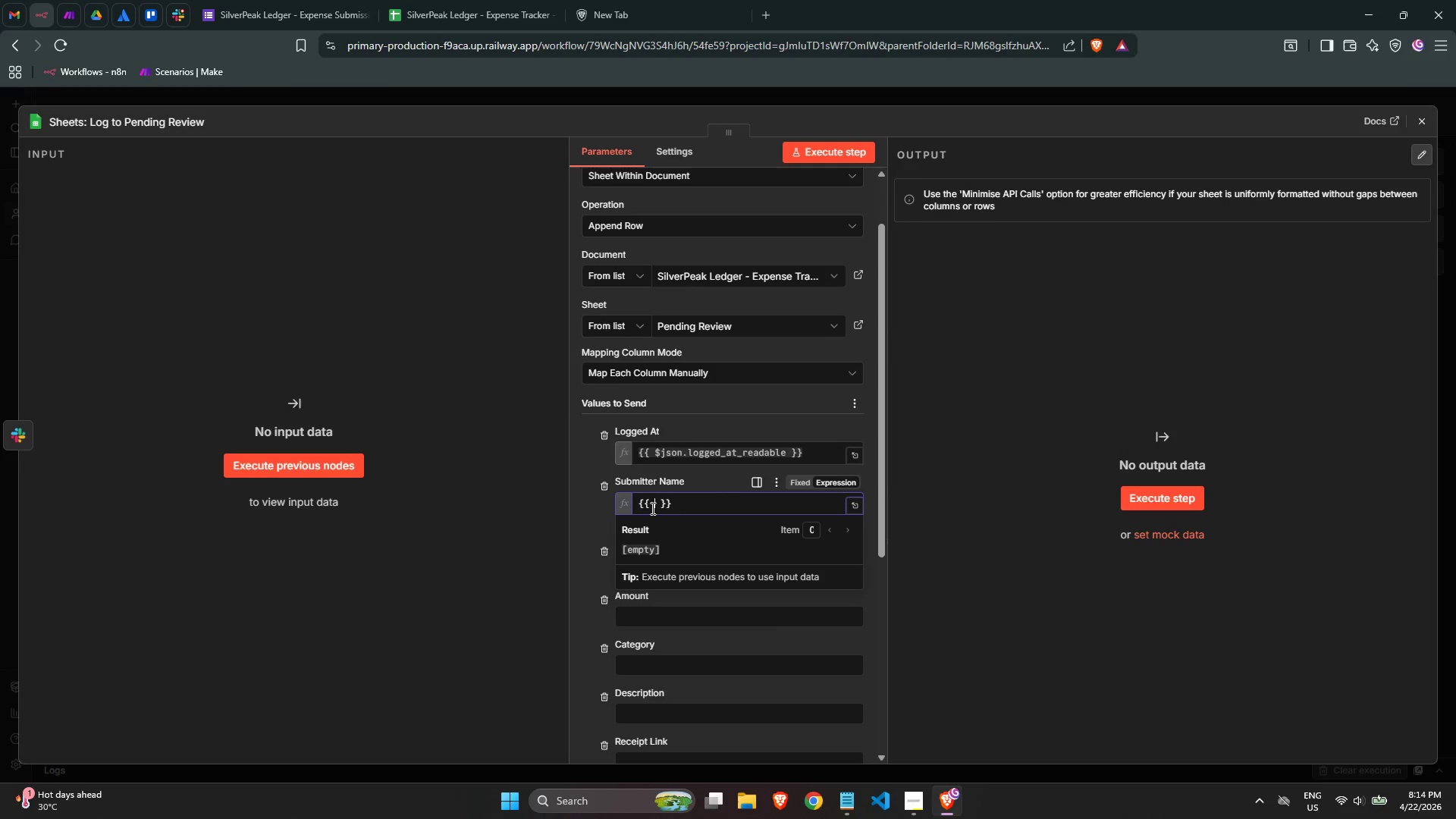 
key(Shift+BracketLeft)
 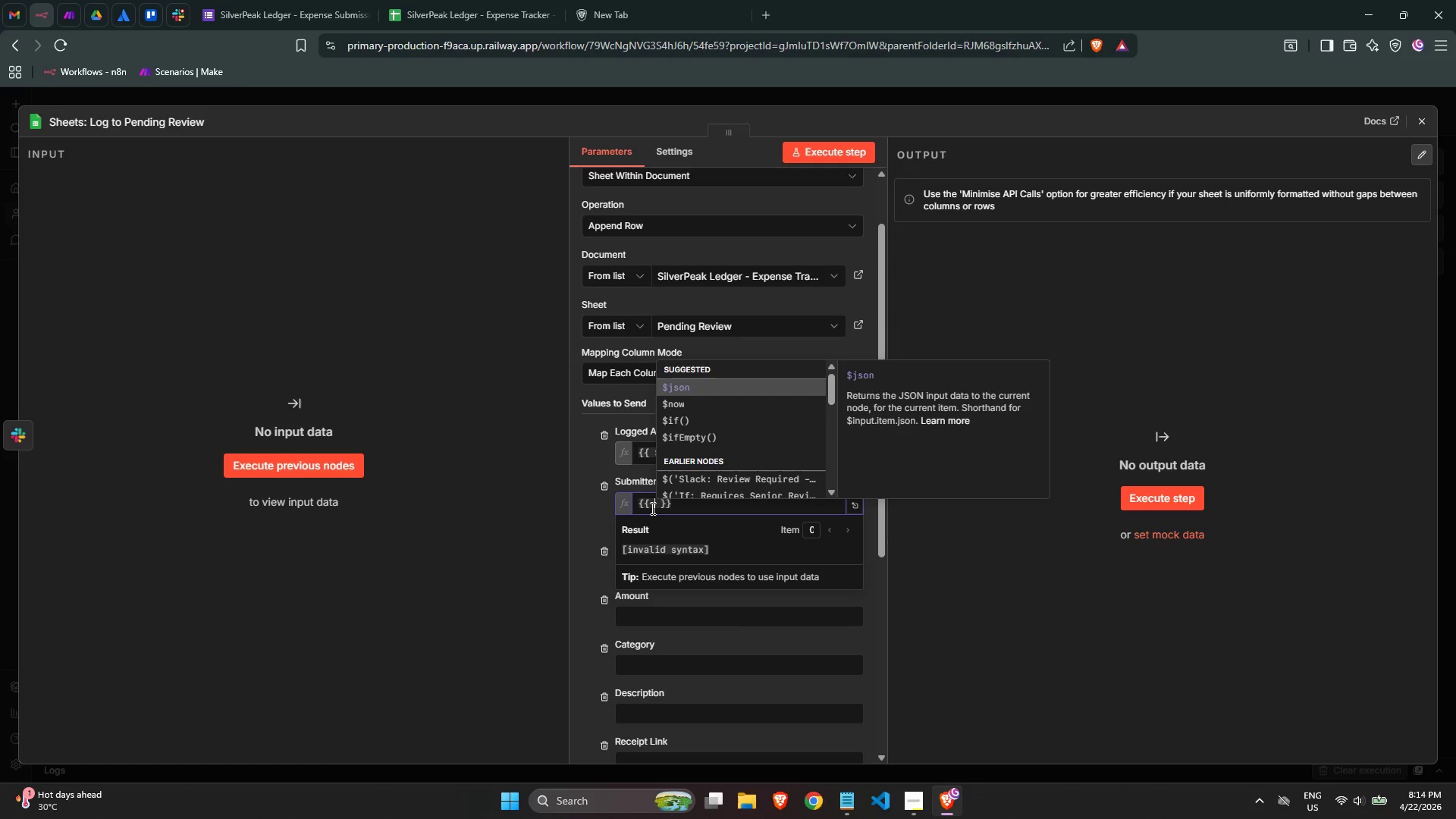 
key(Enter)
 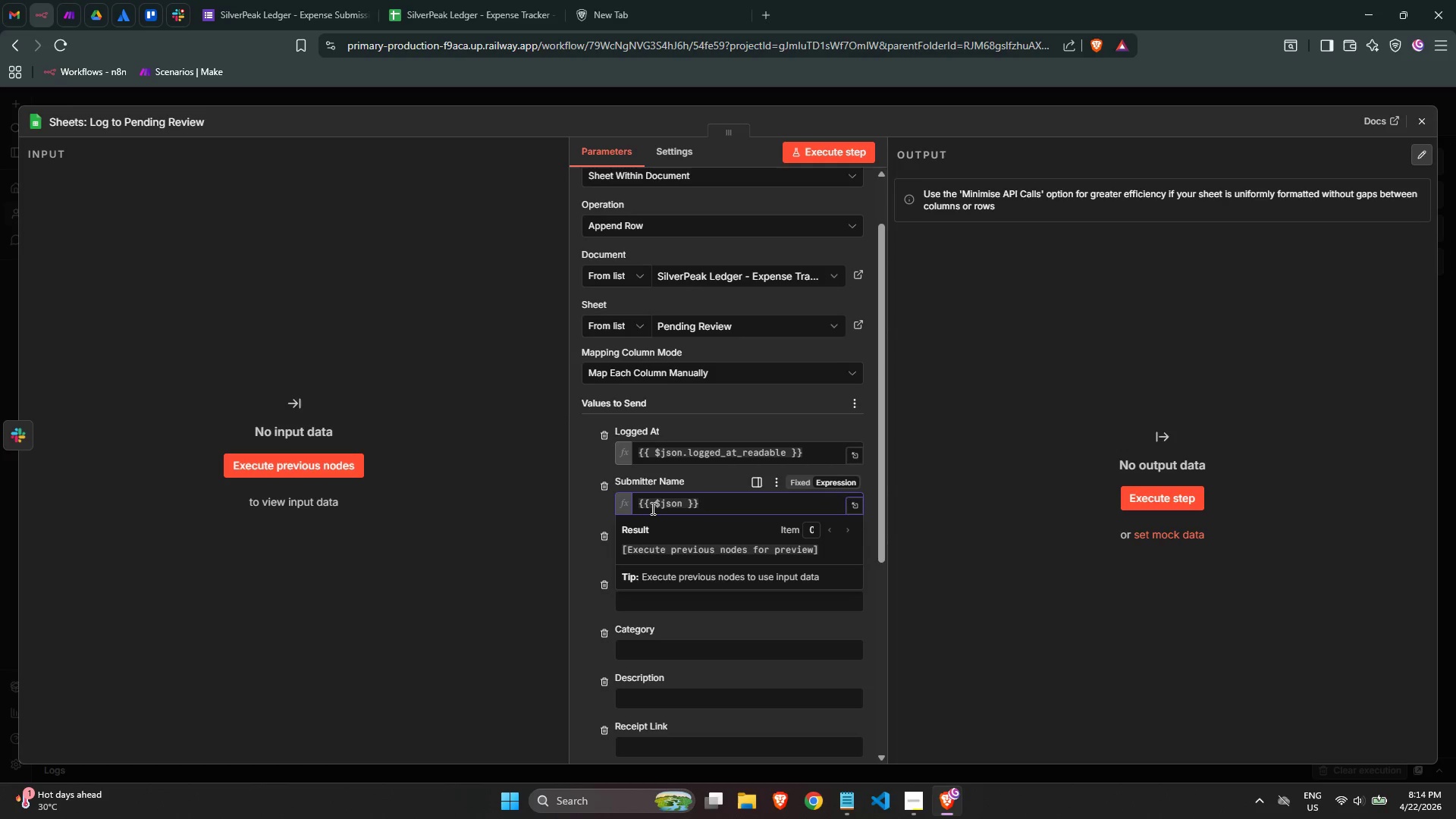 
type(.submitter_nma)
key(Backspace)
key(Backspace)
type(ame)
 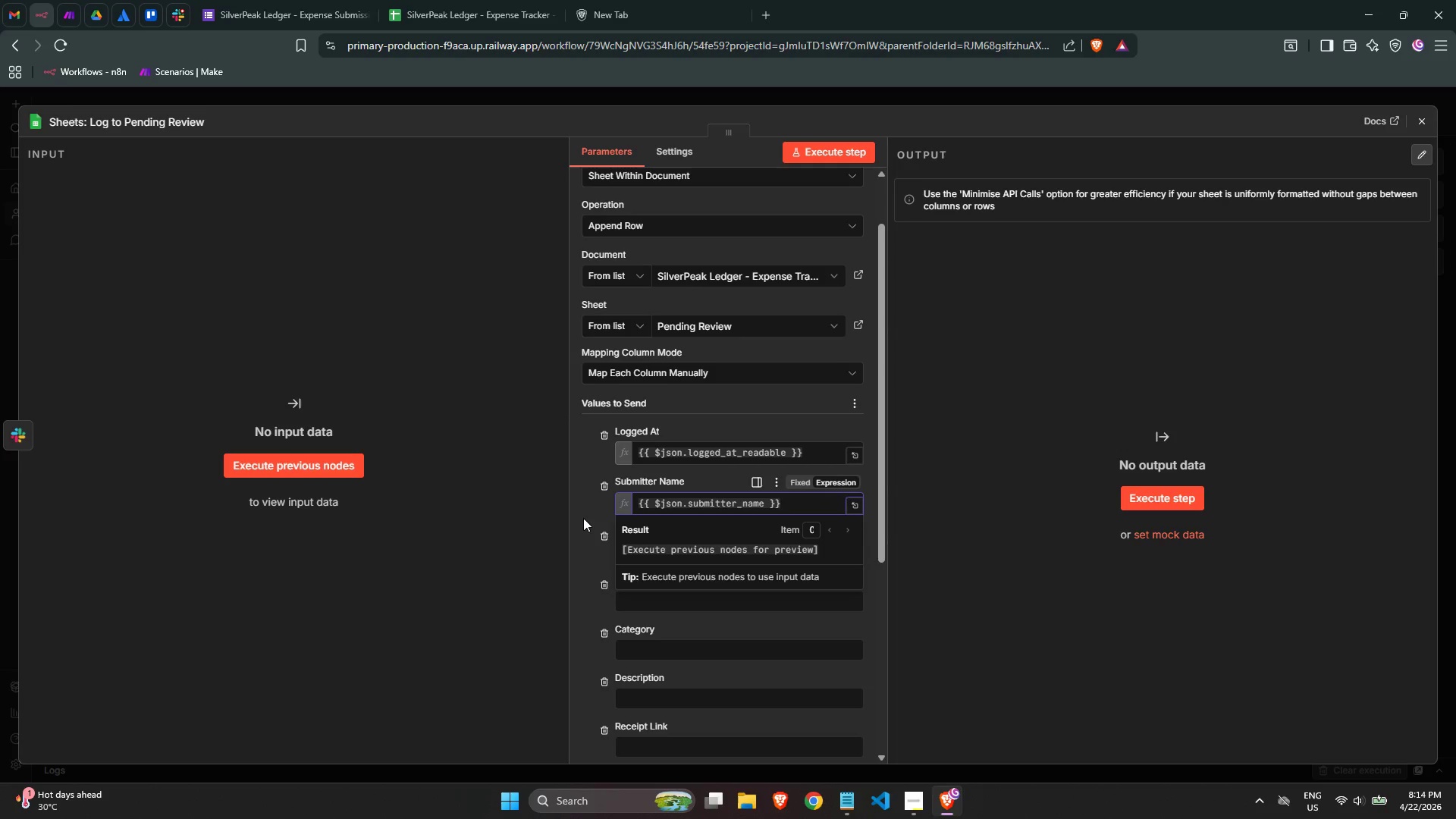 
left_click([586, 516])
 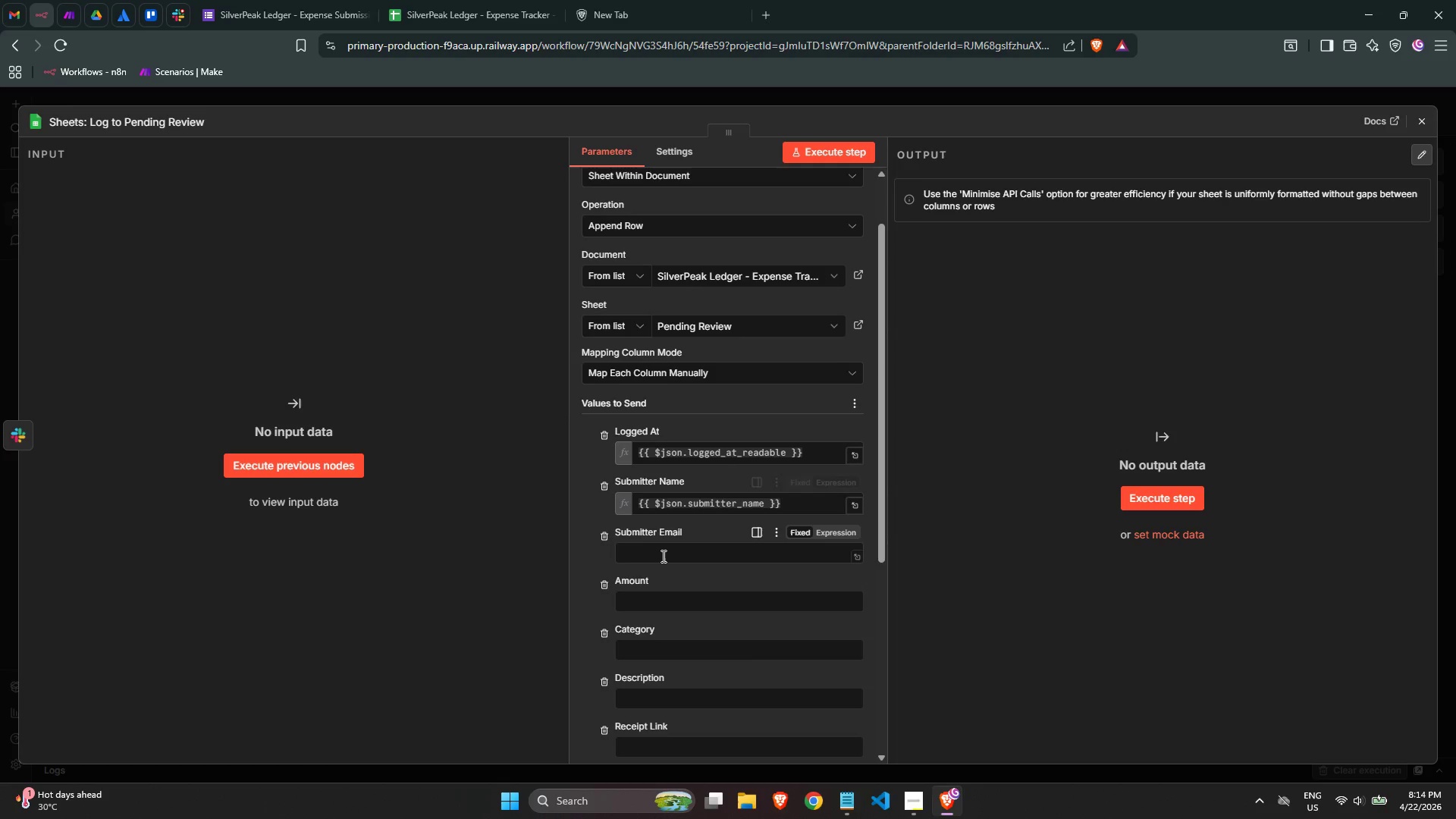 
left_click([664, 557])
 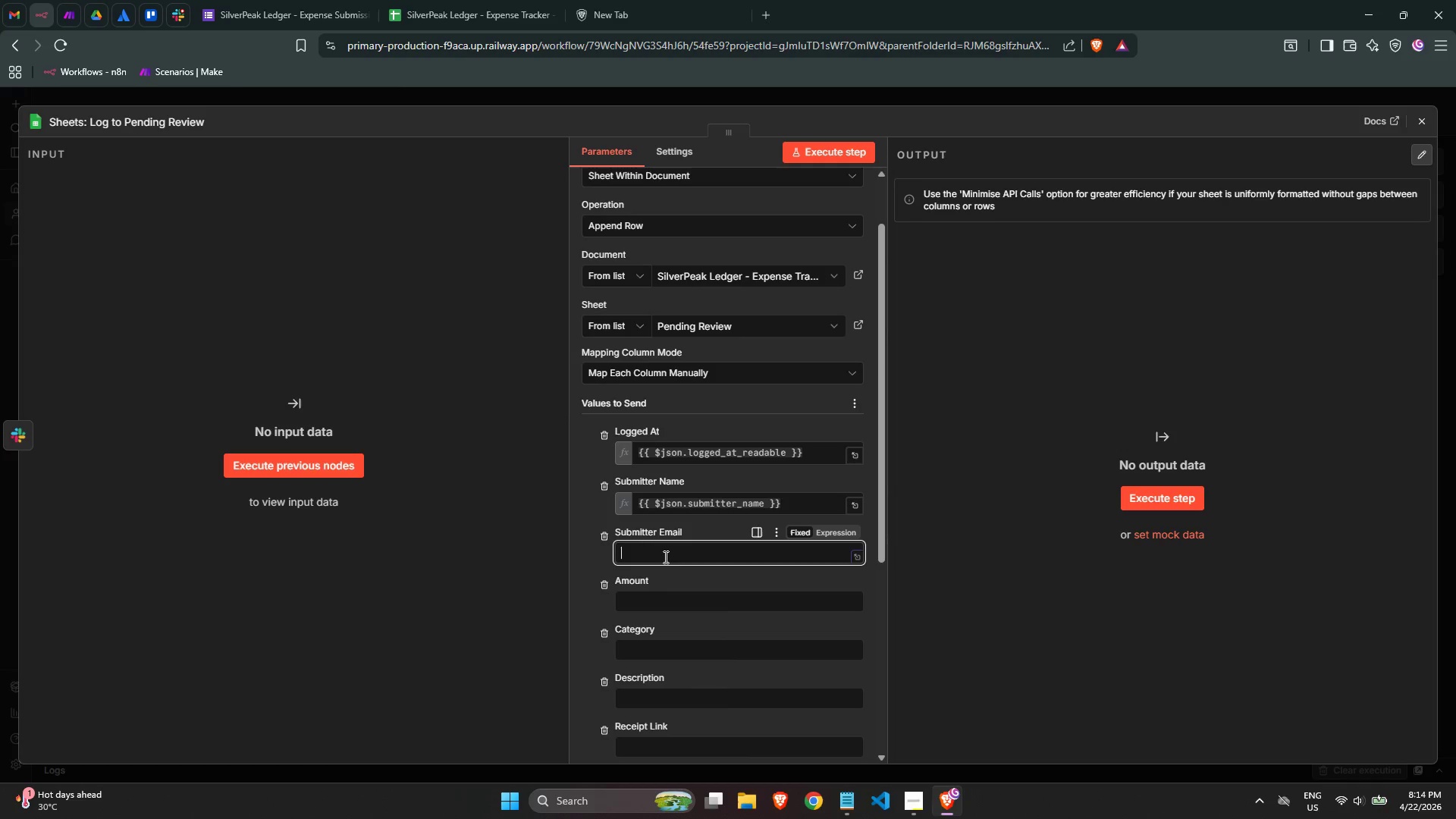 
key(Equal)
 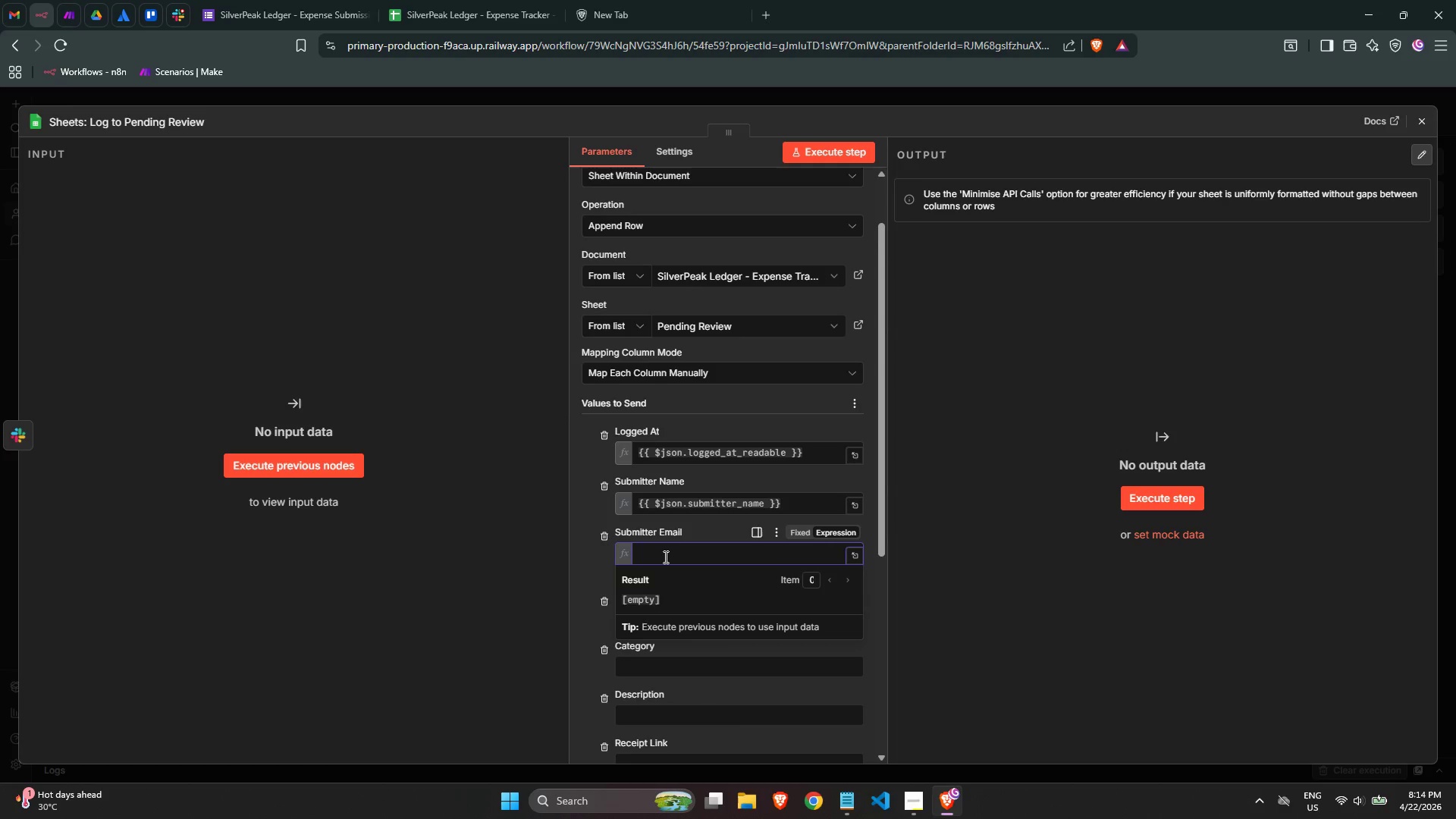 
key(Shift+BracketLeft)
 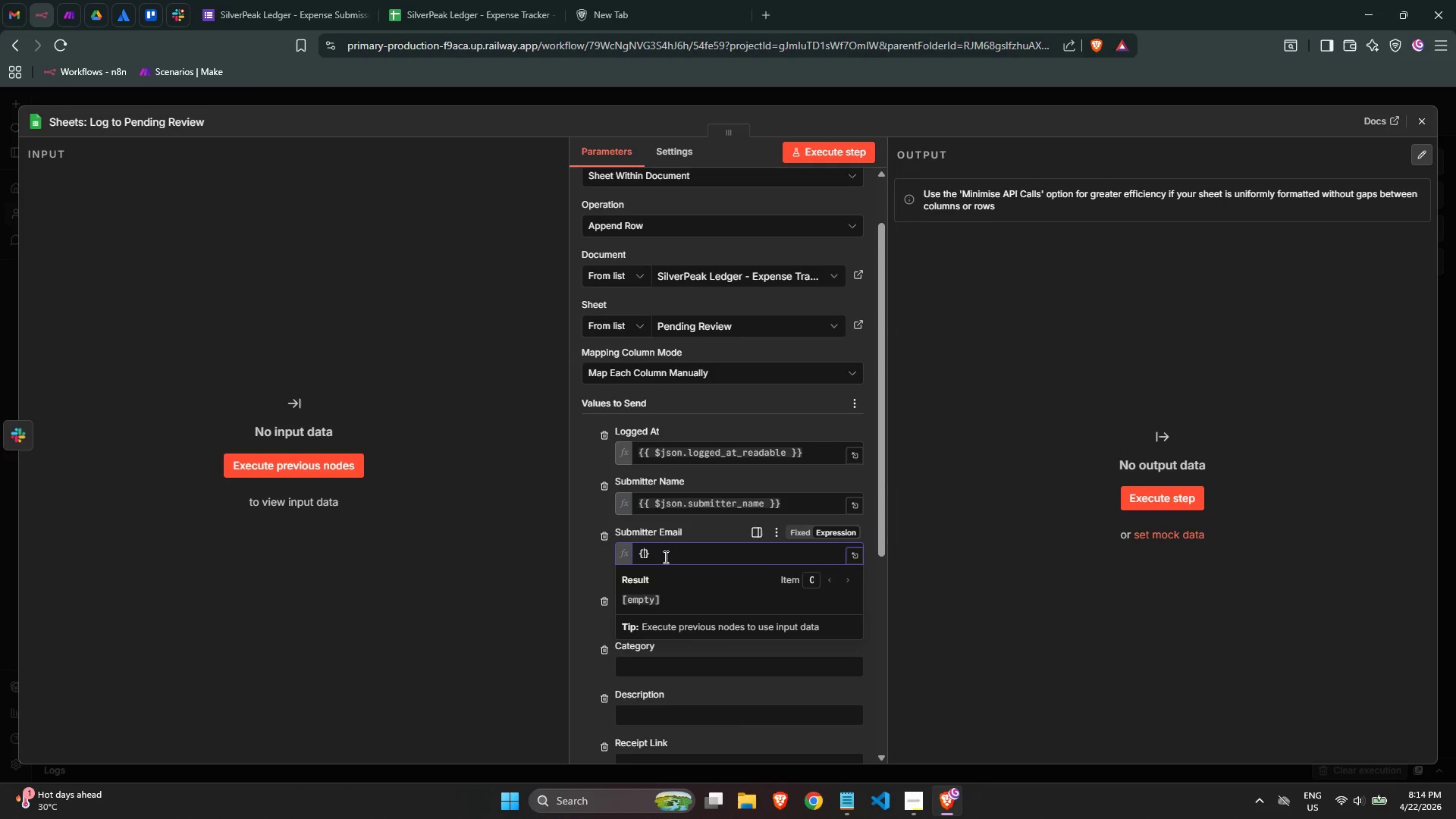 
key(Shift+BracketLeft)
 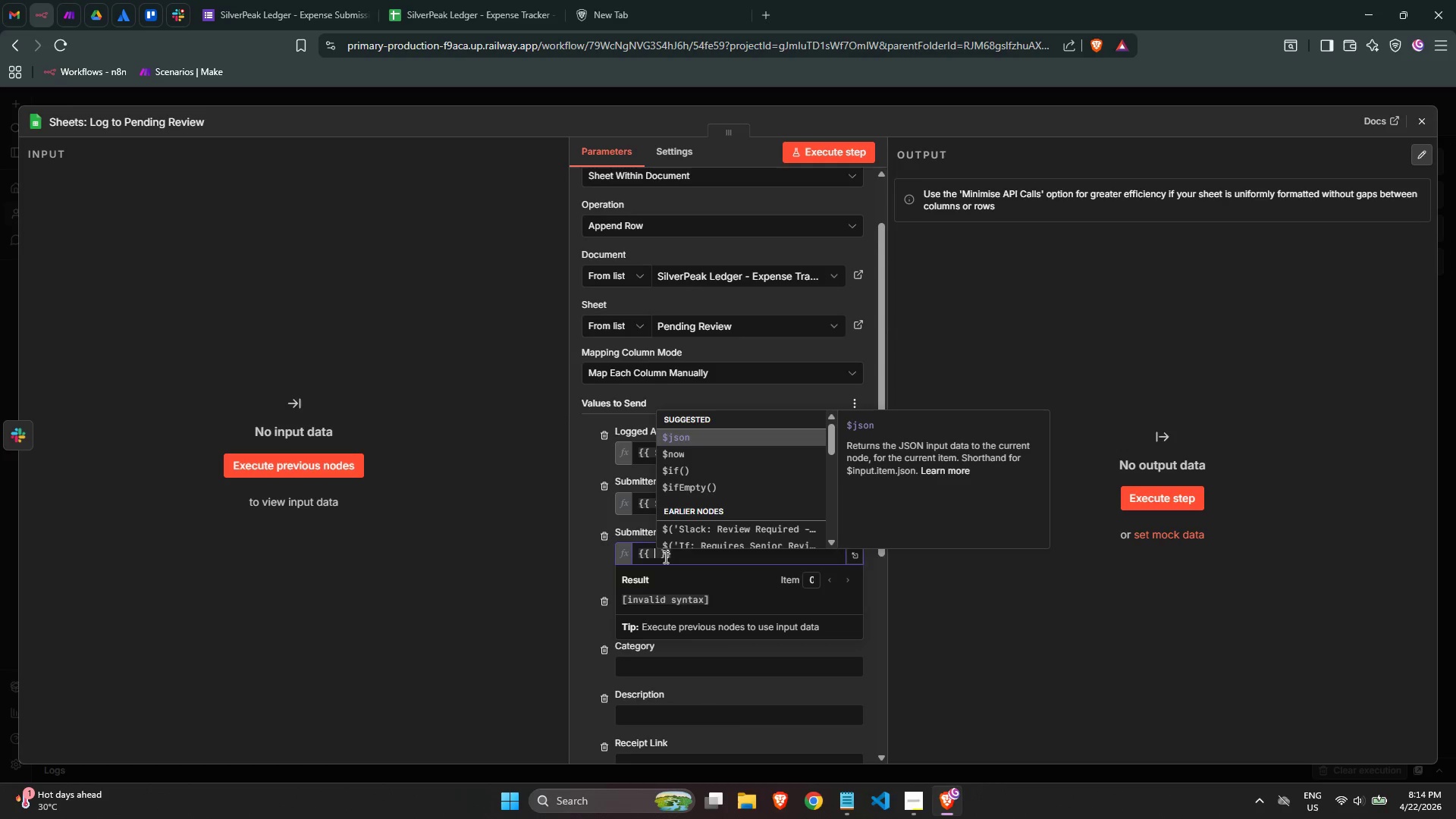 
key(Enter)
 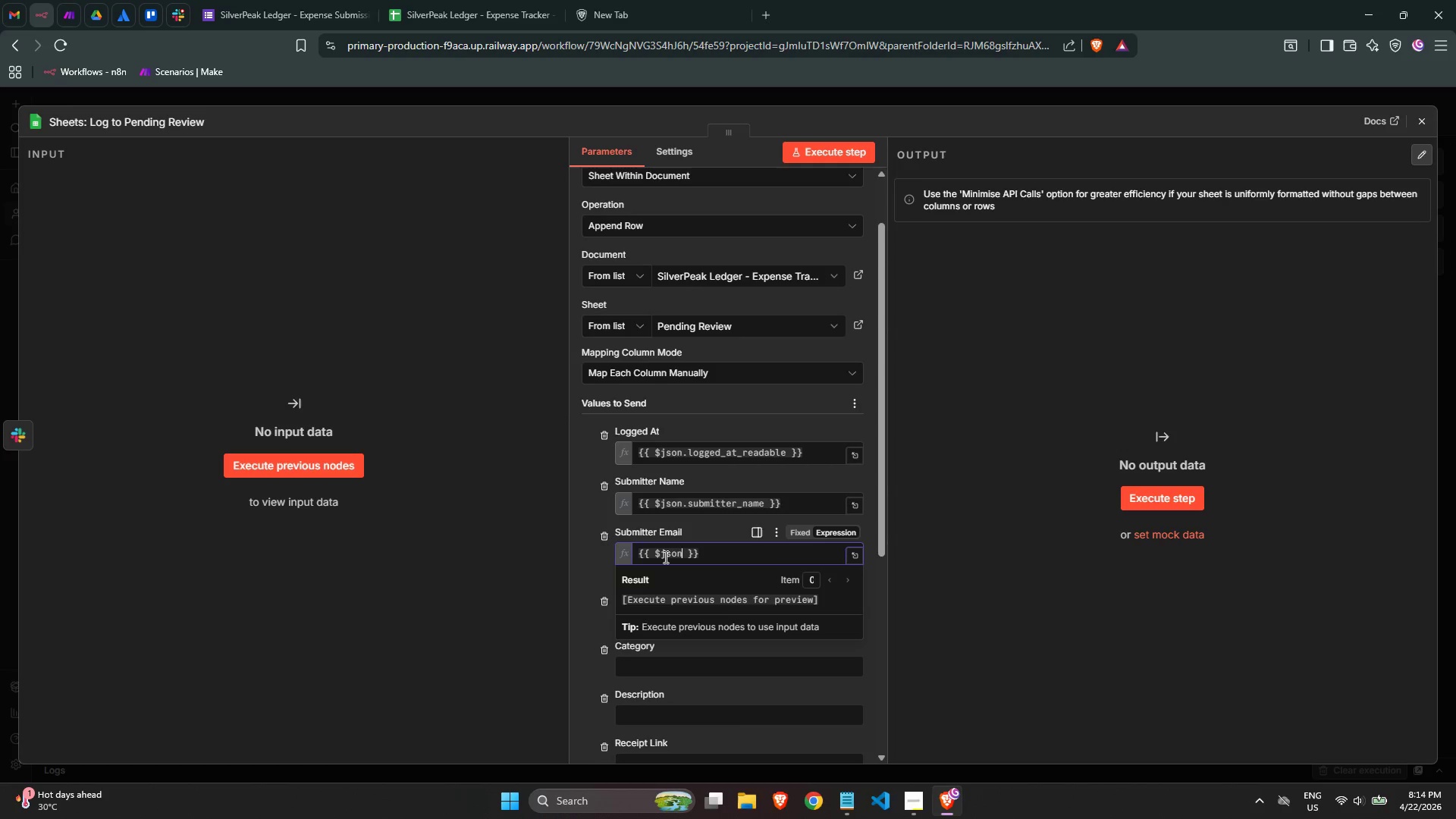 
type(.submitter_email)
 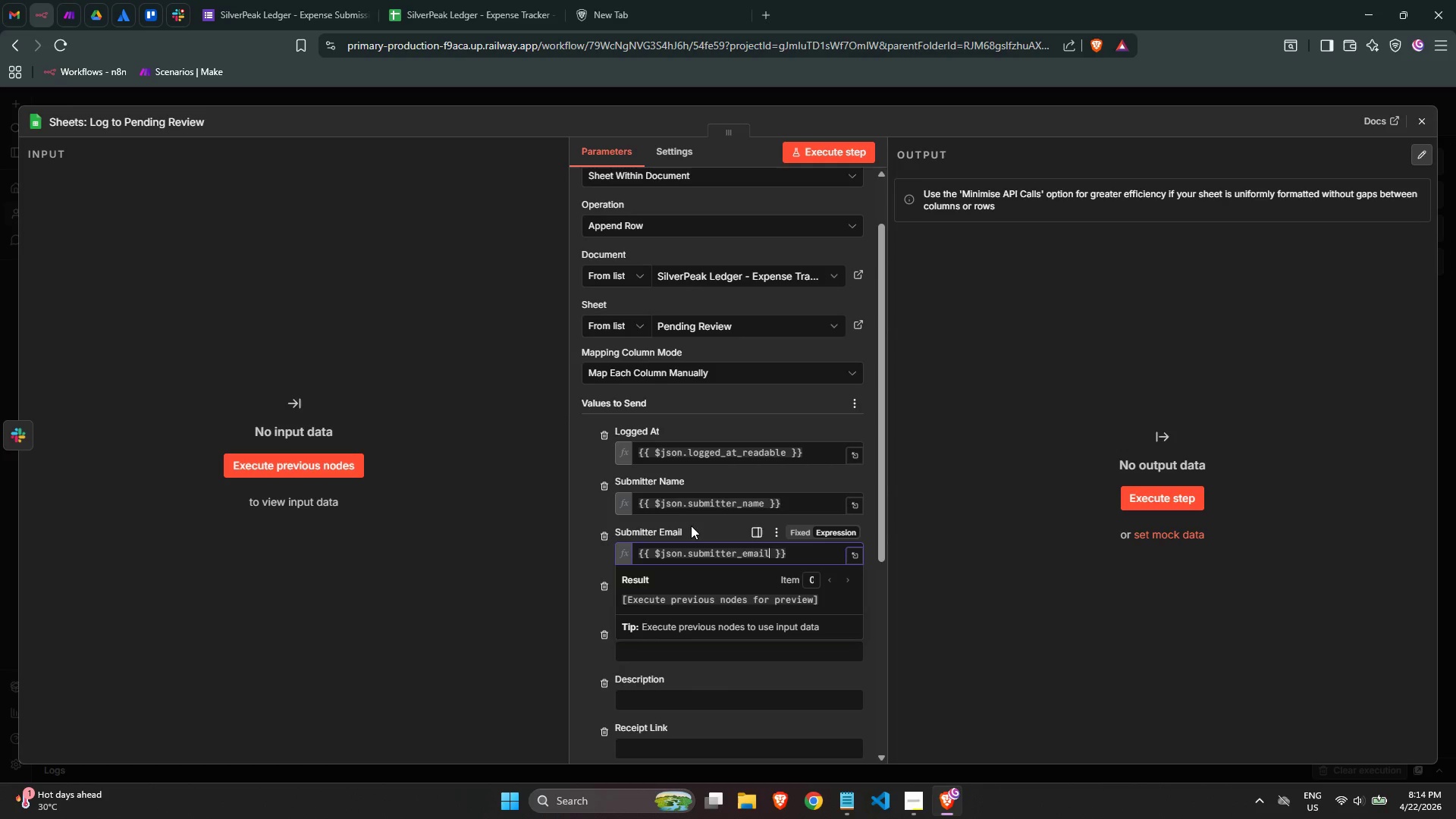 
scroll: coordinate [693, 516], scroll_direction: down, amount: 2.0
 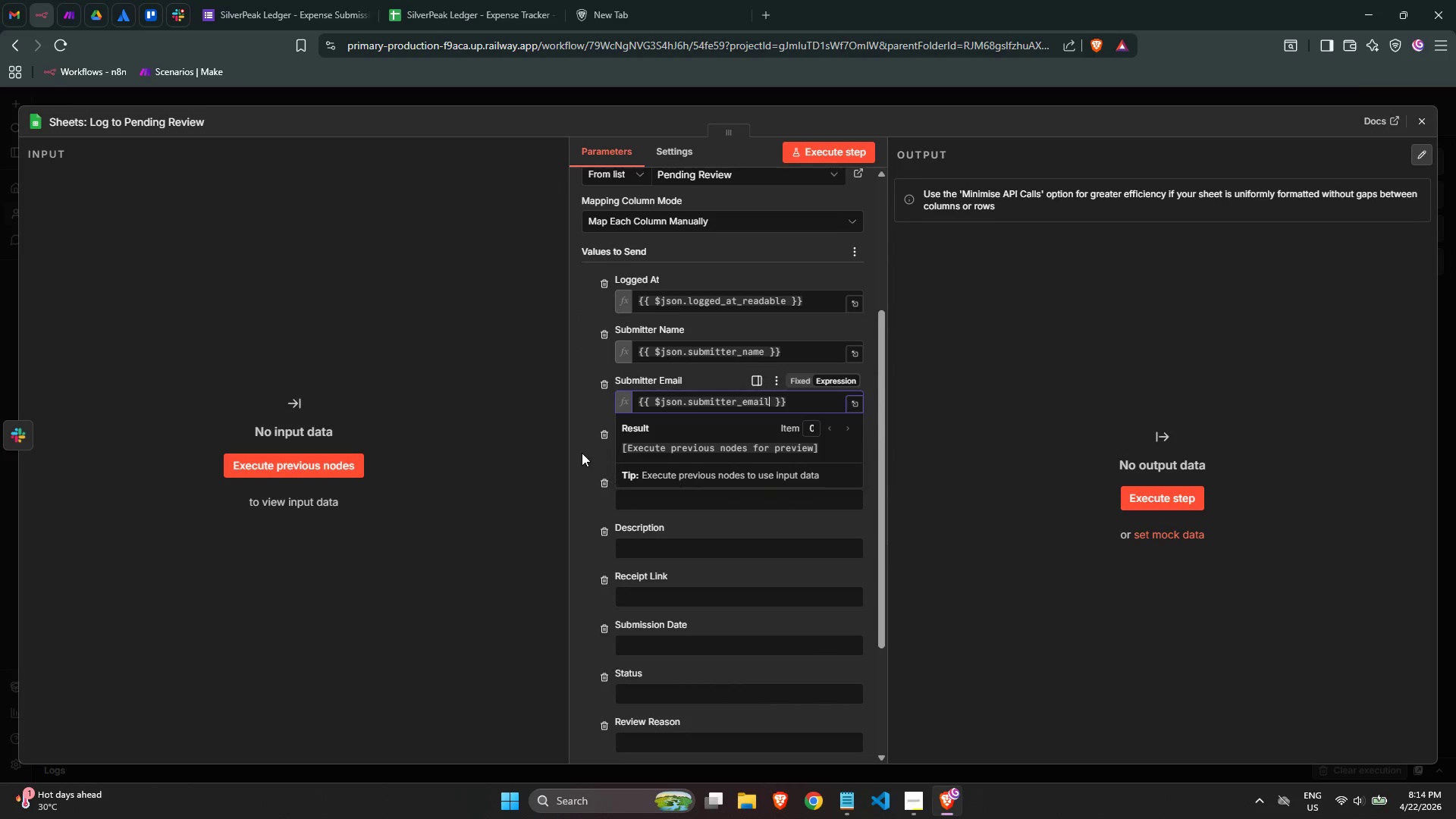 
left_click([583, 465])
 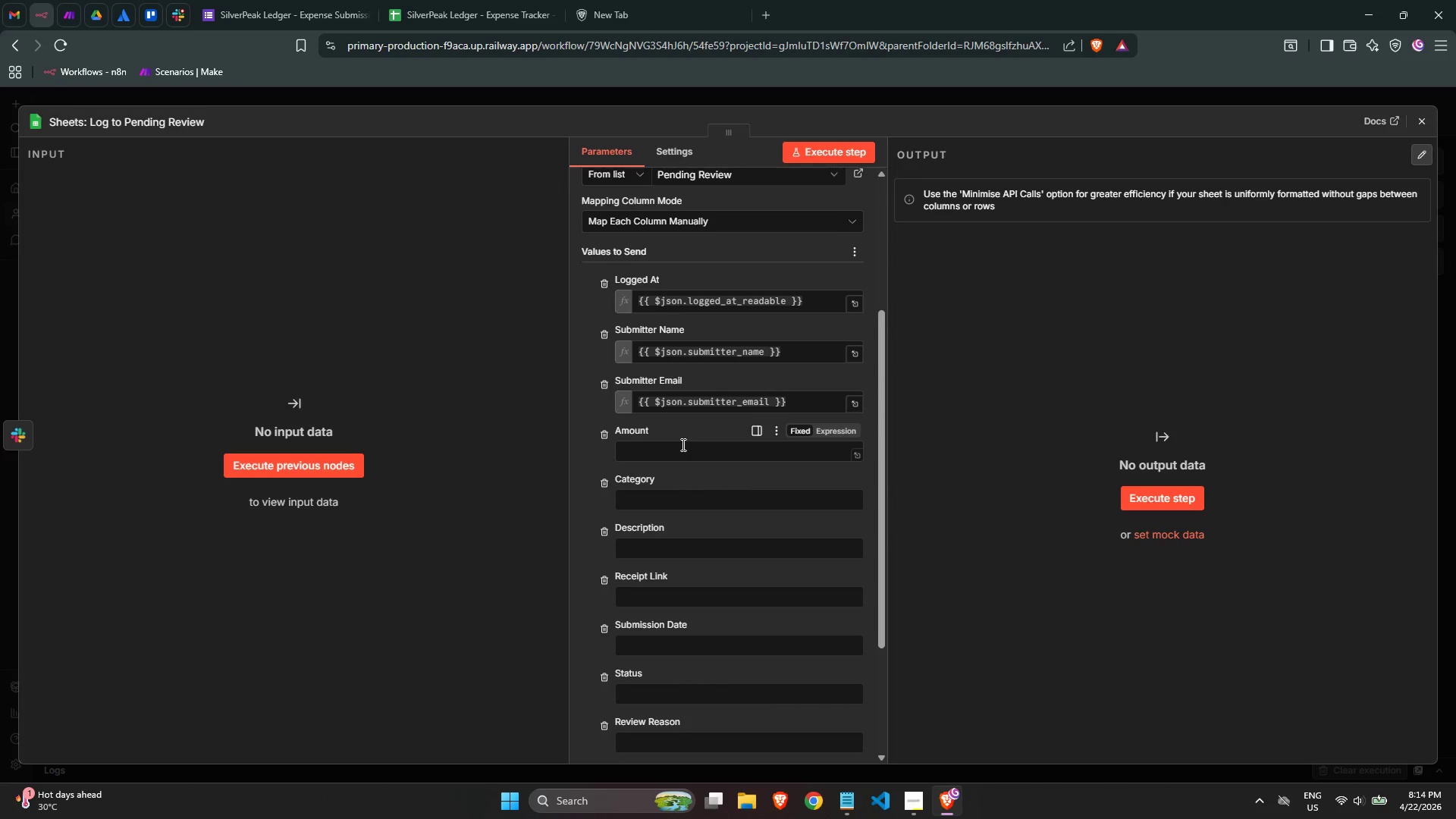 
left_click([682, 444])
 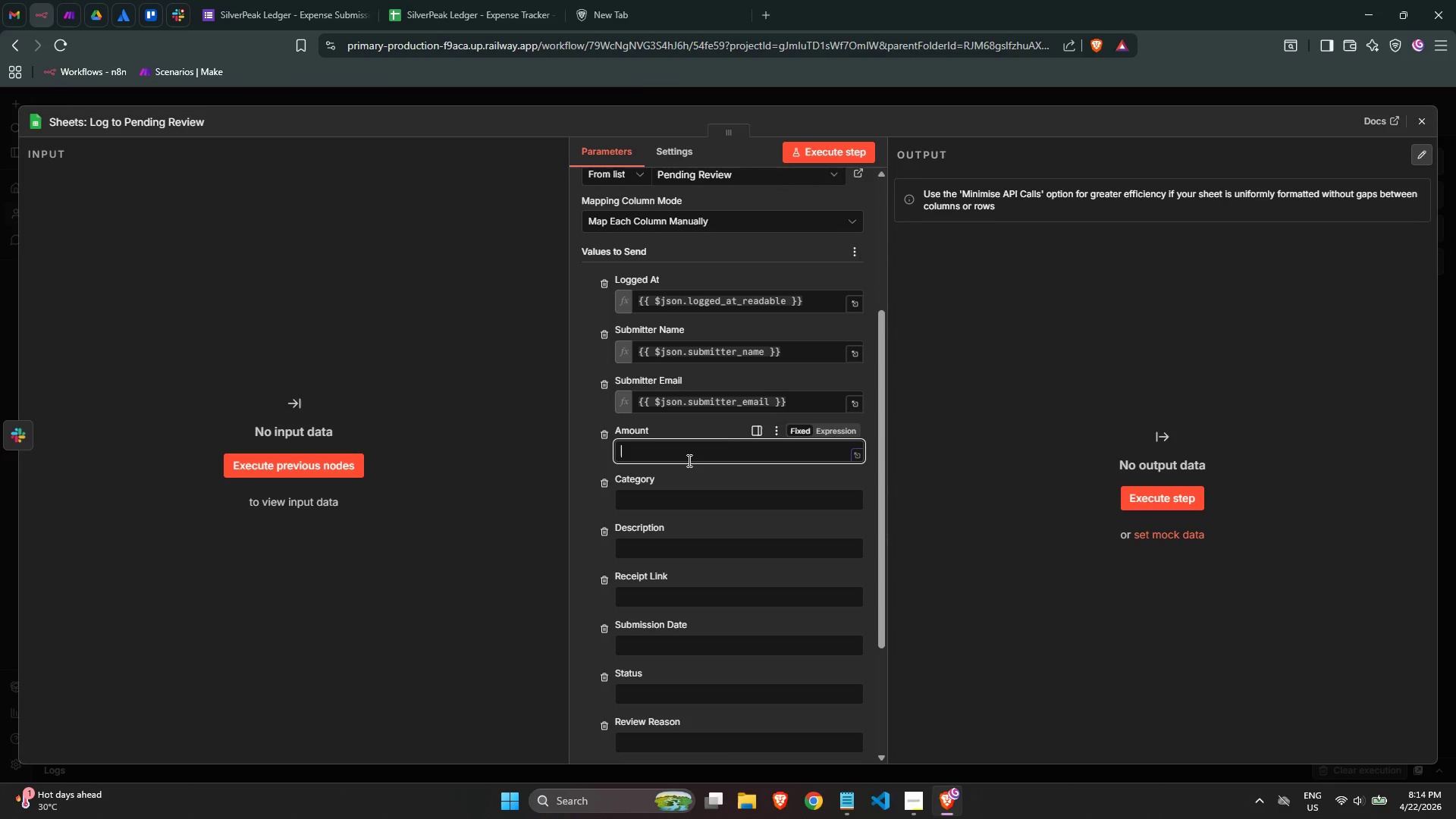 
key(Equal)
 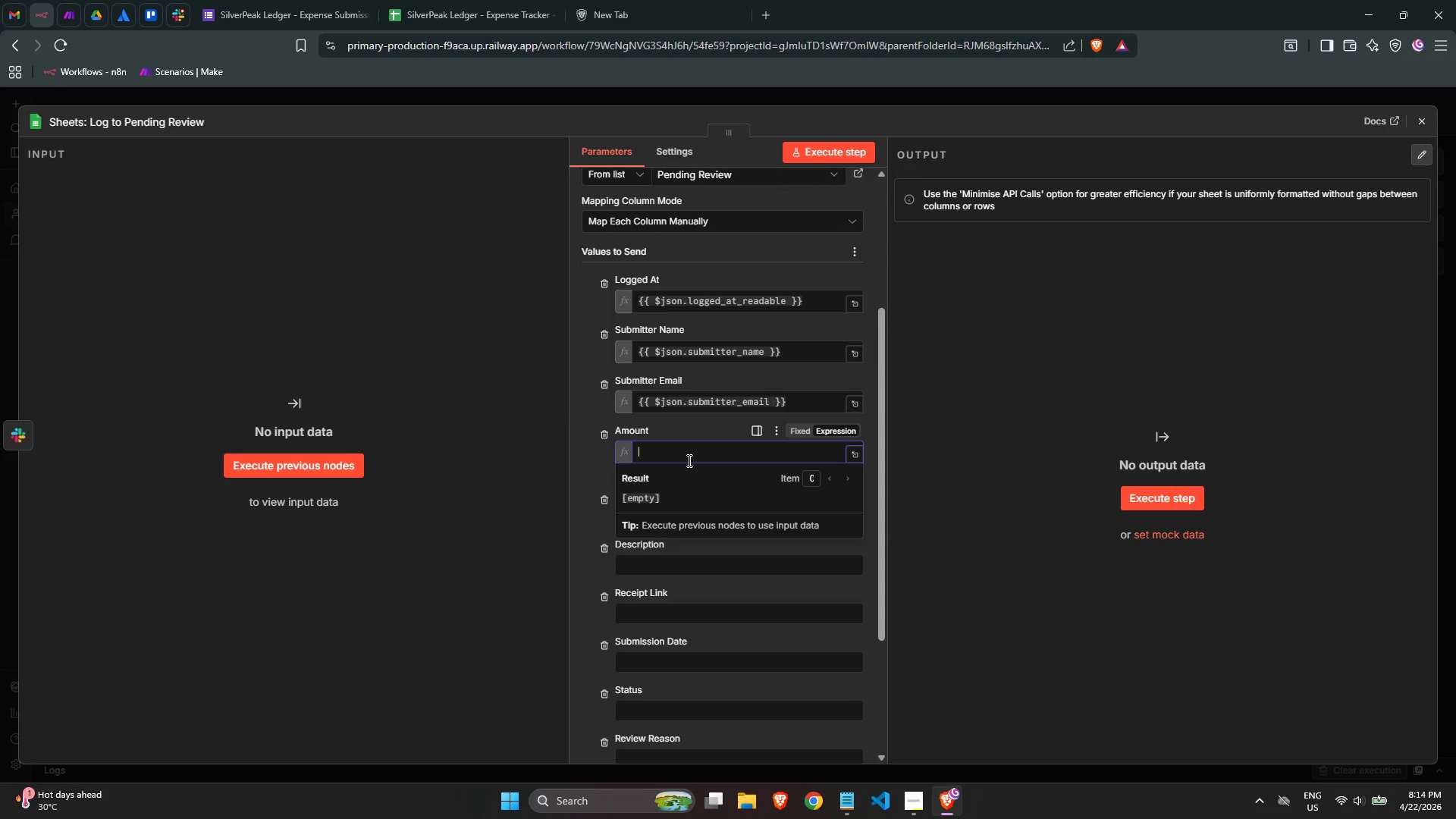 
key(Shift+BracketLeft)
 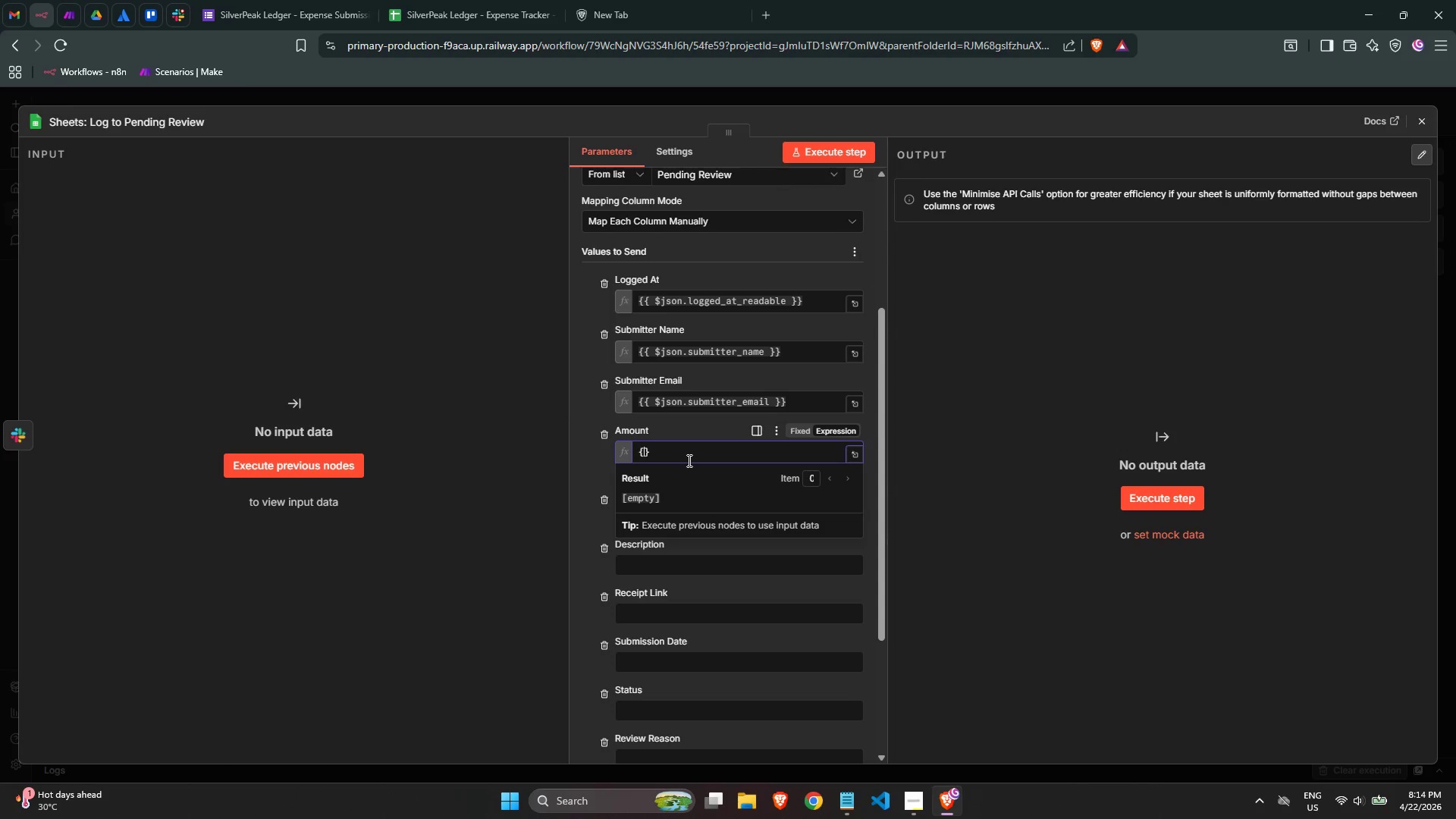 
key(Shift+BracketLeft)
 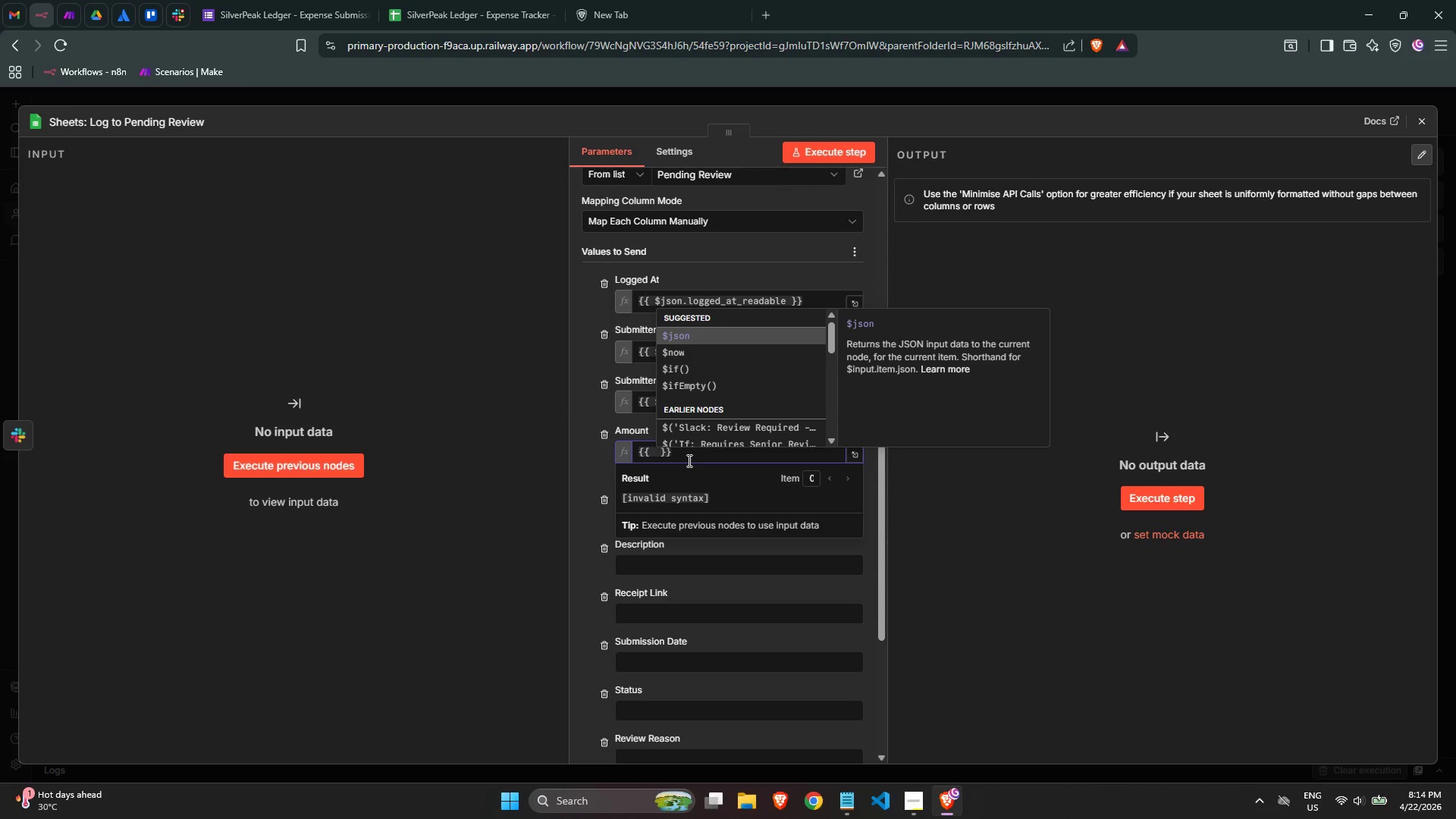 
key(Enter)
 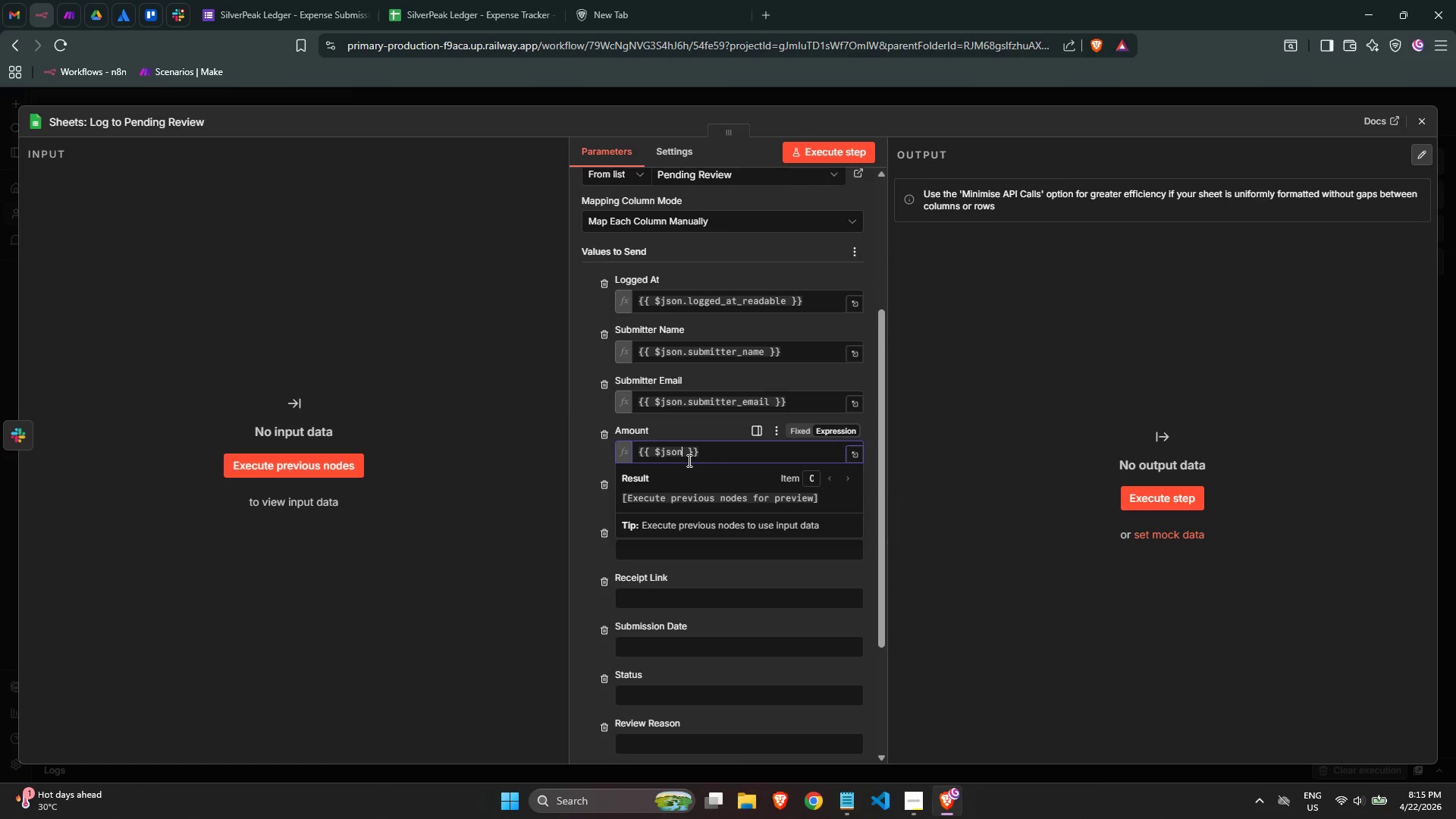 
wait(32.94)
 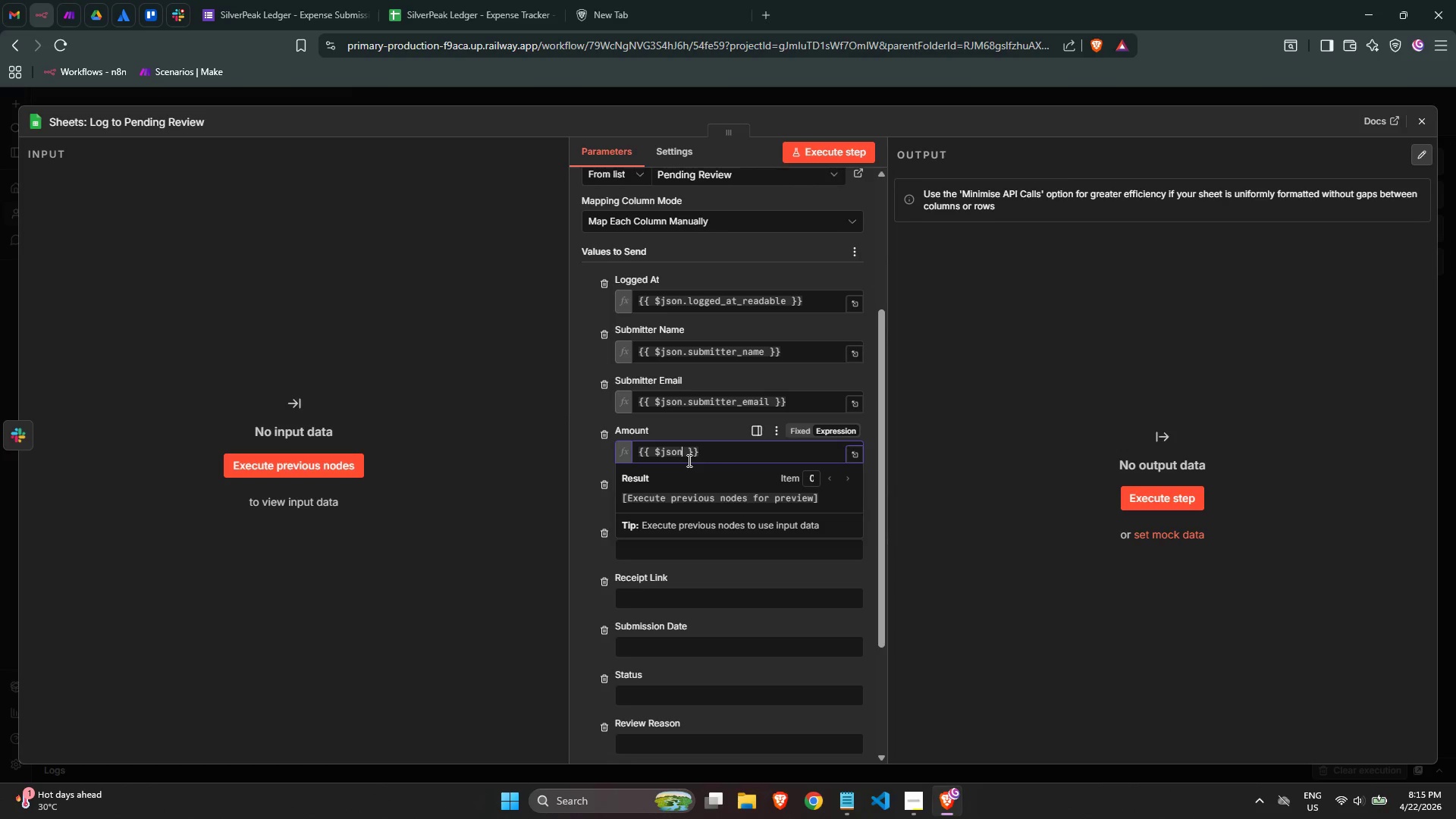 
left_click([712, 447])
 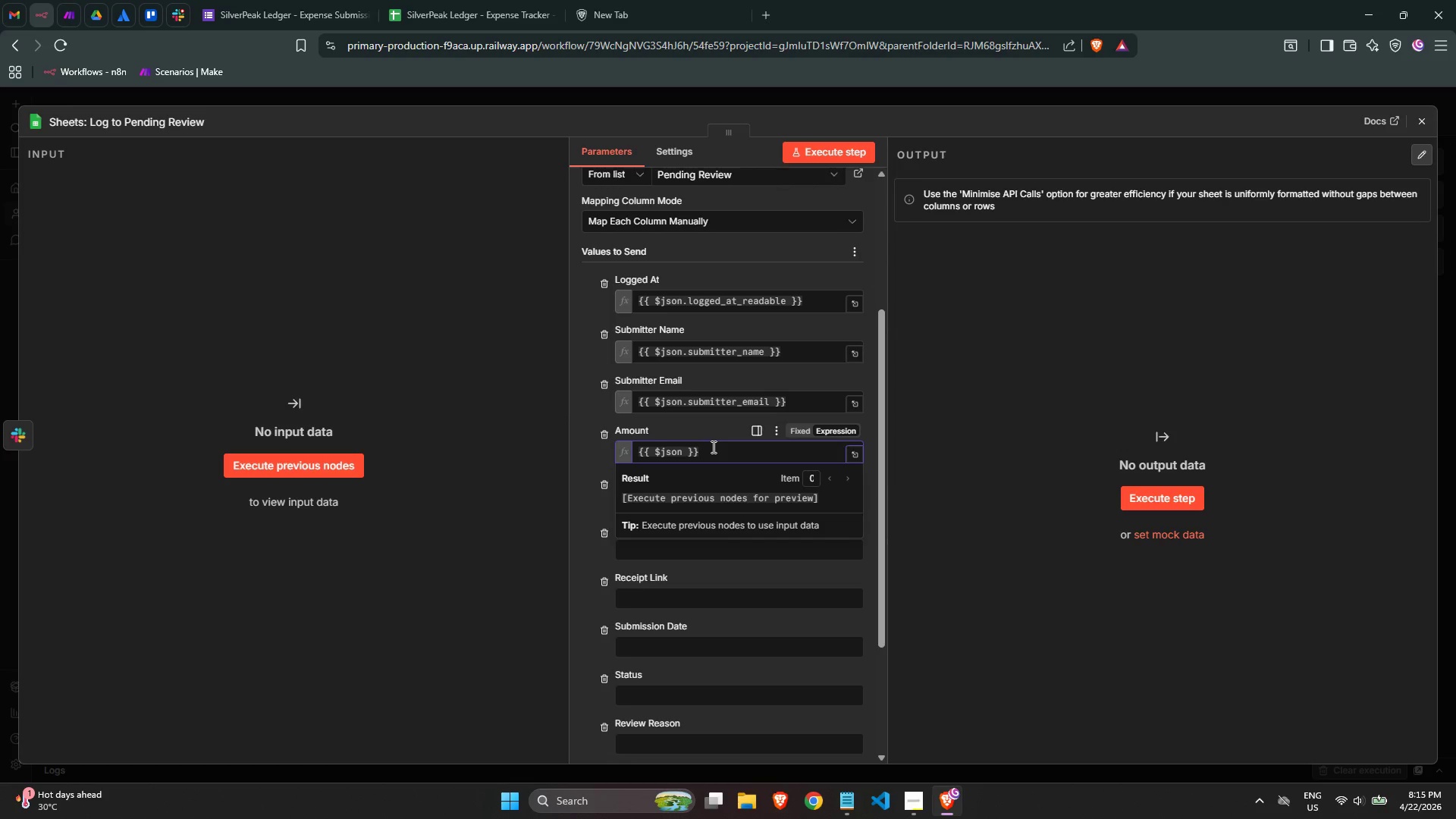 
key(ArrowLeft)
 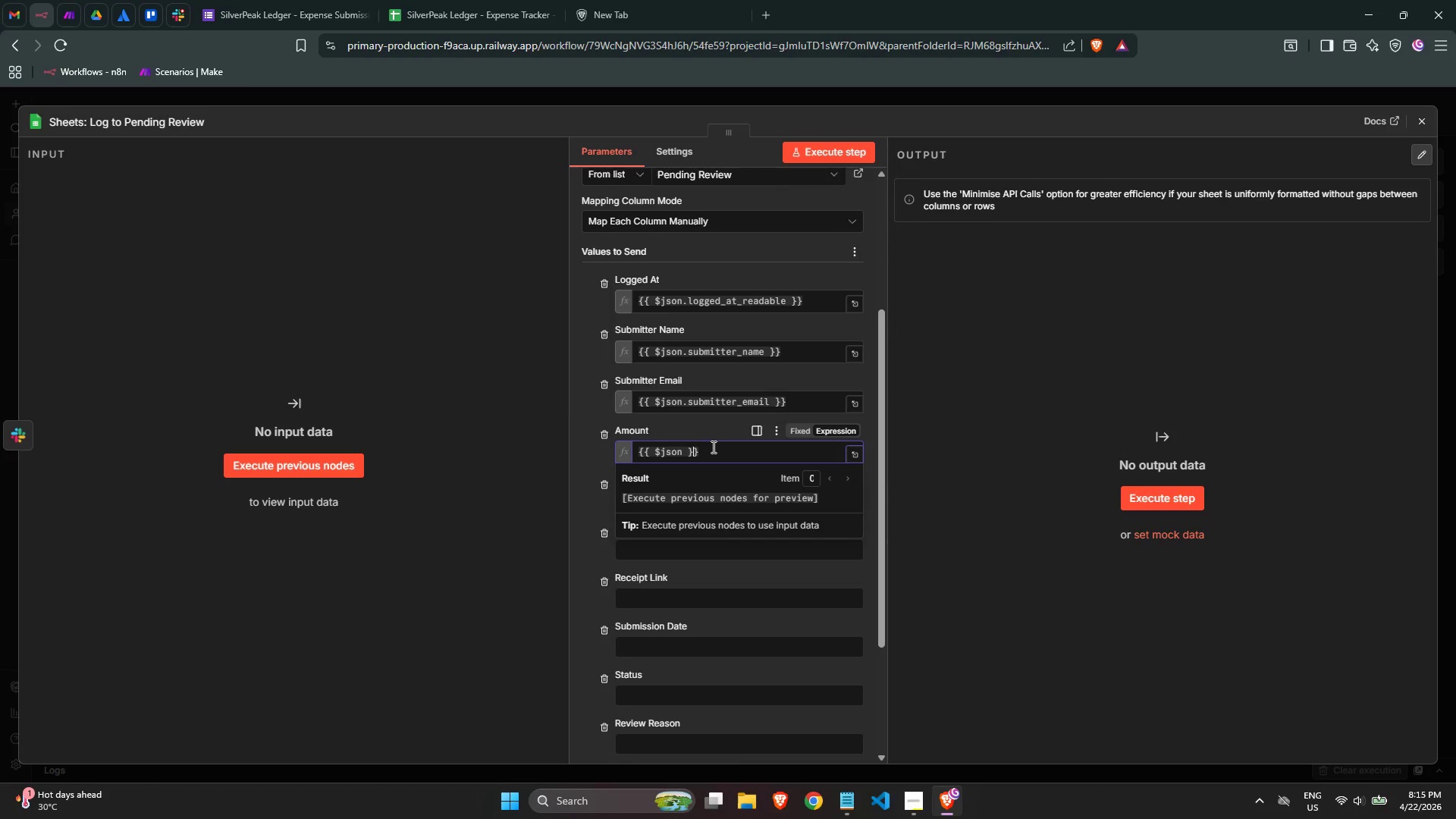 
key(ArrowLeft)
 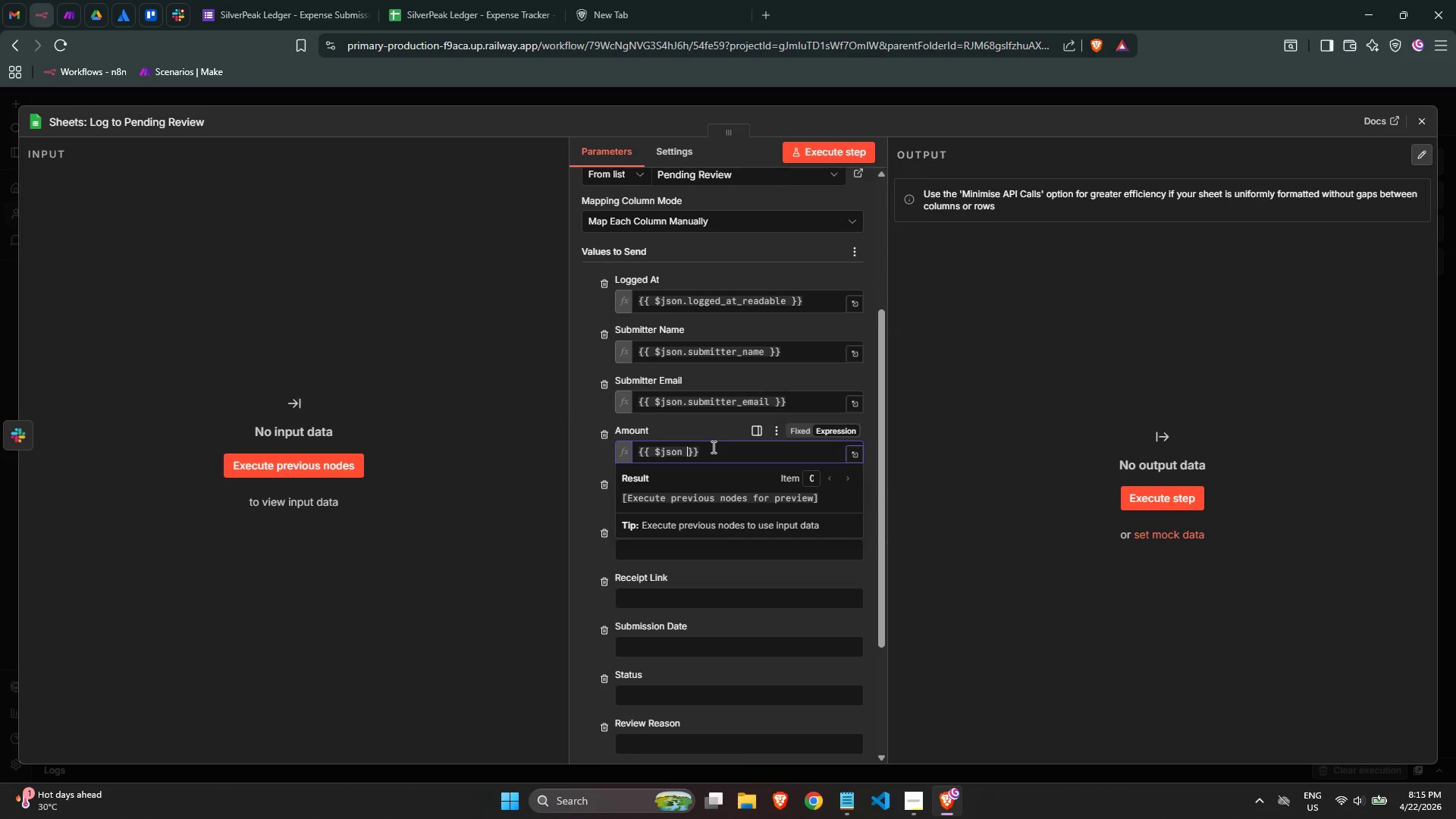 
key(ArrowLeft)
 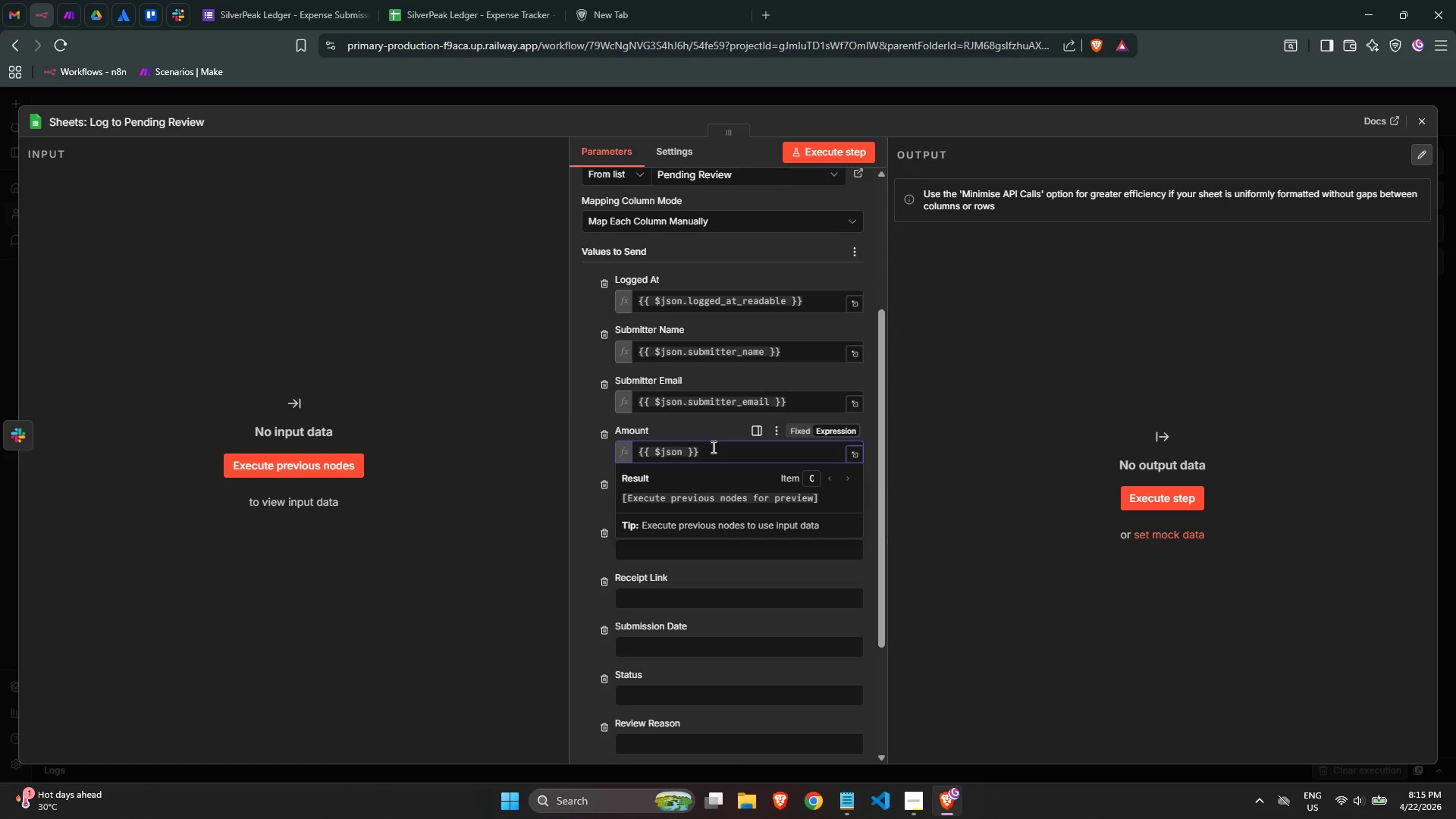 
type(.amount_formatted)
 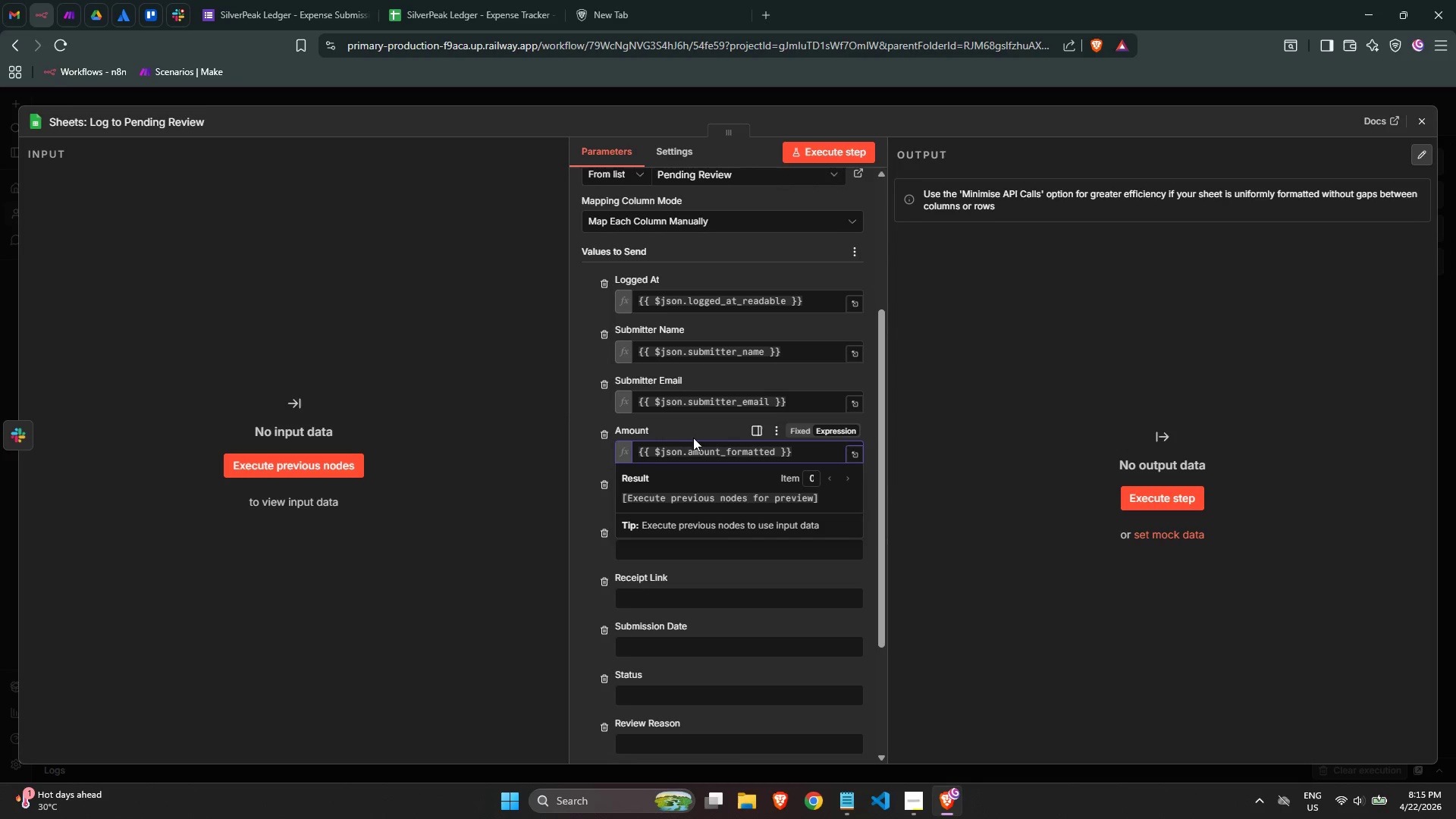 
left_click([688, 435])
 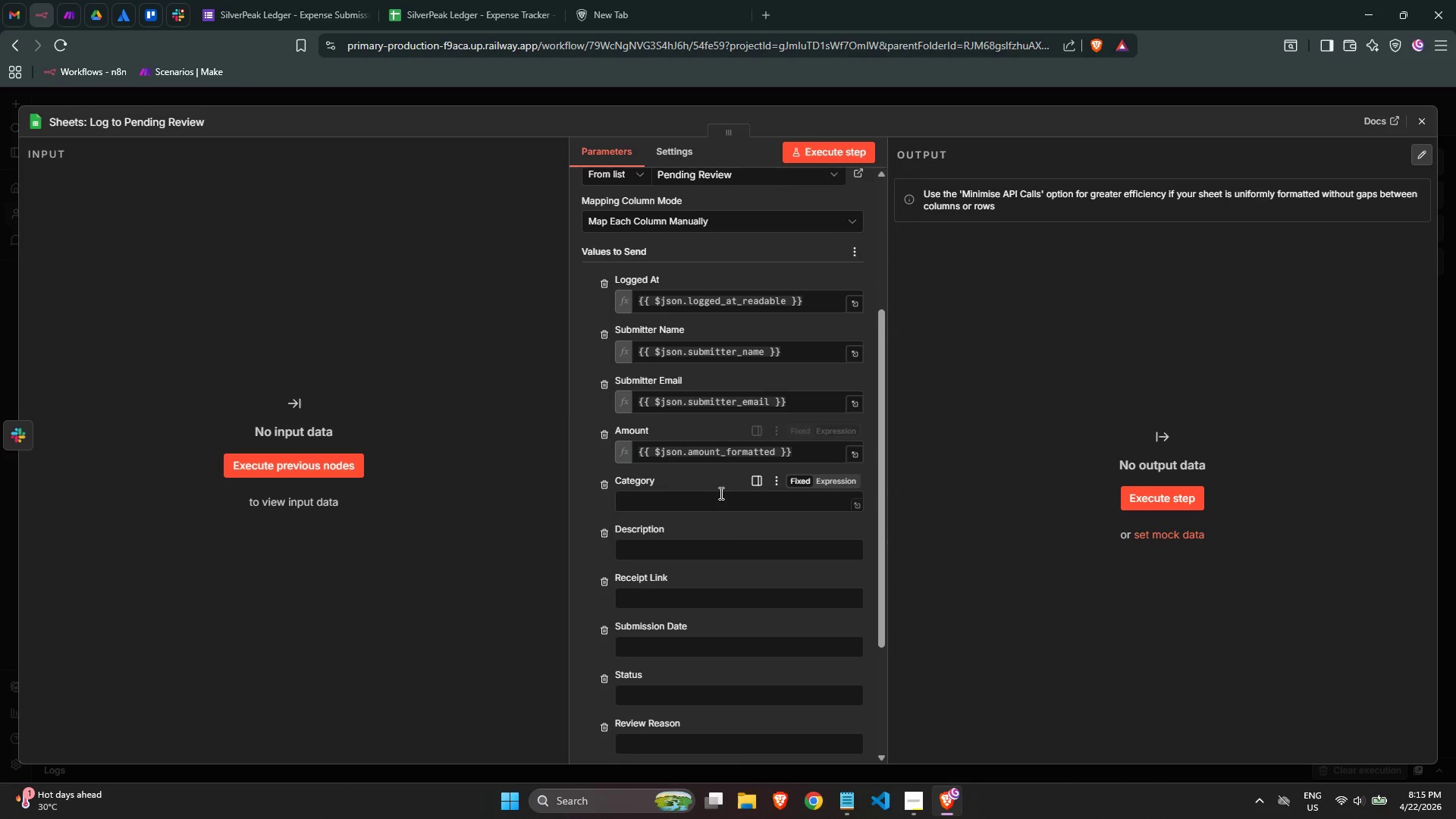 
left_click([720, 494])
 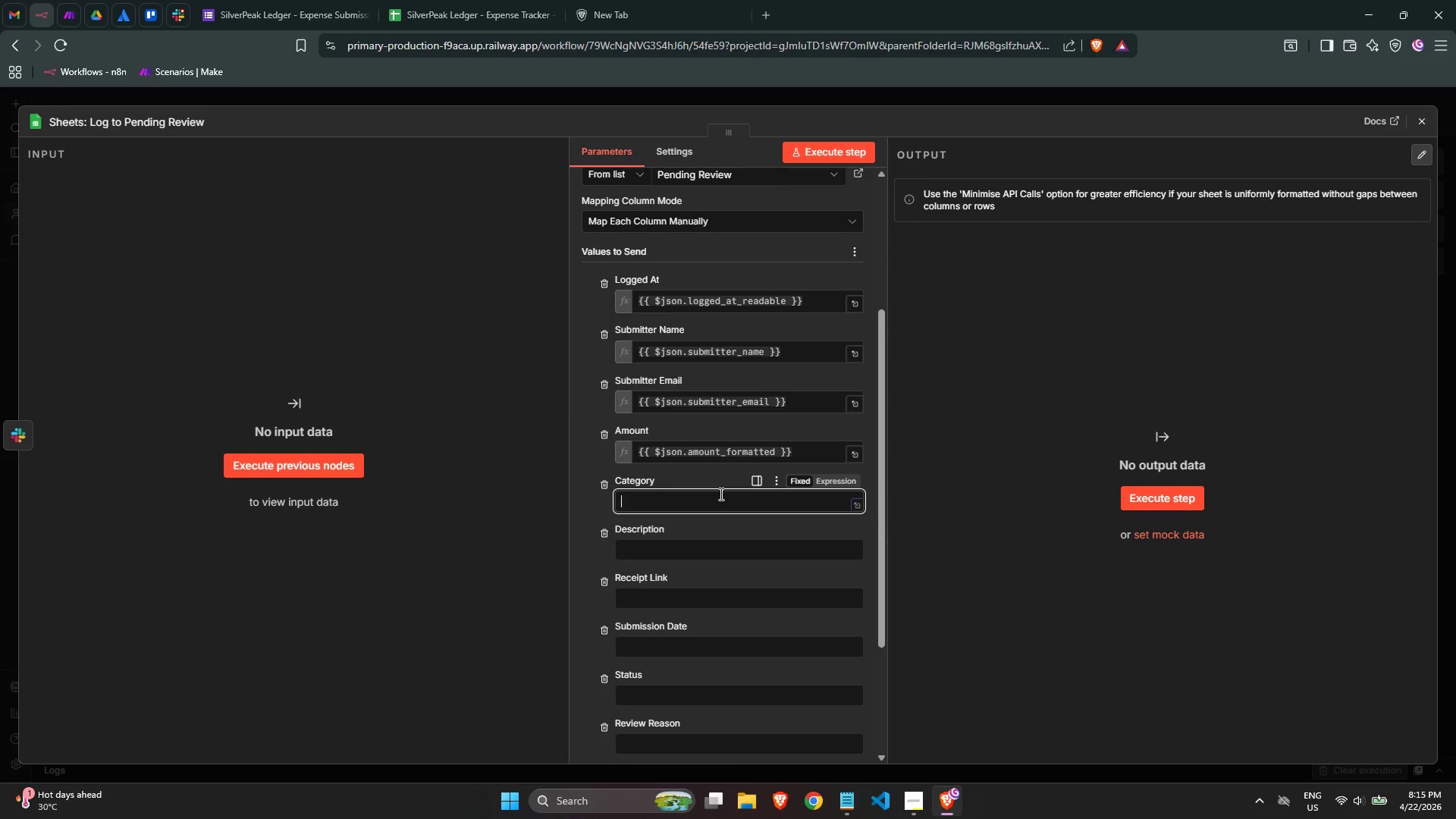 
key(Equal)
 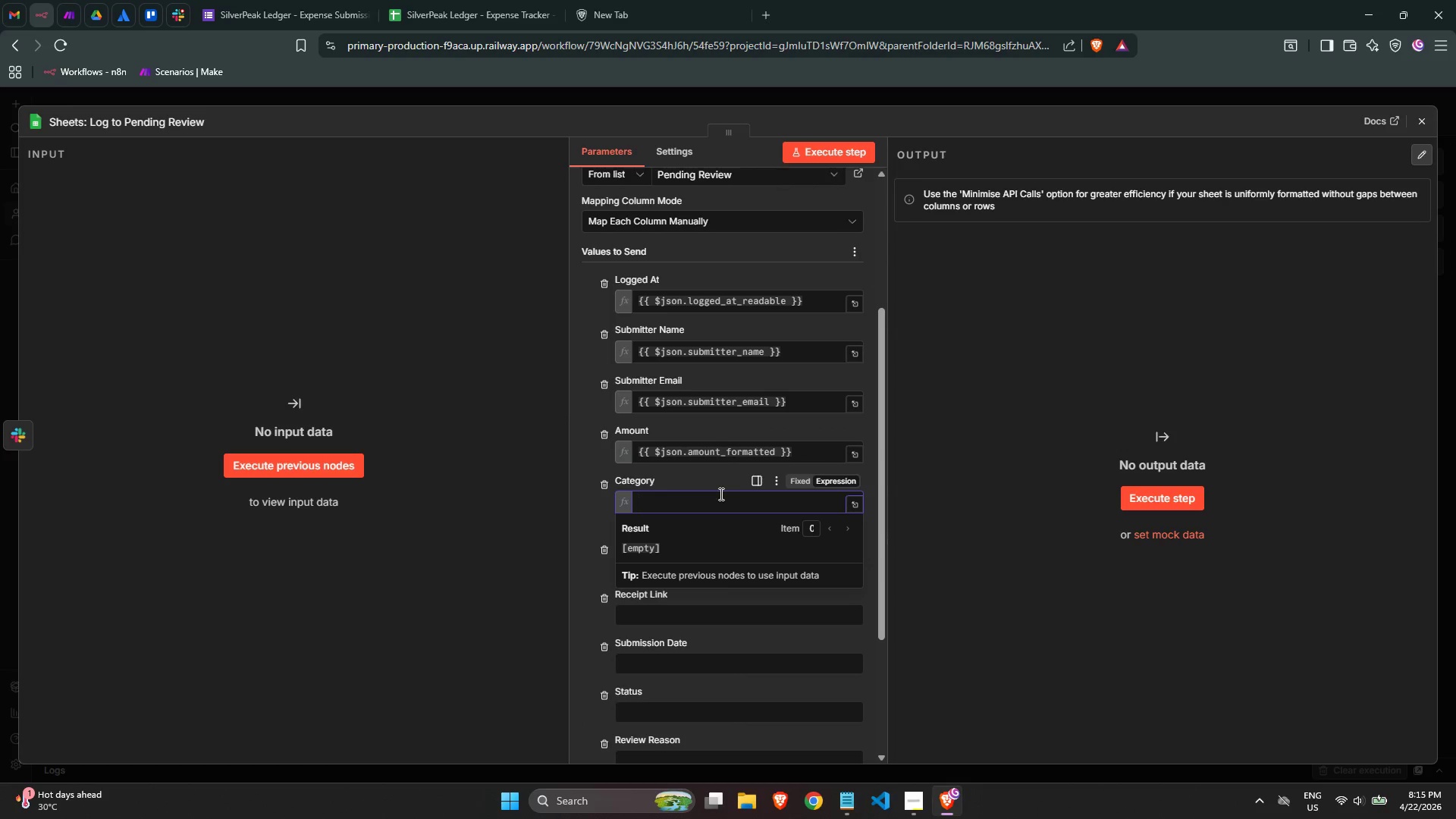 
key(Shift+BracketLeft)
 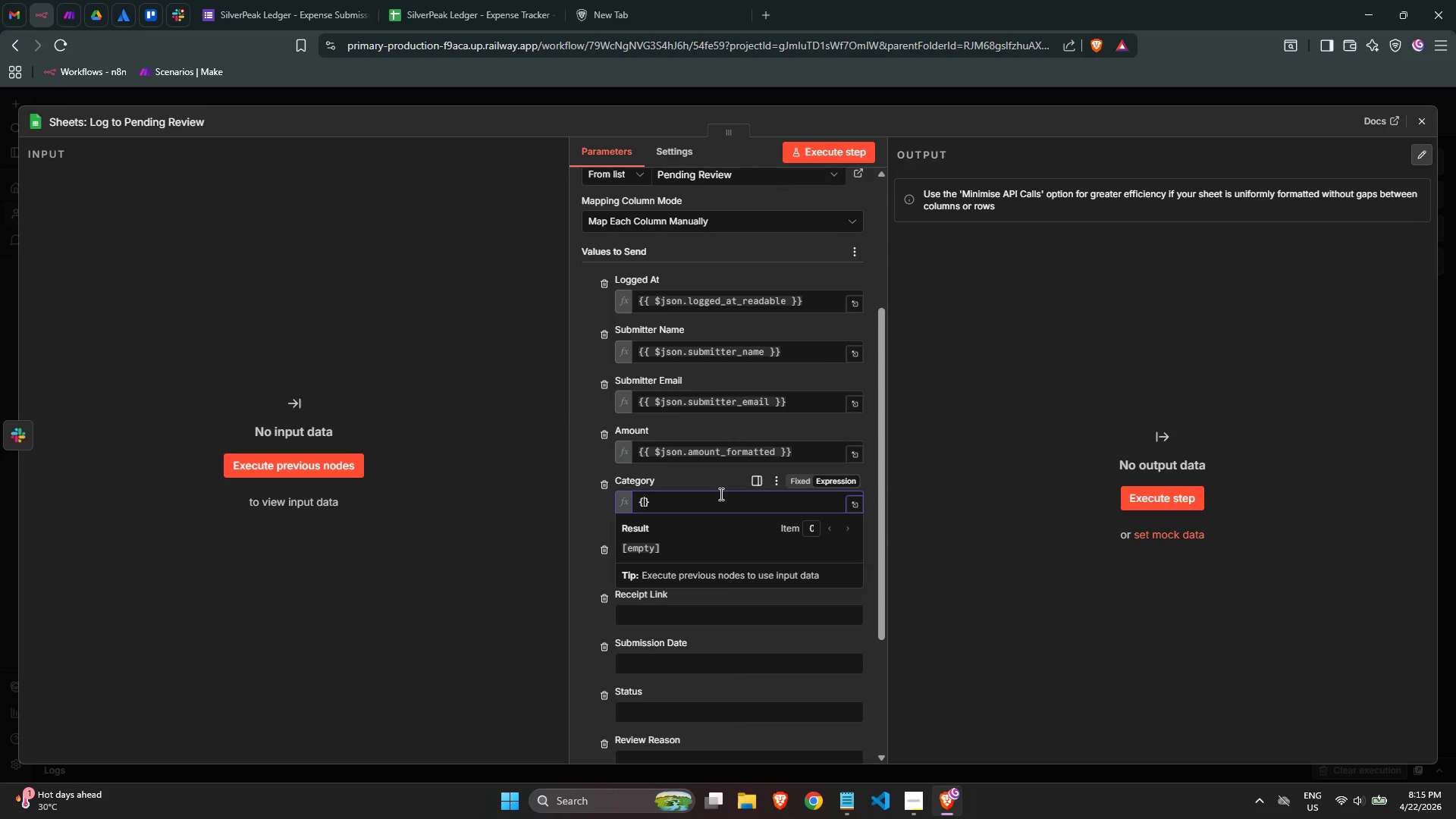 
key(Shift+BracketLeft)
 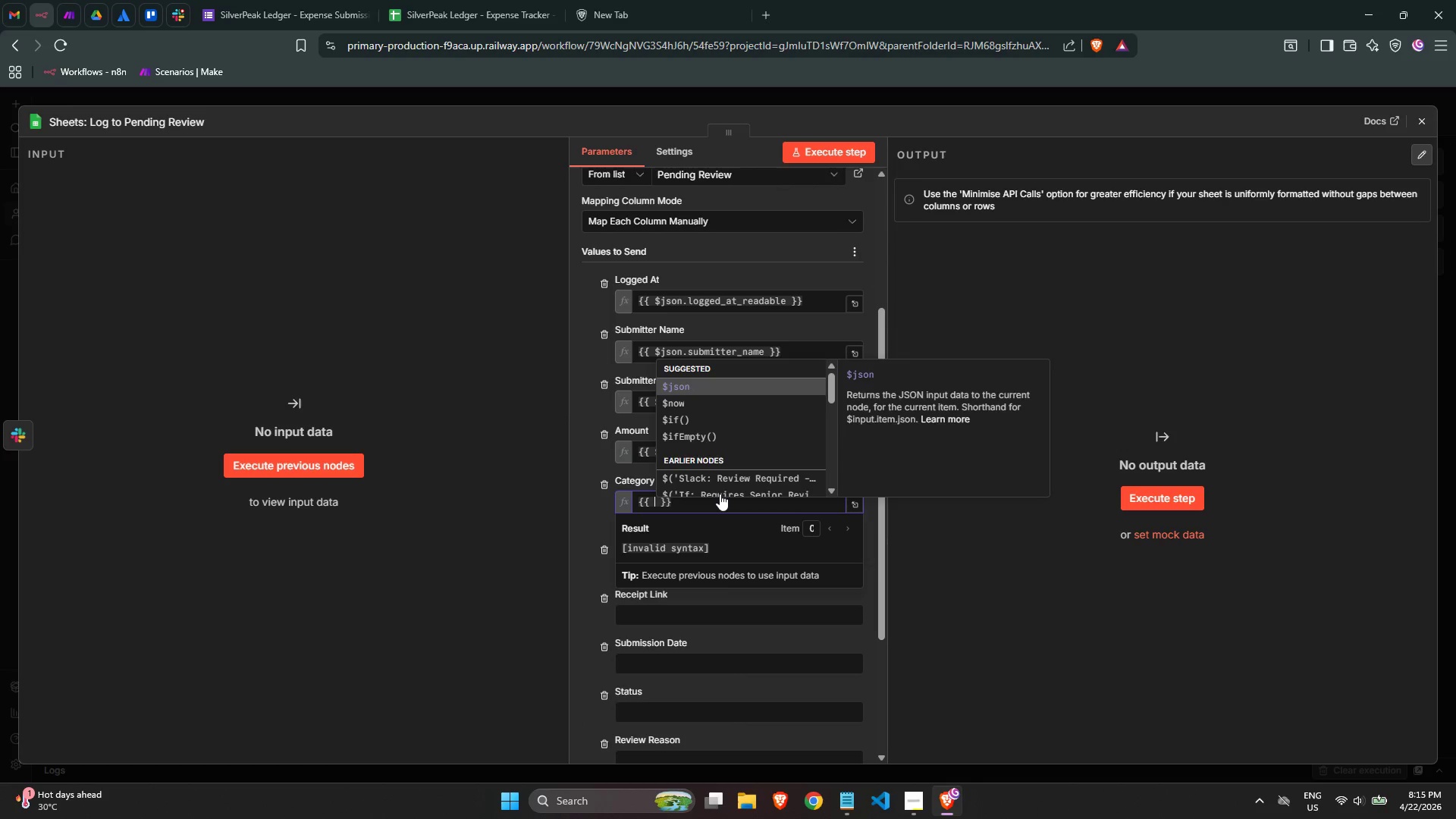 
key(Enter)
 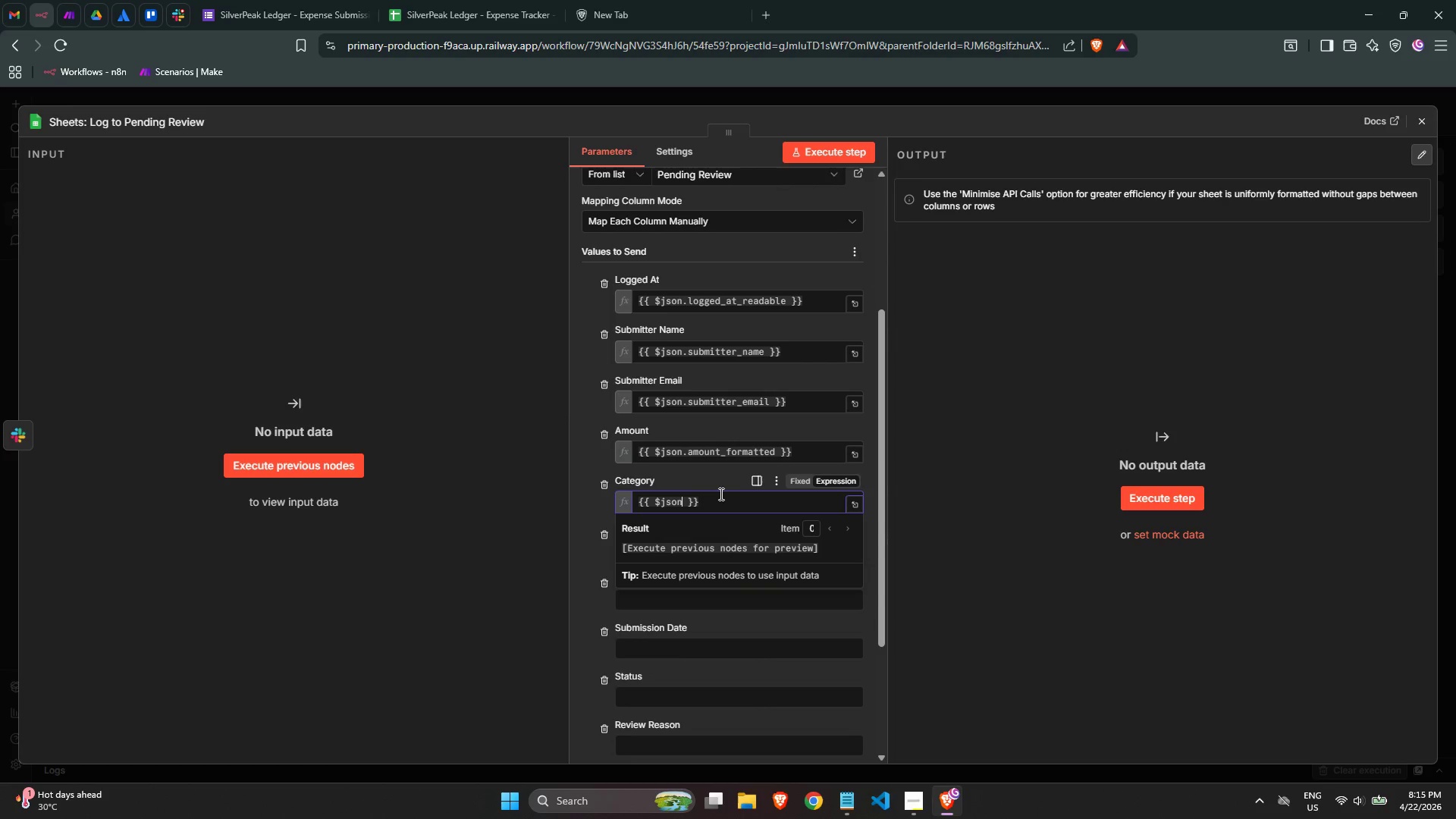 
type(.category)
 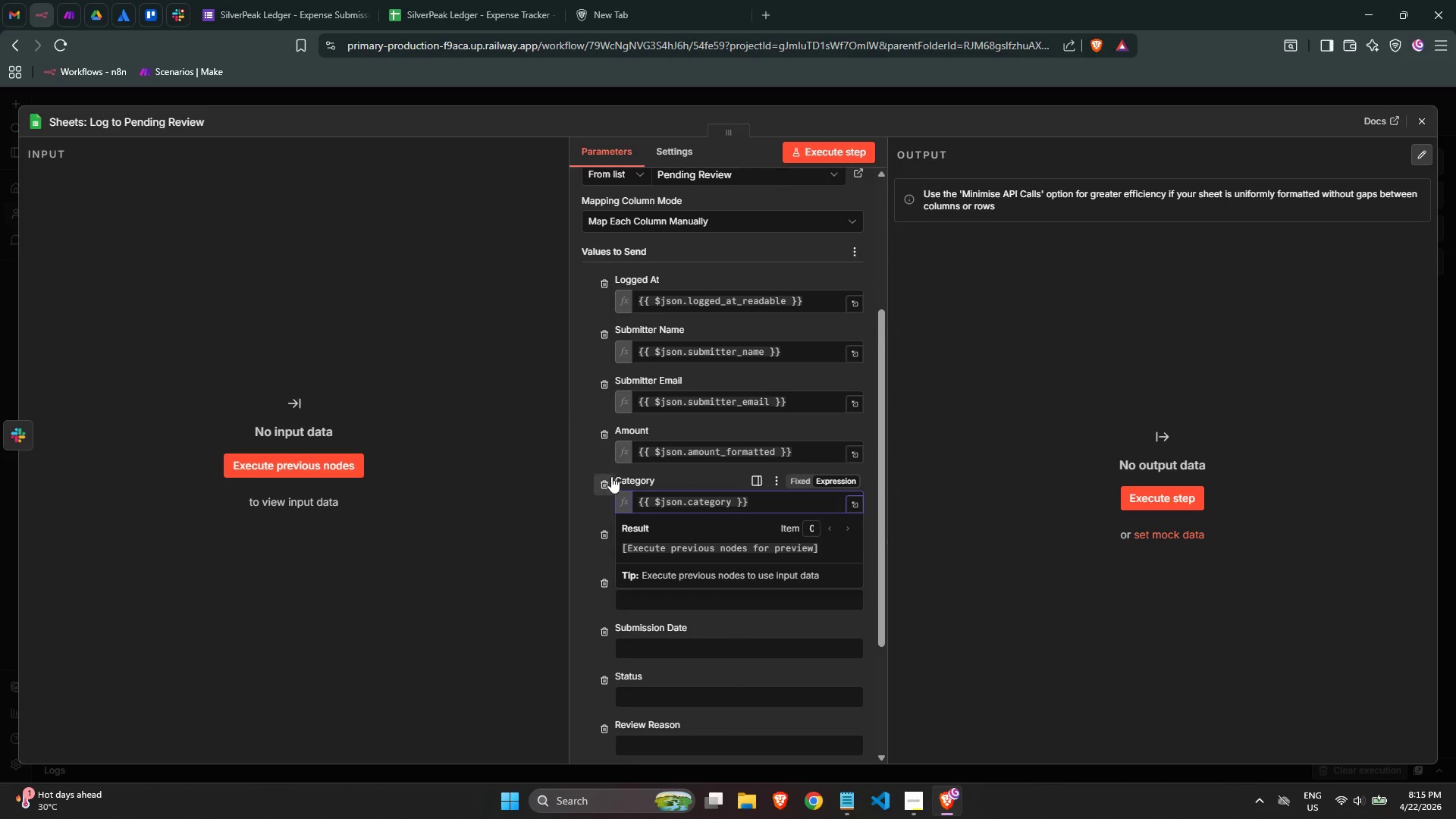 
left_click([585, 456])
 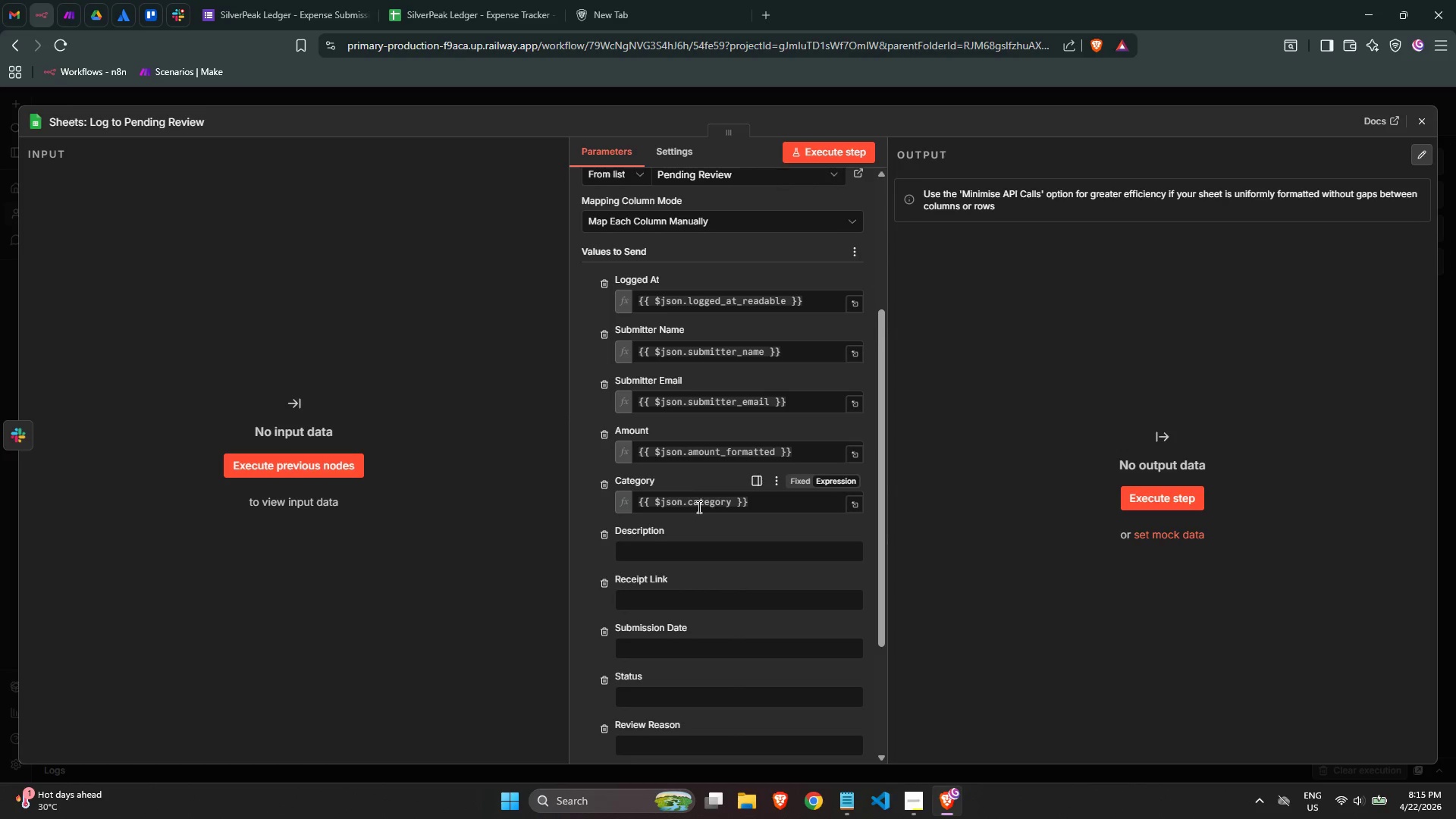 
scroll: coordinate [694, 504], scroll_direction: down, amount: 1.0
 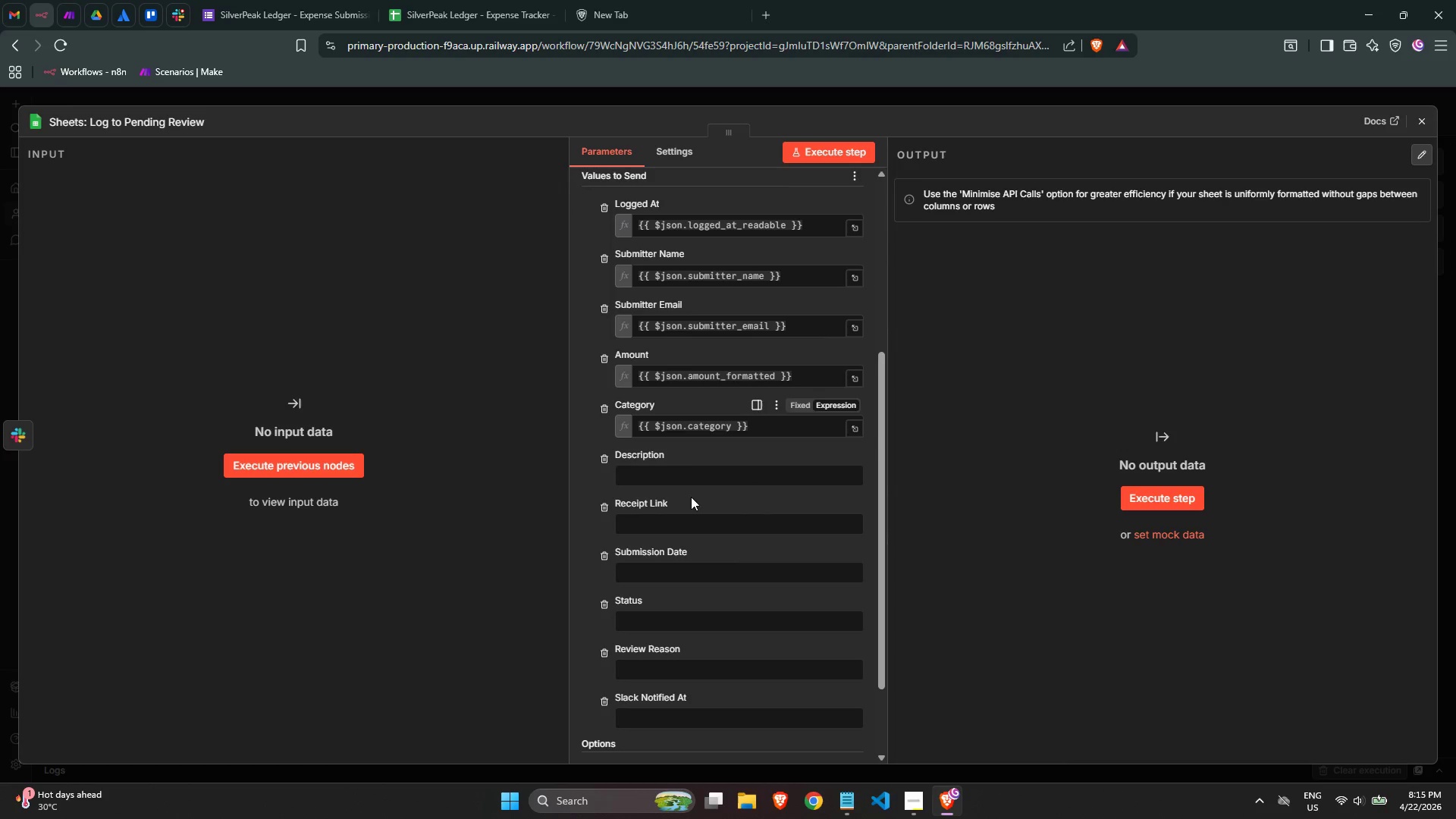 
left_click([683, 478])
 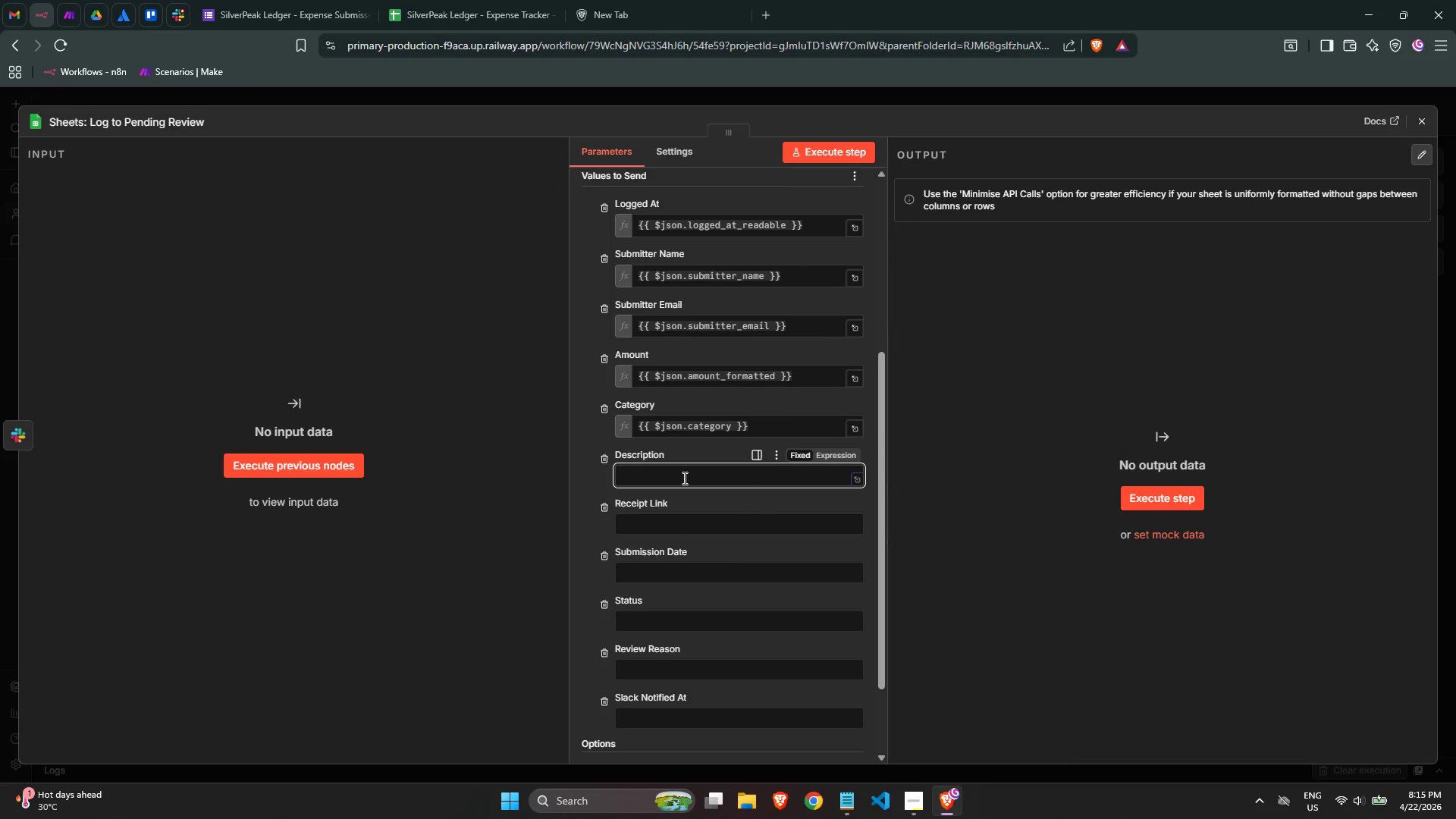 
key(Equal)
 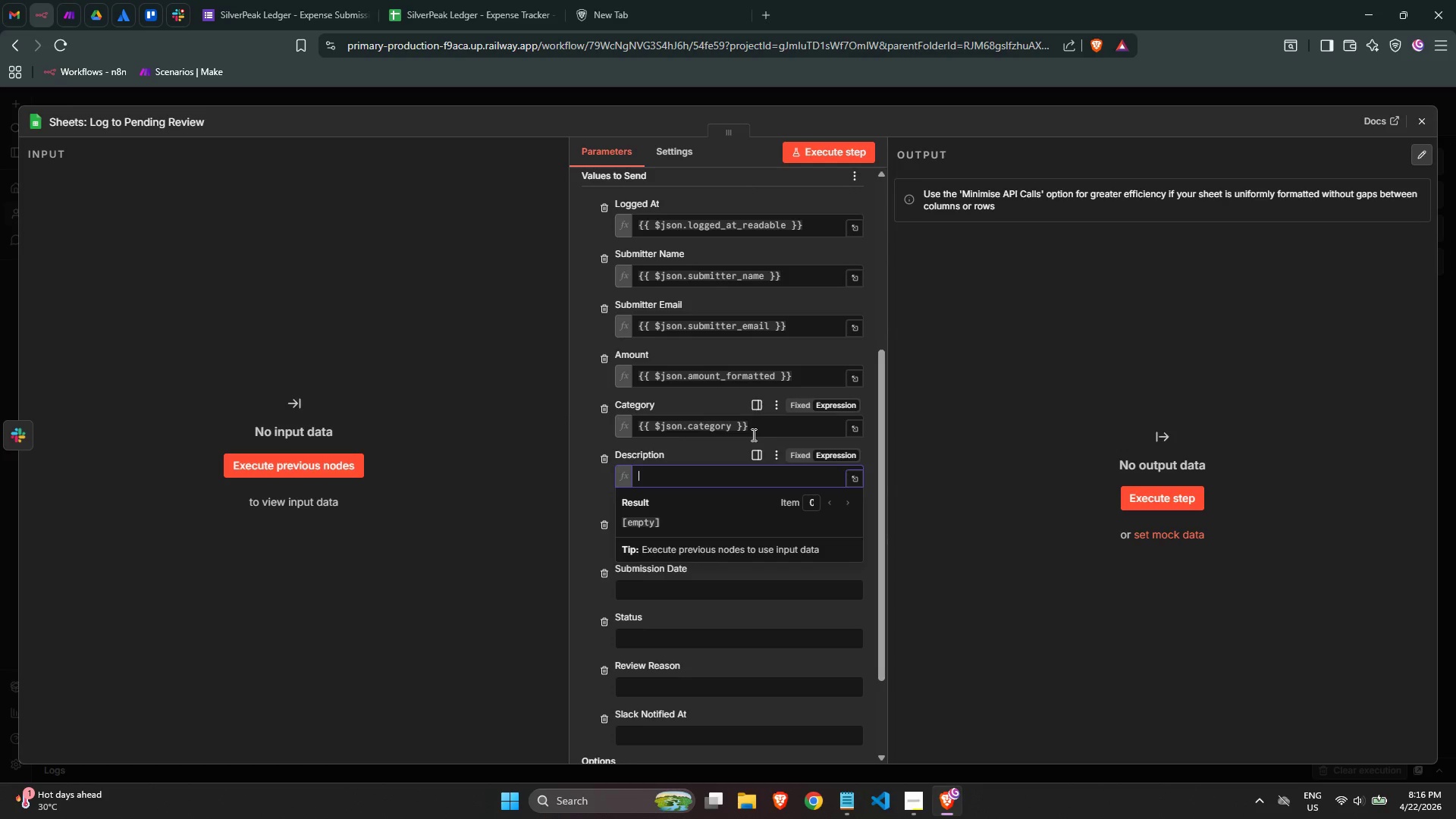 
wait(28.97)
 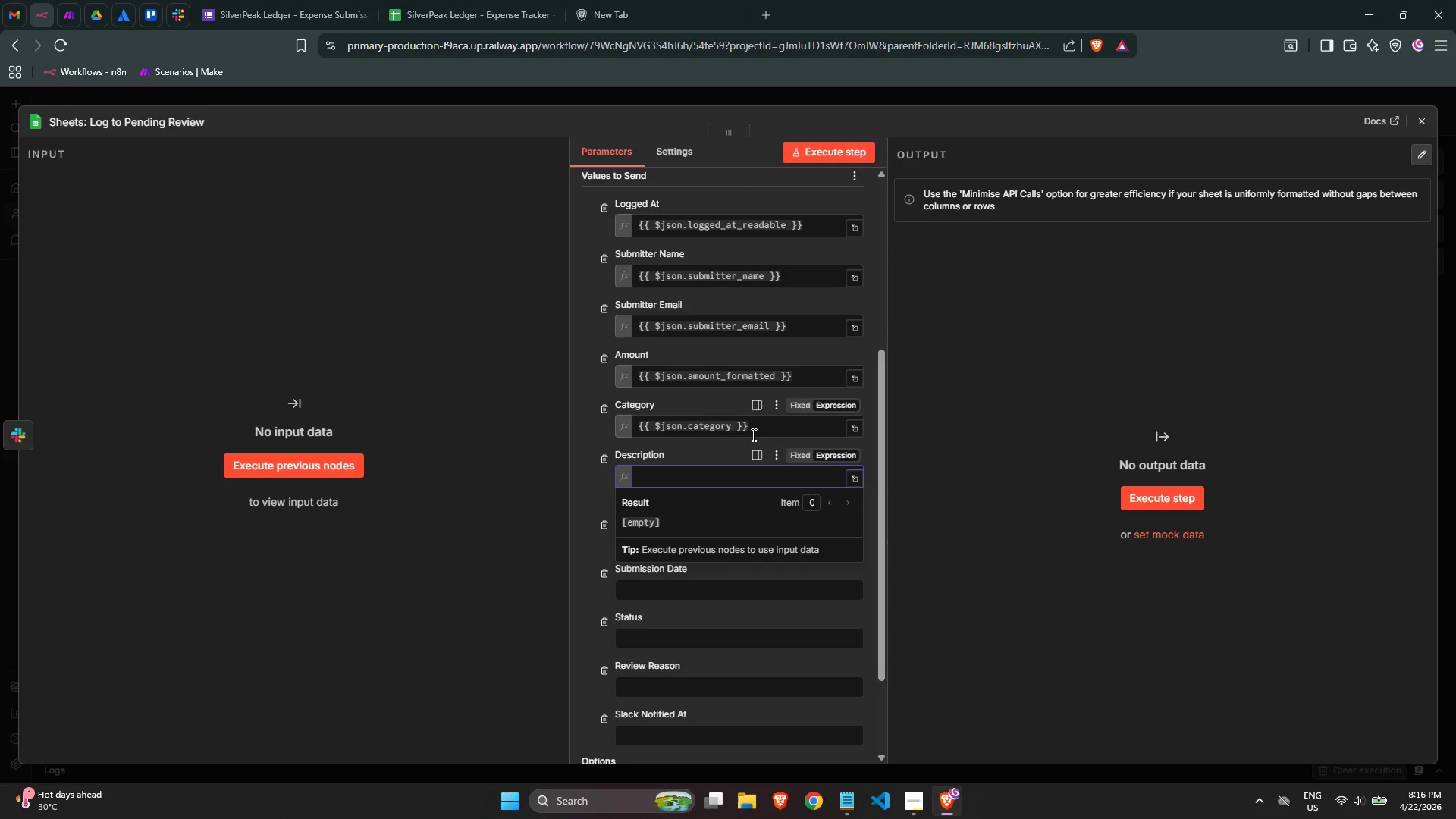 
type($js)
key(Backspace)
key(Backspace)
key(Backspace)
key(Backspace)
type({{)
 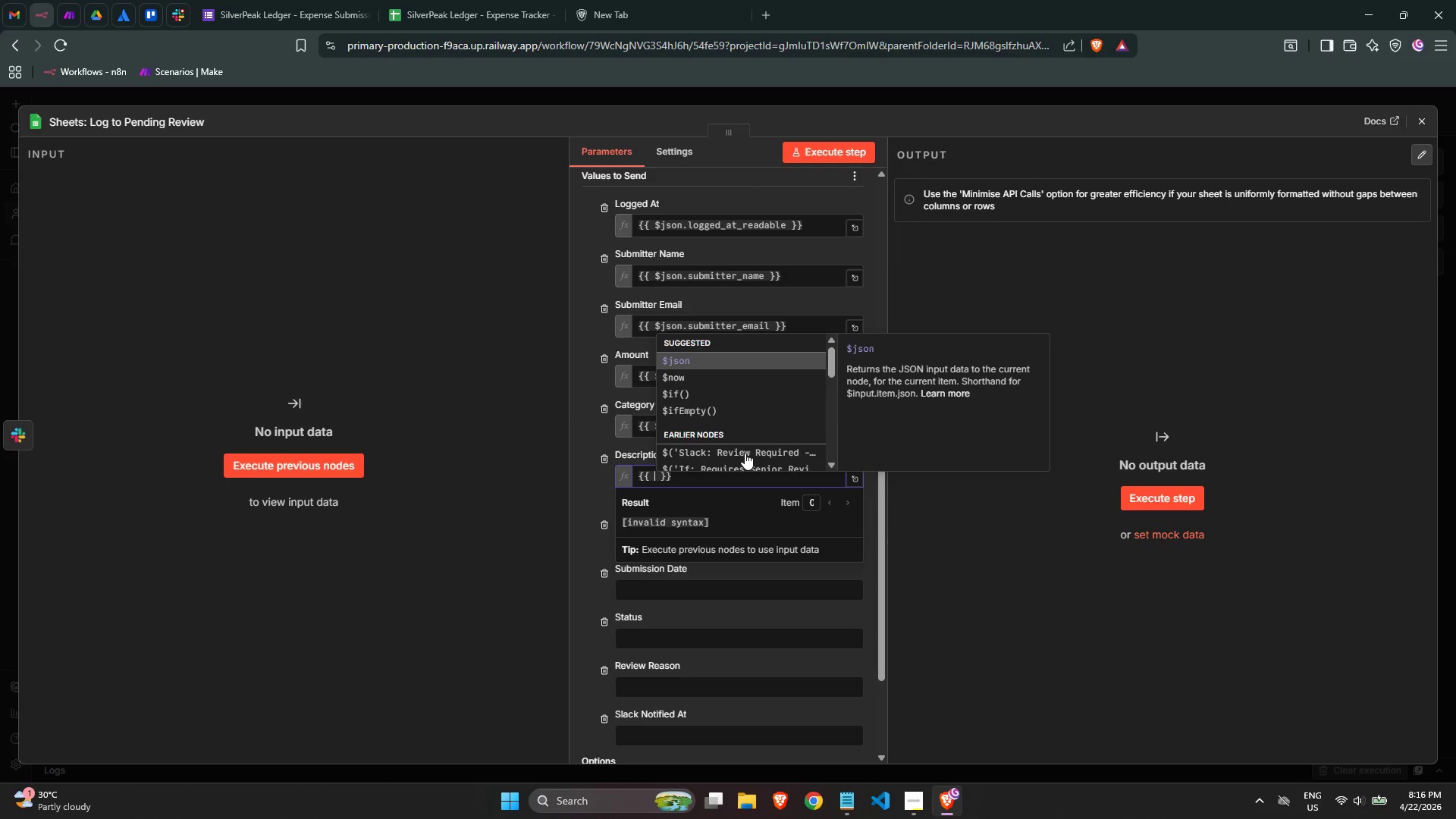 
 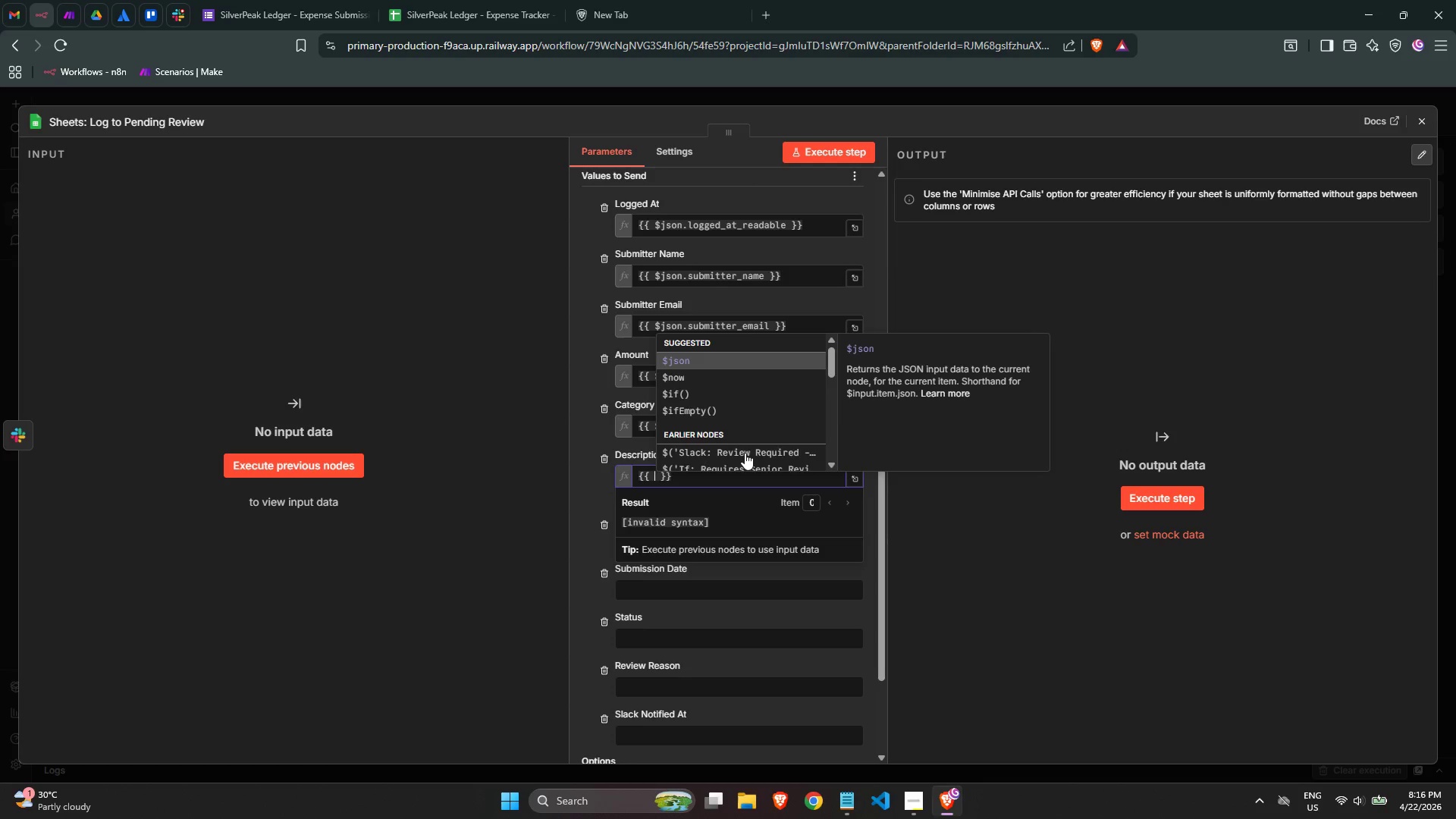 
key(Enter)
 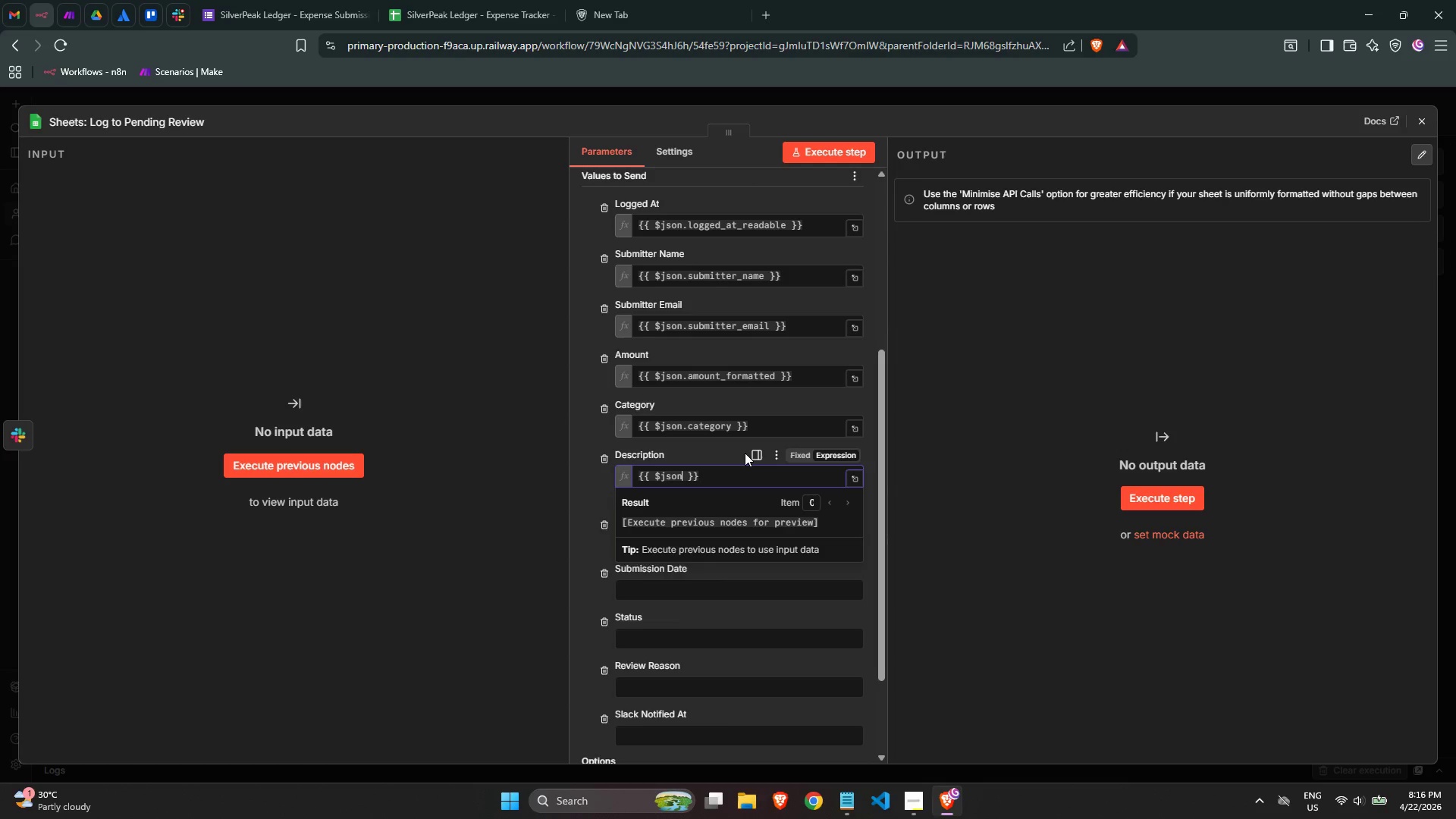 
type(.description)
 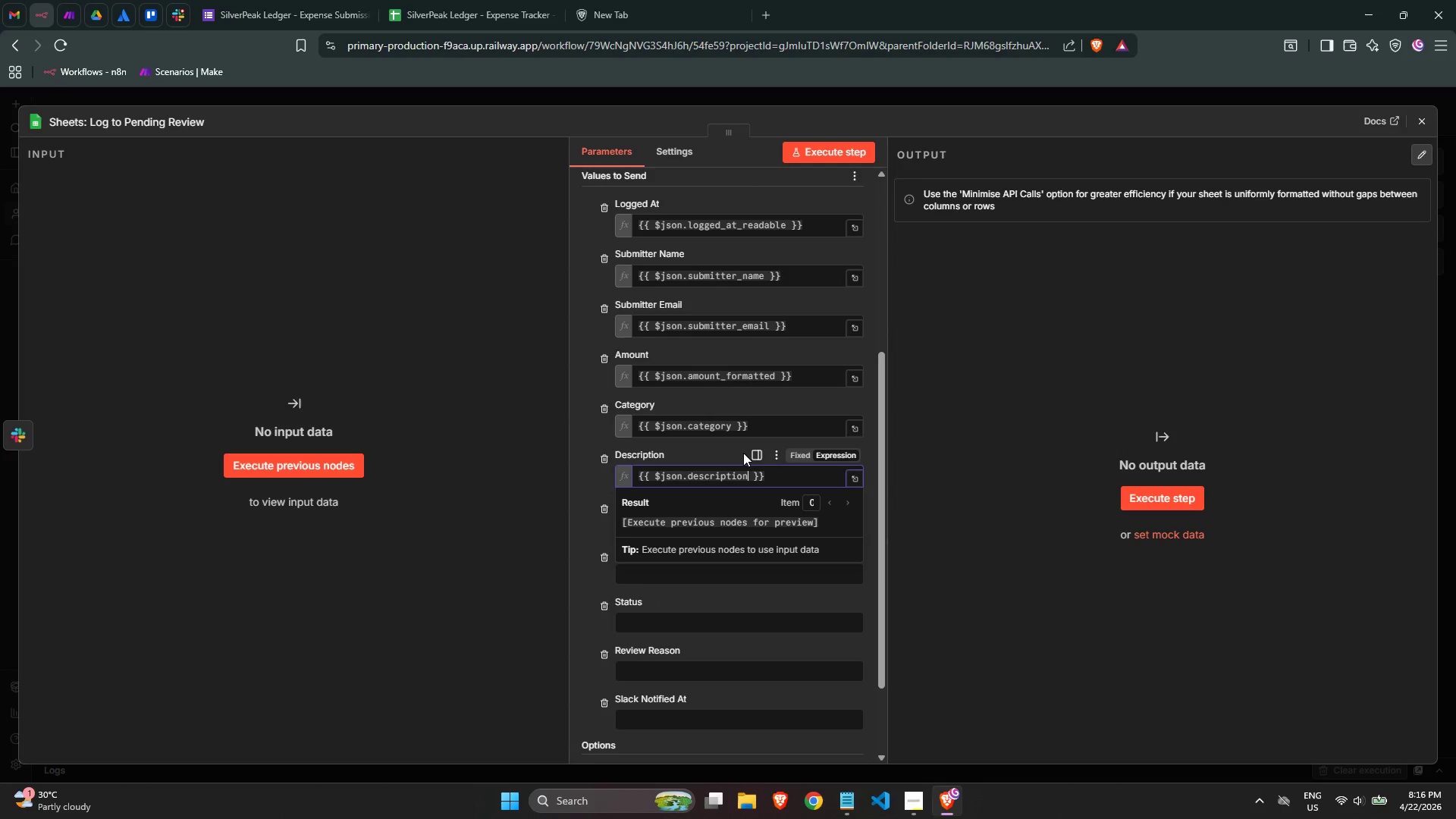 
scroll: coordinate [705, 434], scroll_direction: down, amount: 1.0
 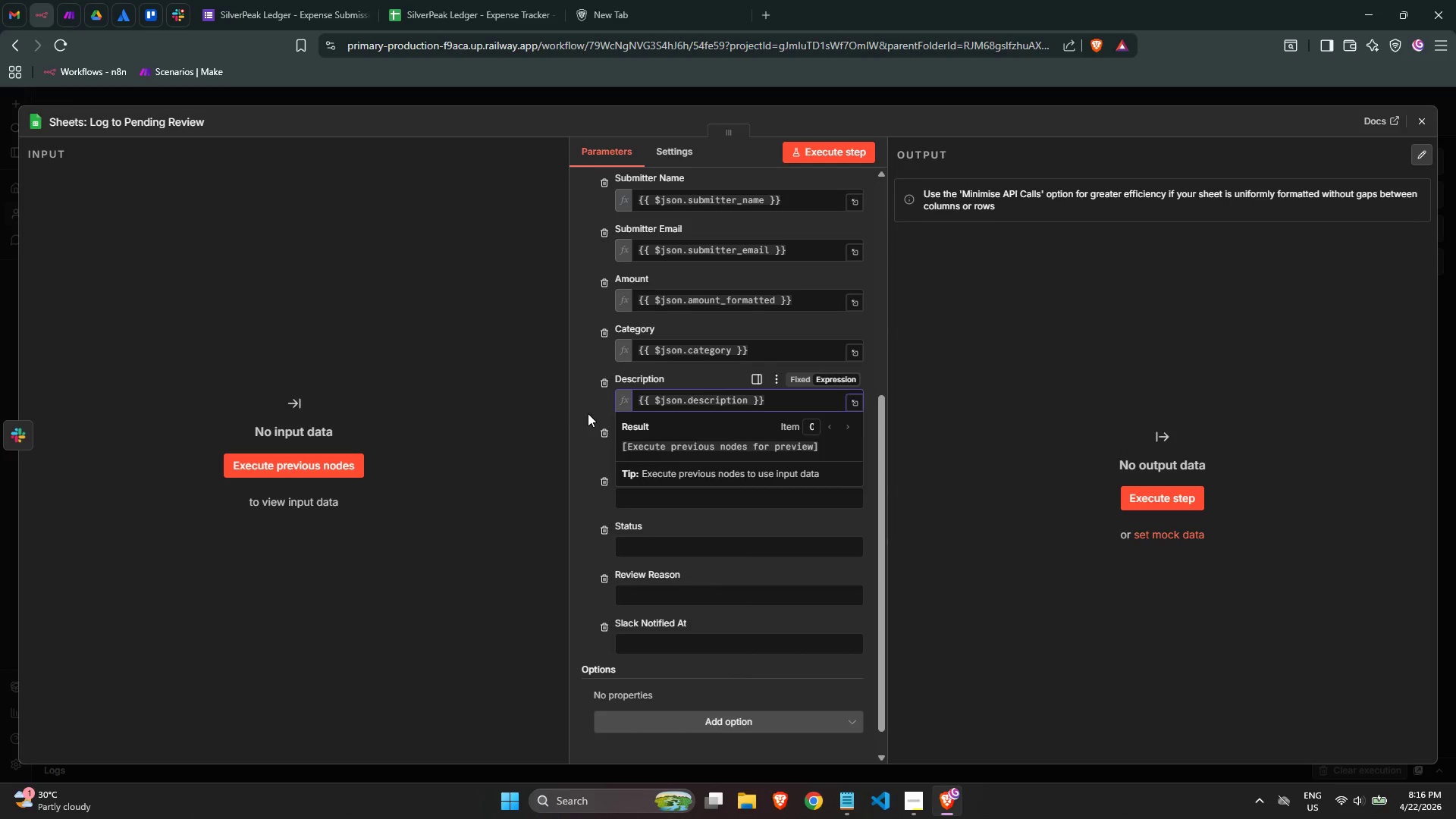 
double_click([672, 454])
 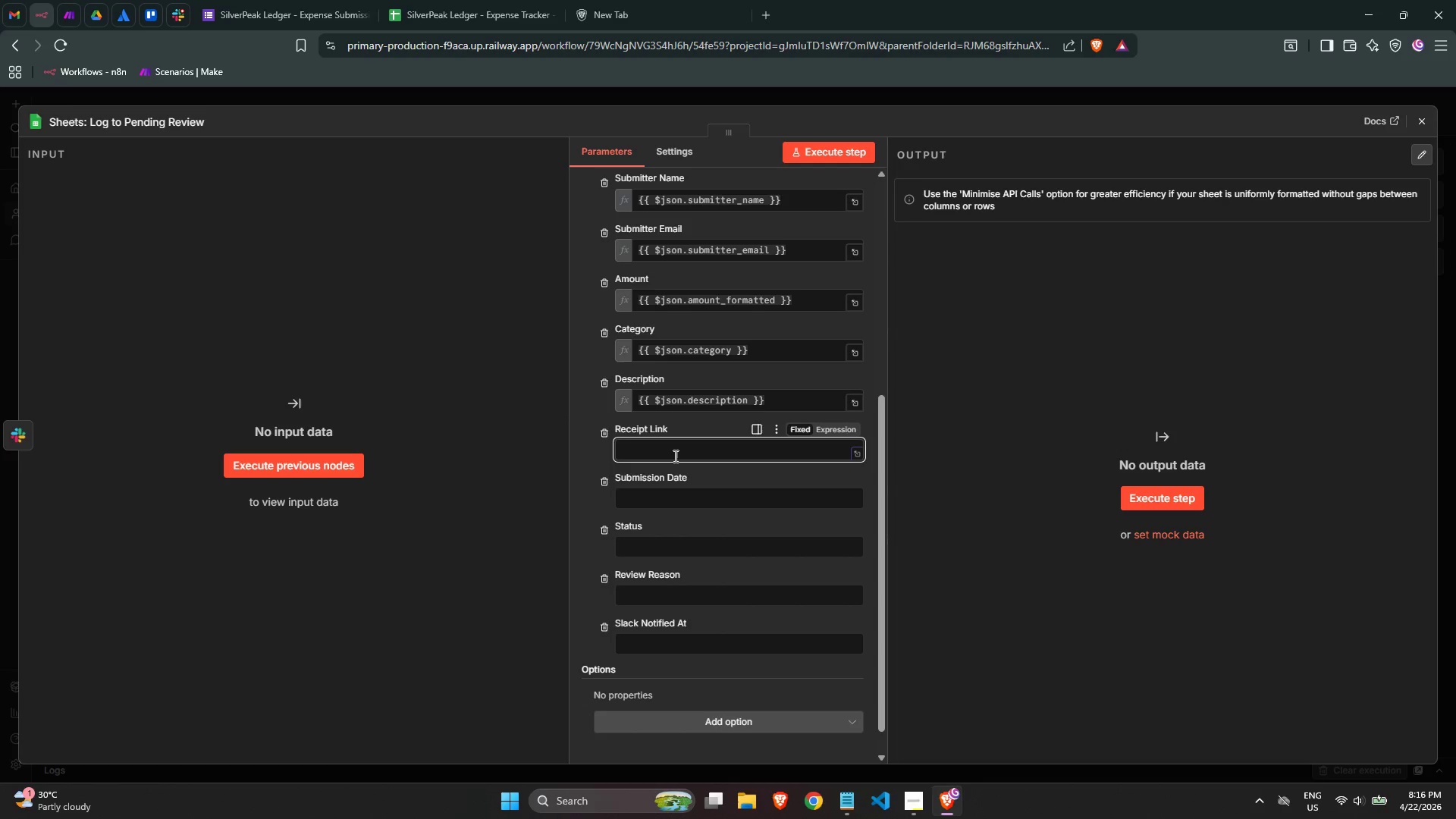 
key(Equal)
 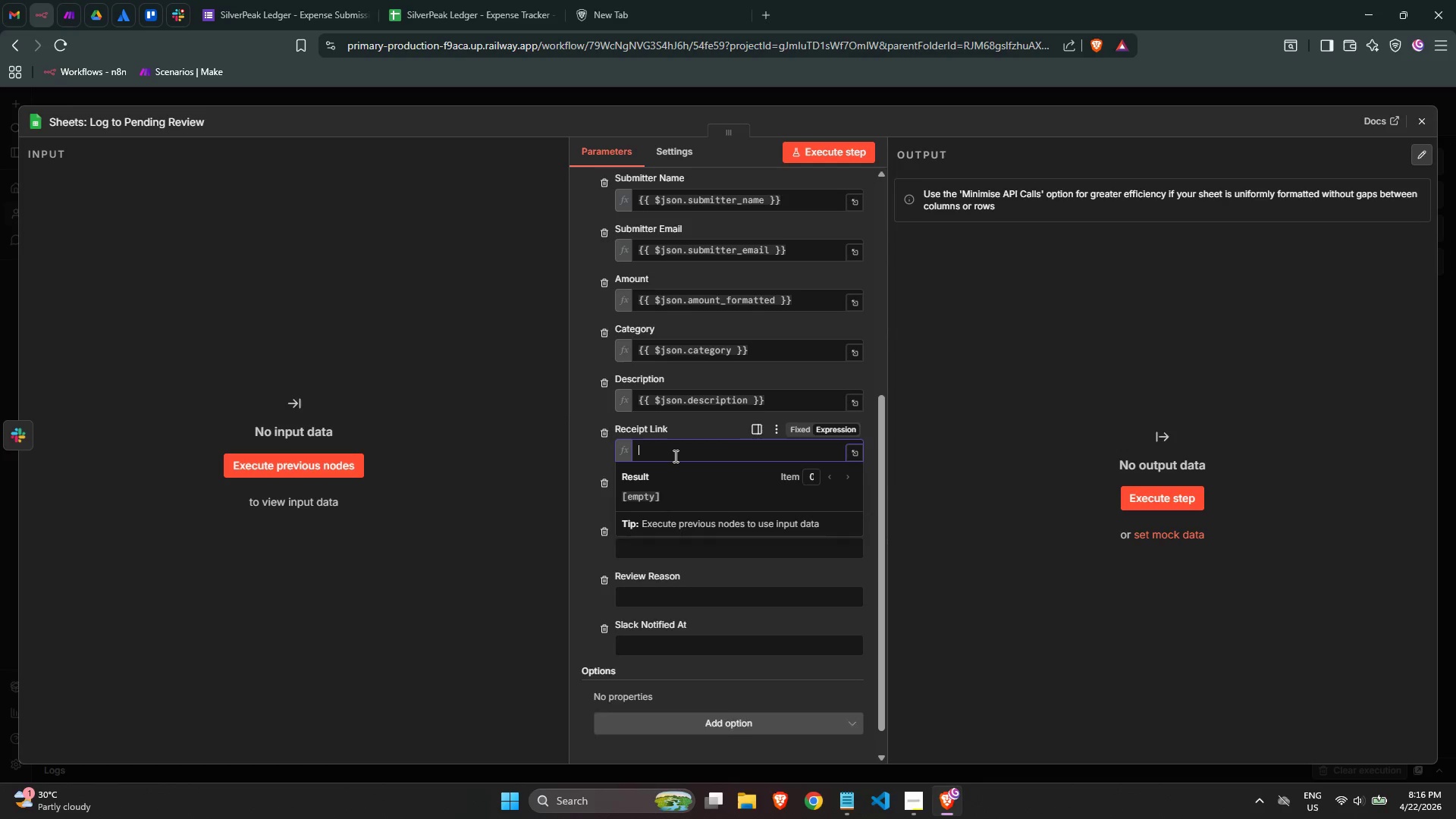 
key(Shift+BracketLeft)
 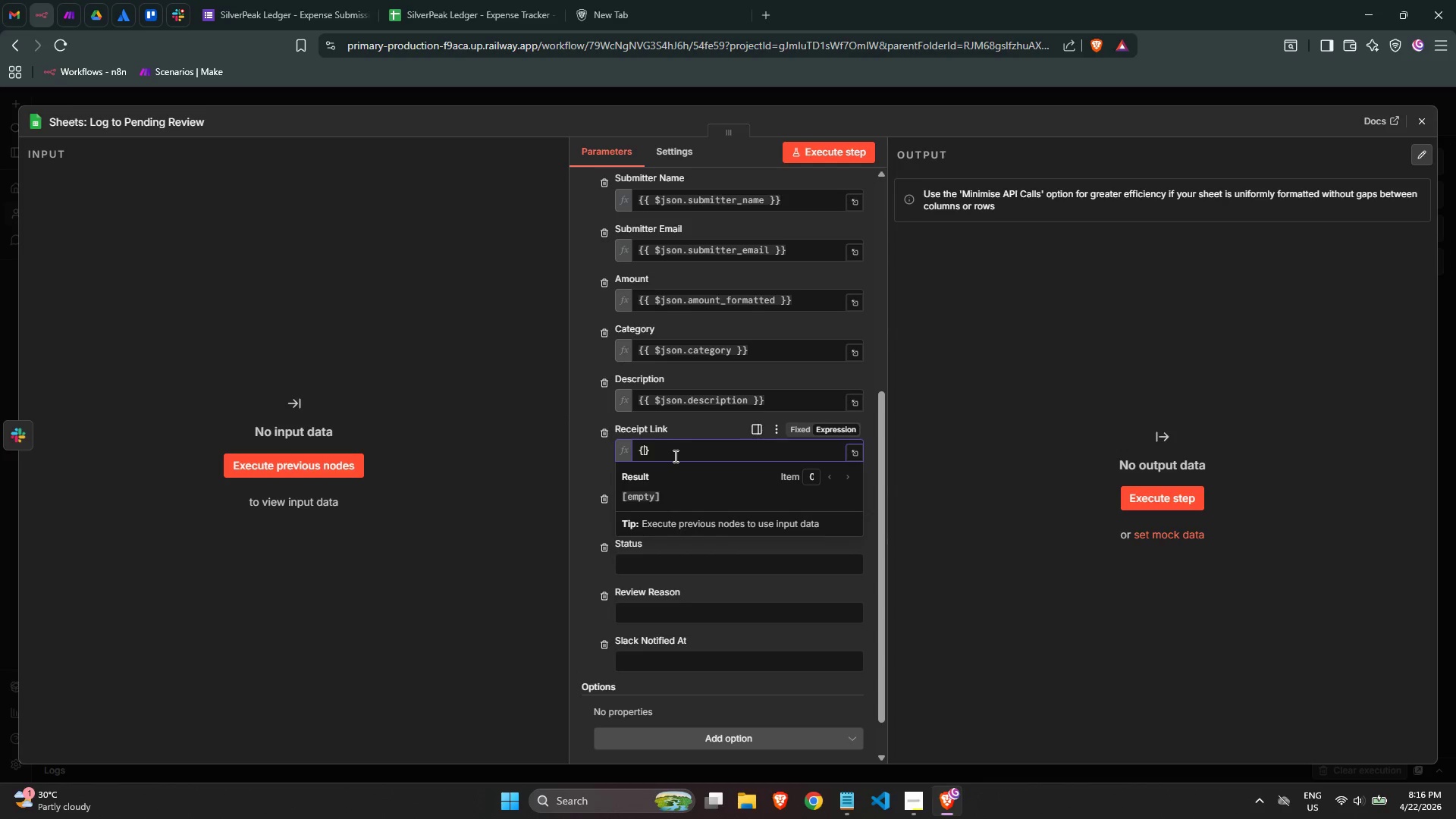 
key(Shift+BracketLeft)
 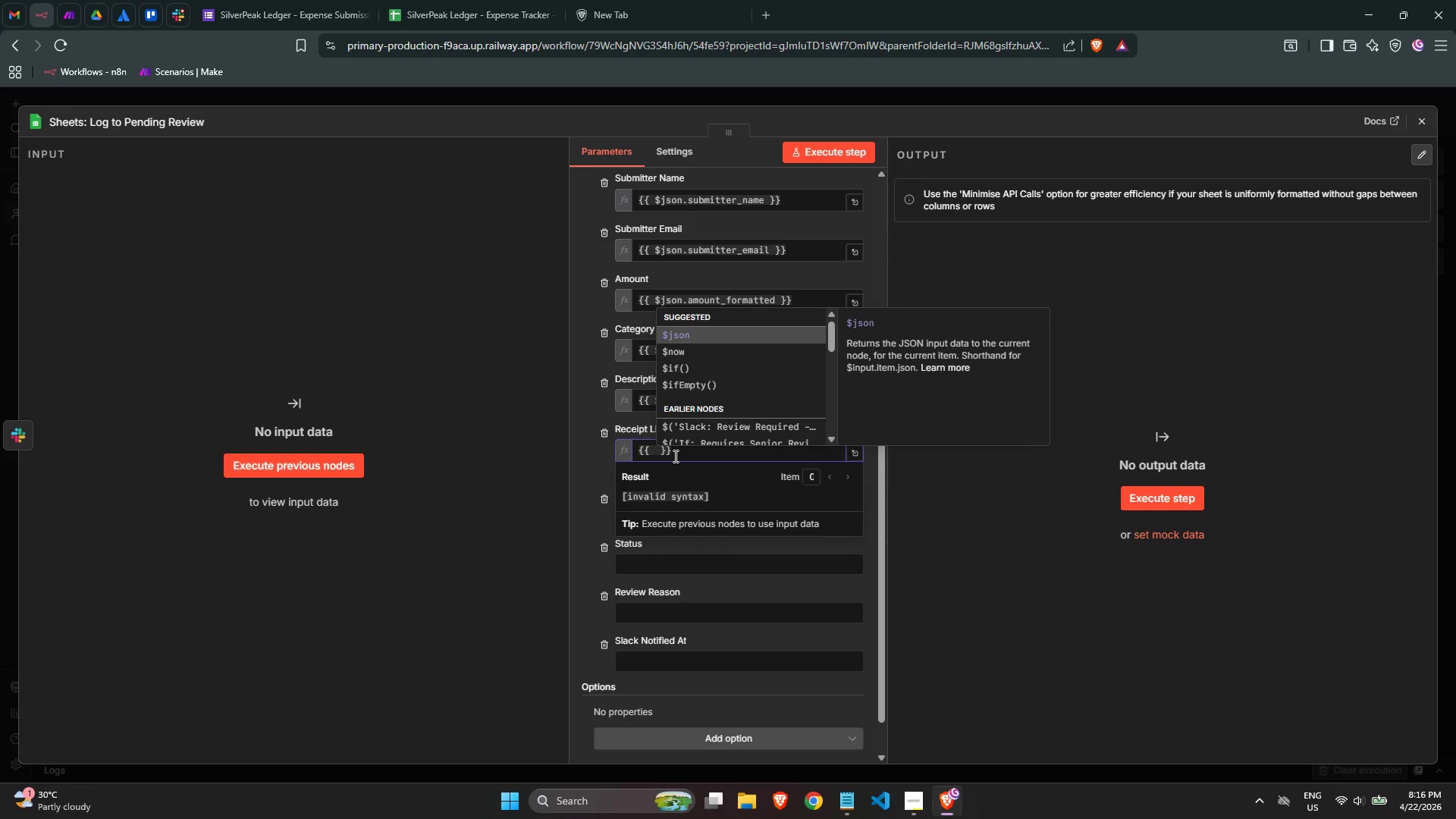 
key(Enter)
 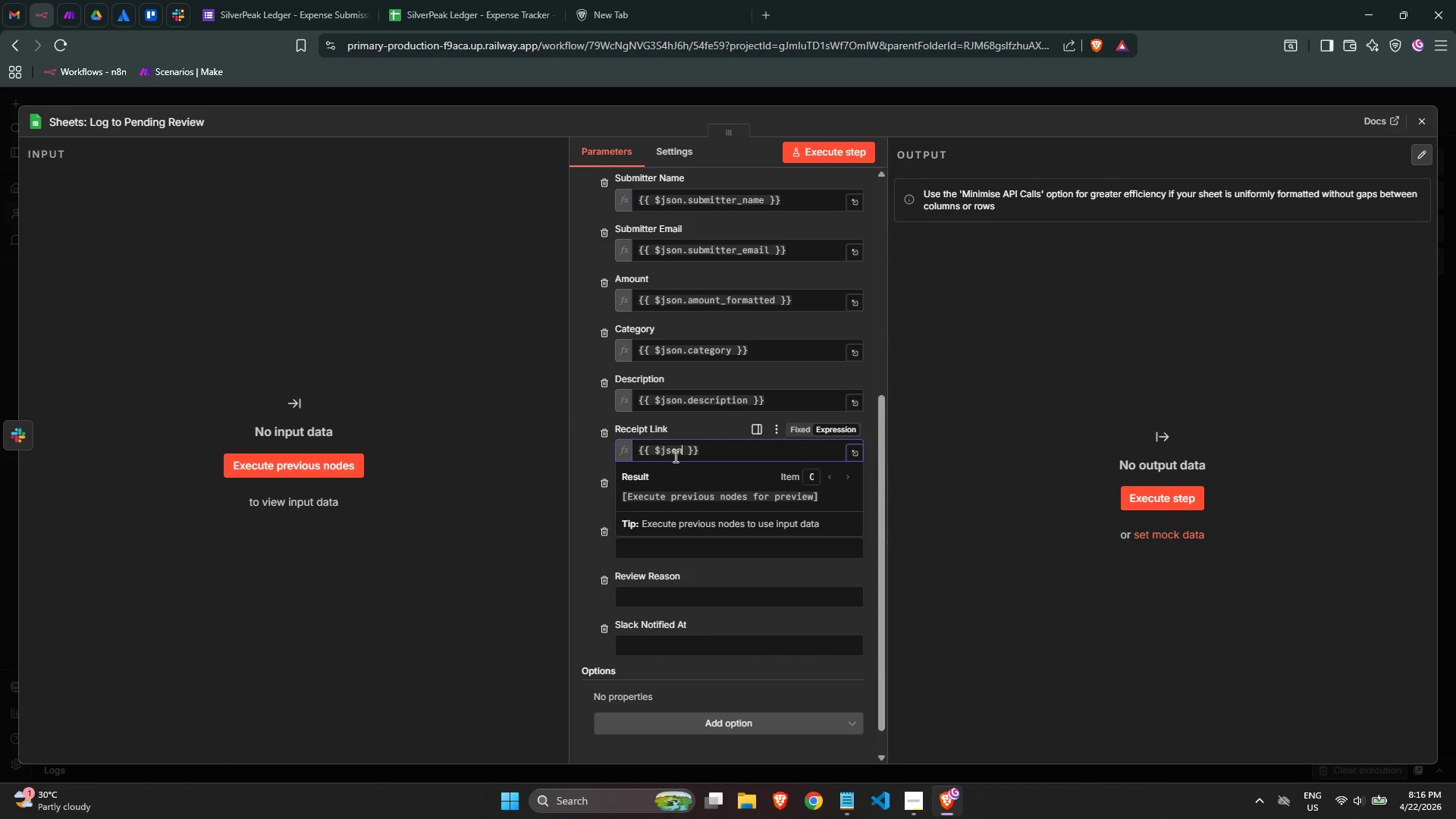 
type(.receipt_link)
 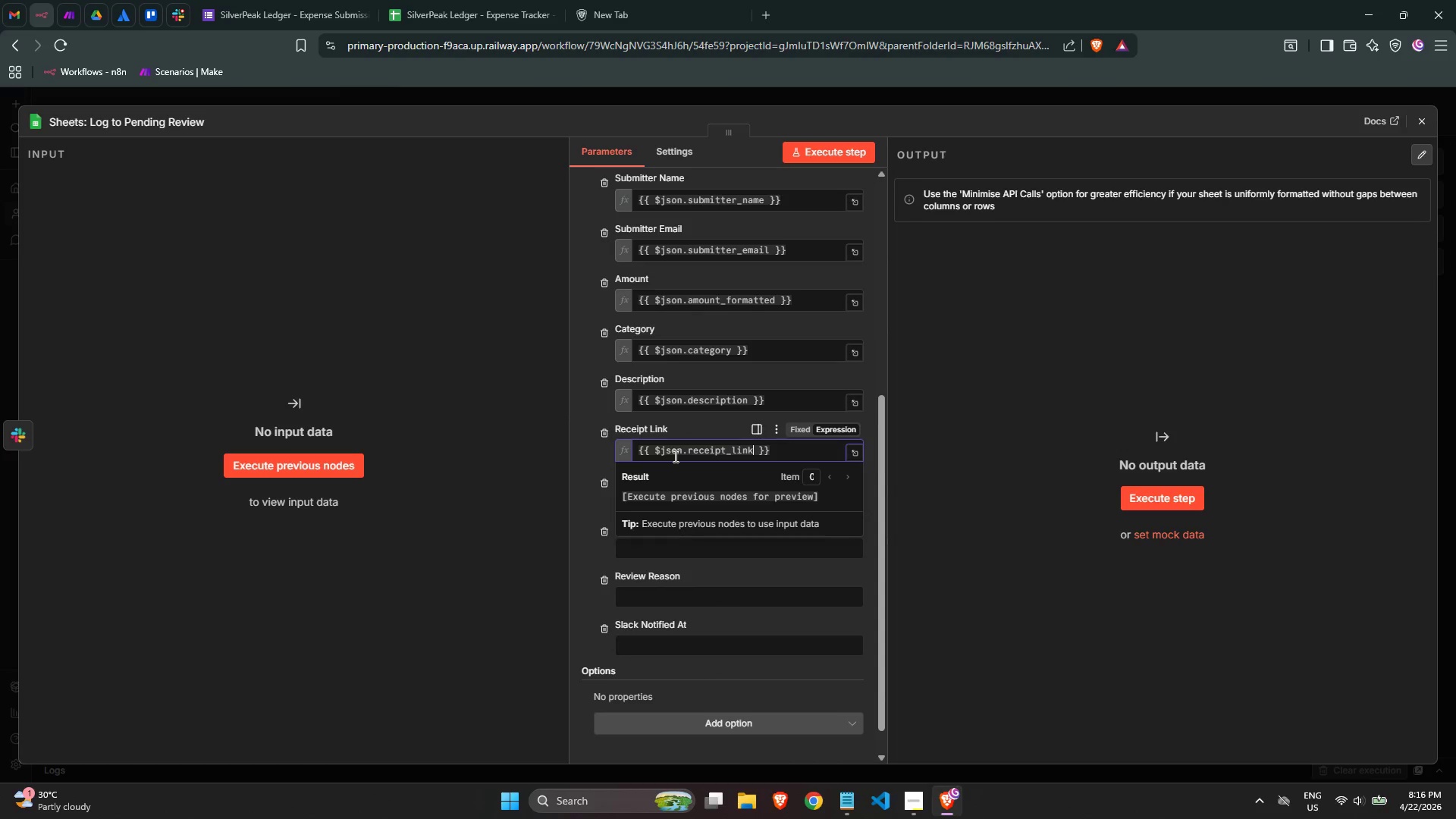 
left_click([580, 459])
 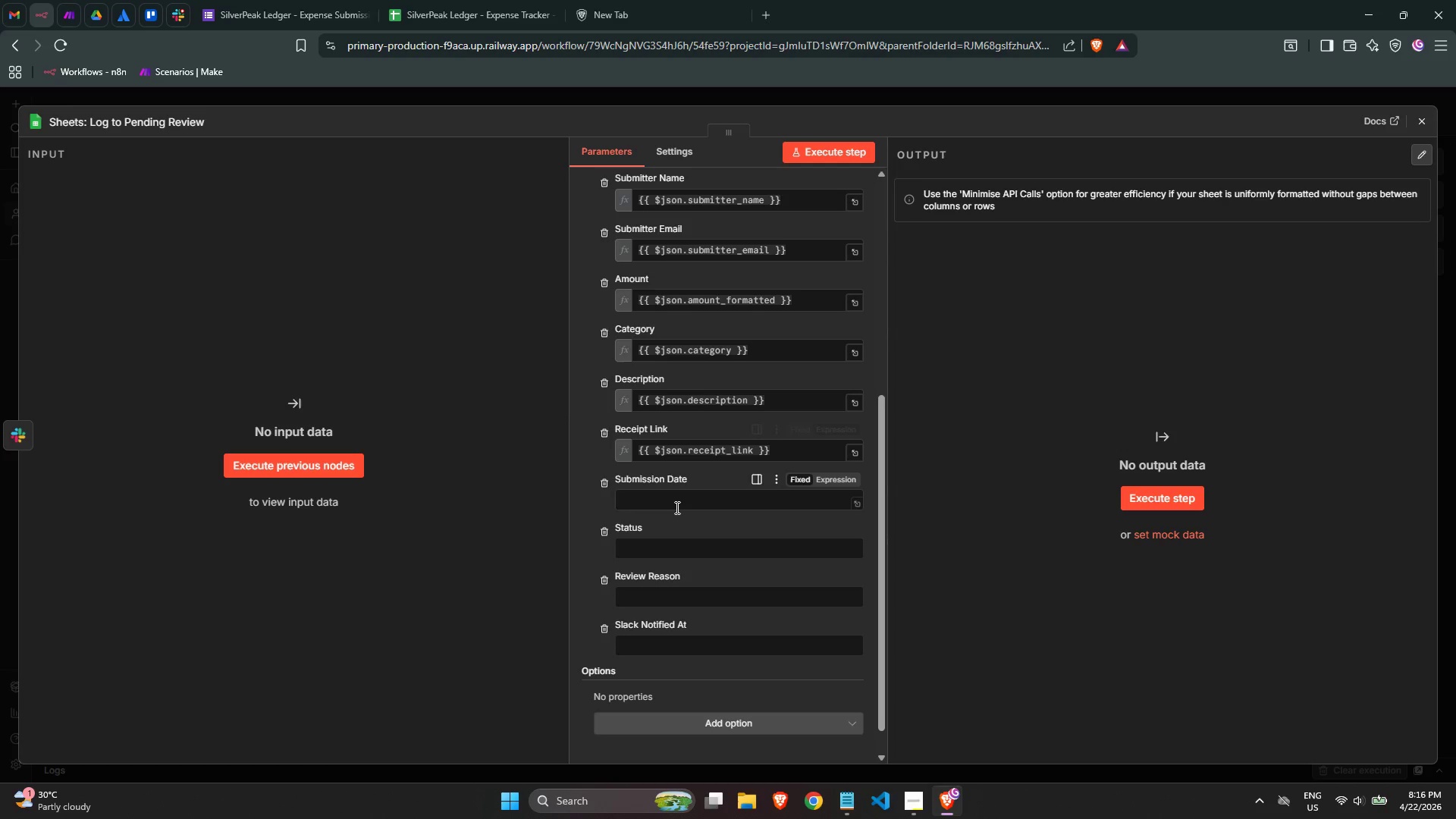 
left_click([676, 507])
 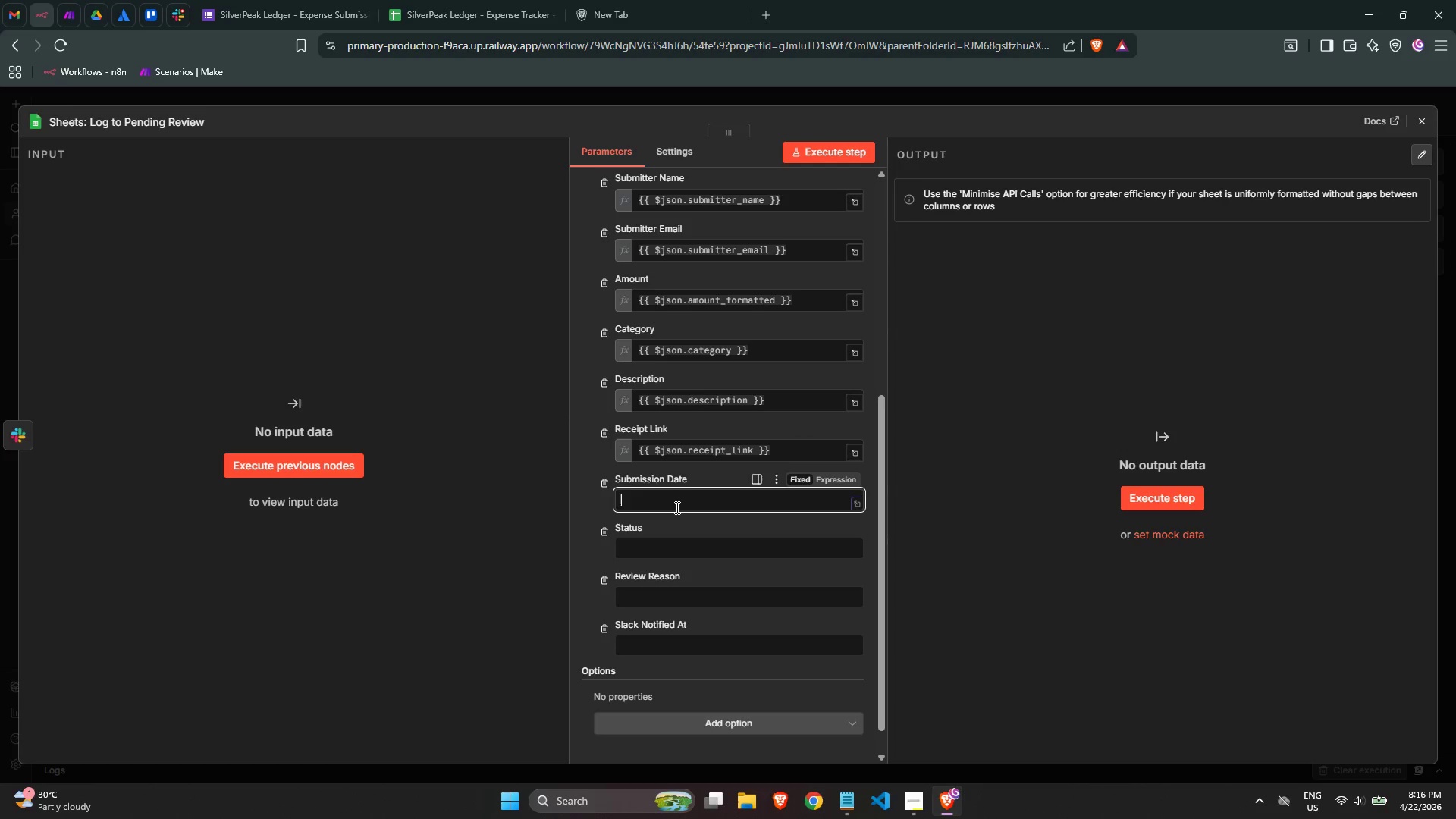 
key(Equal)
 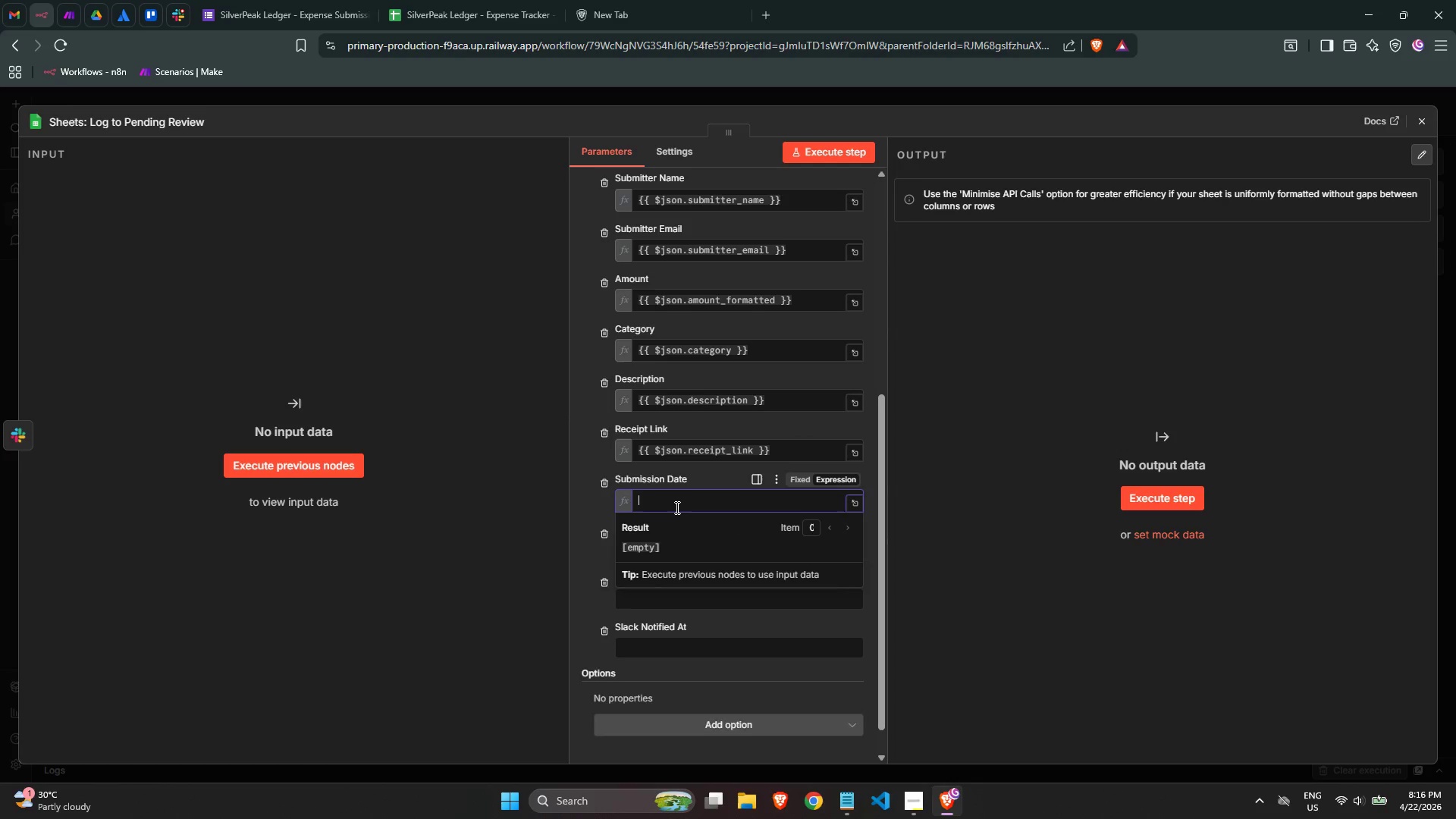 
key(Shift+BracketLeft)
 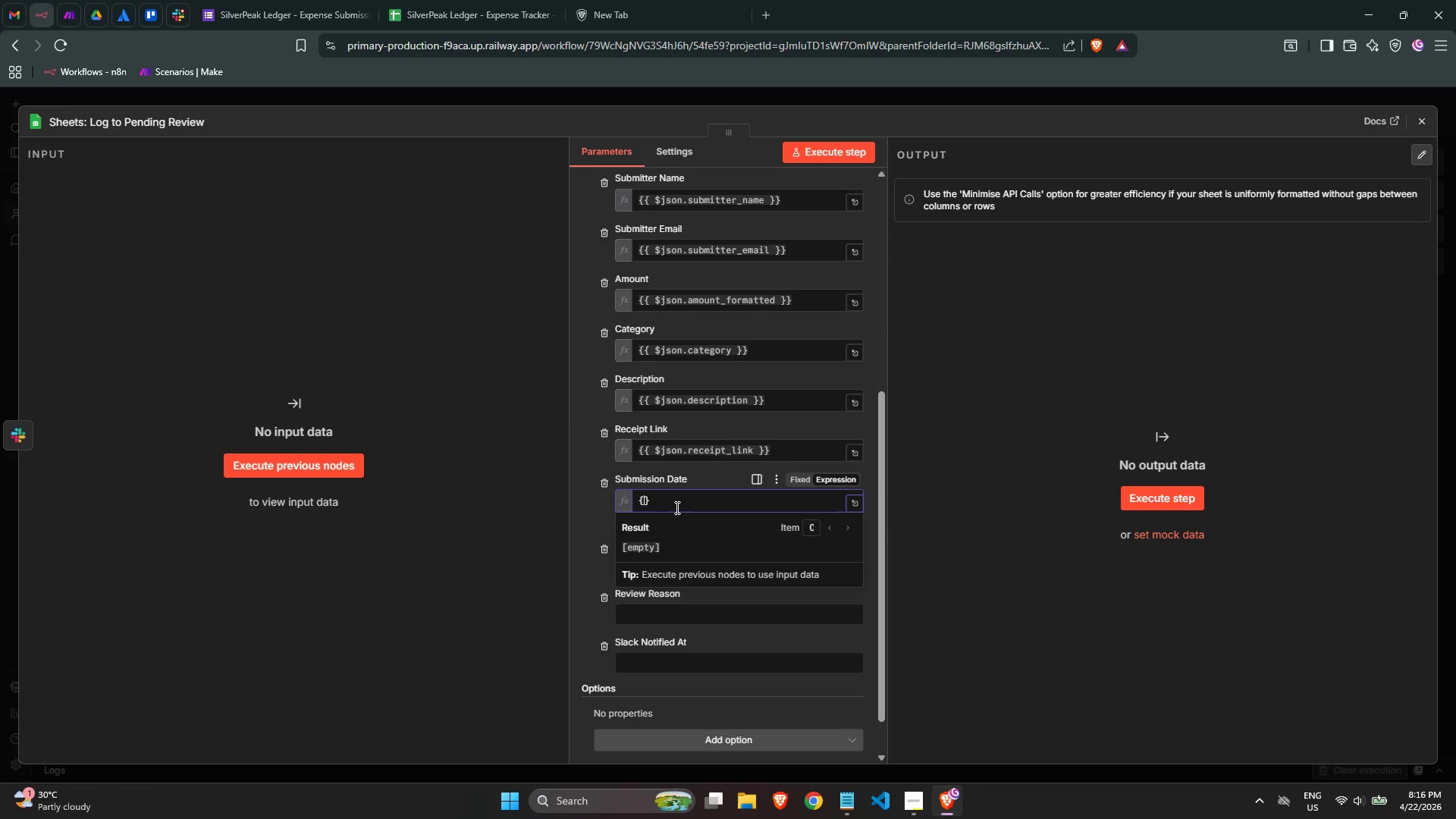 
key(Shift+BracketLeft)
 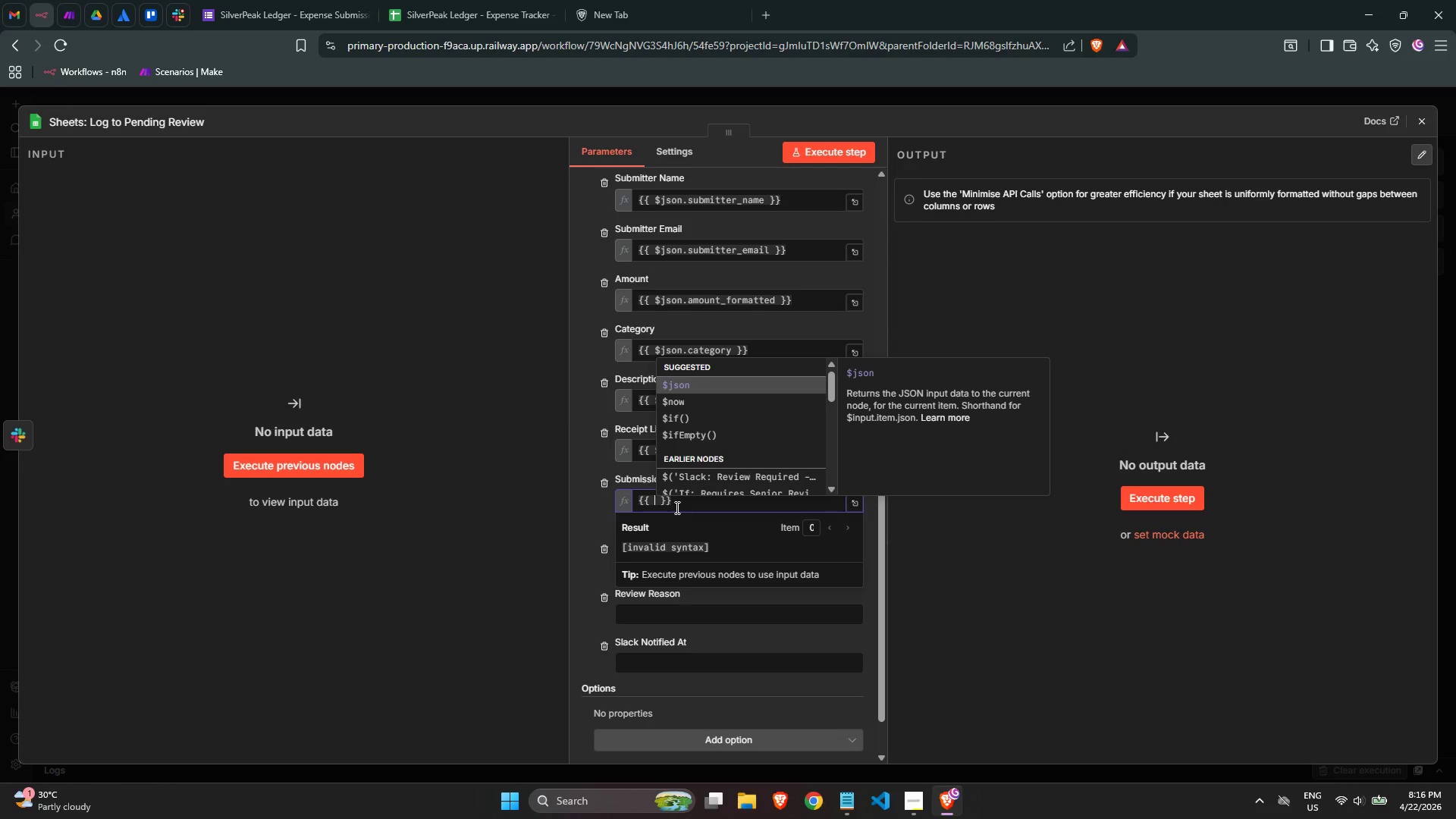 
key(Enter)
 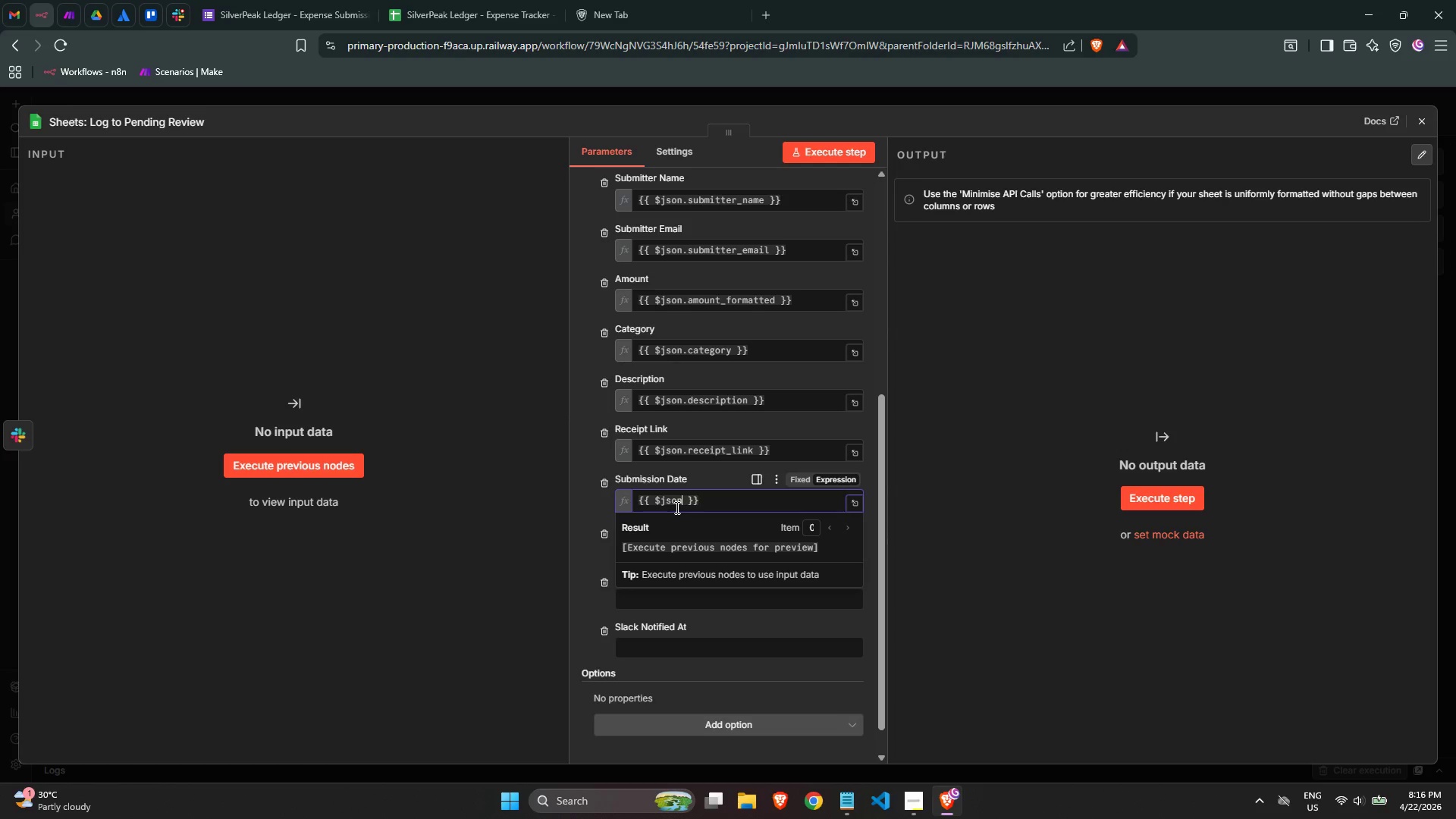 
type(.expense_date)
 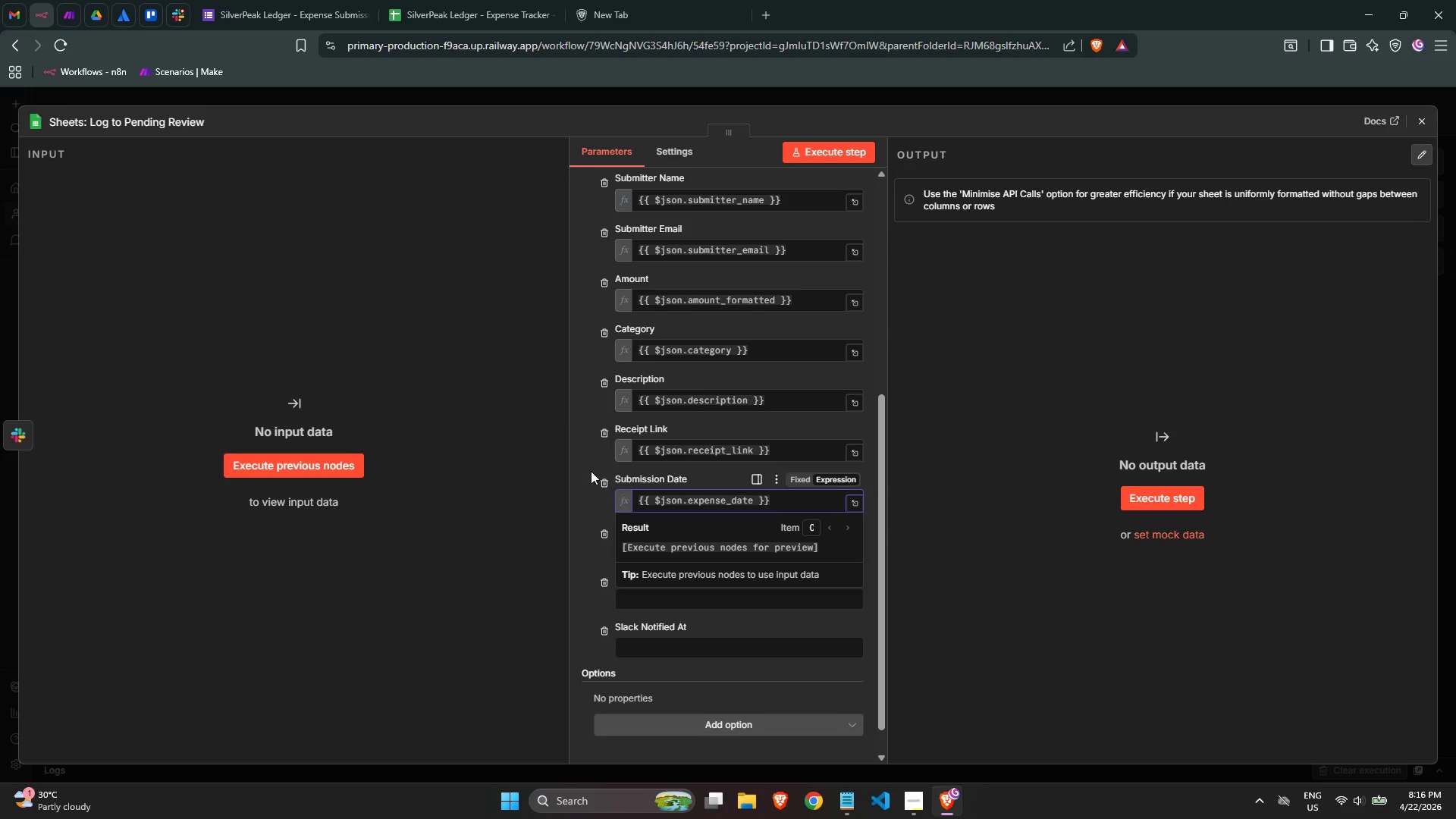 
left_click([586, 457])
 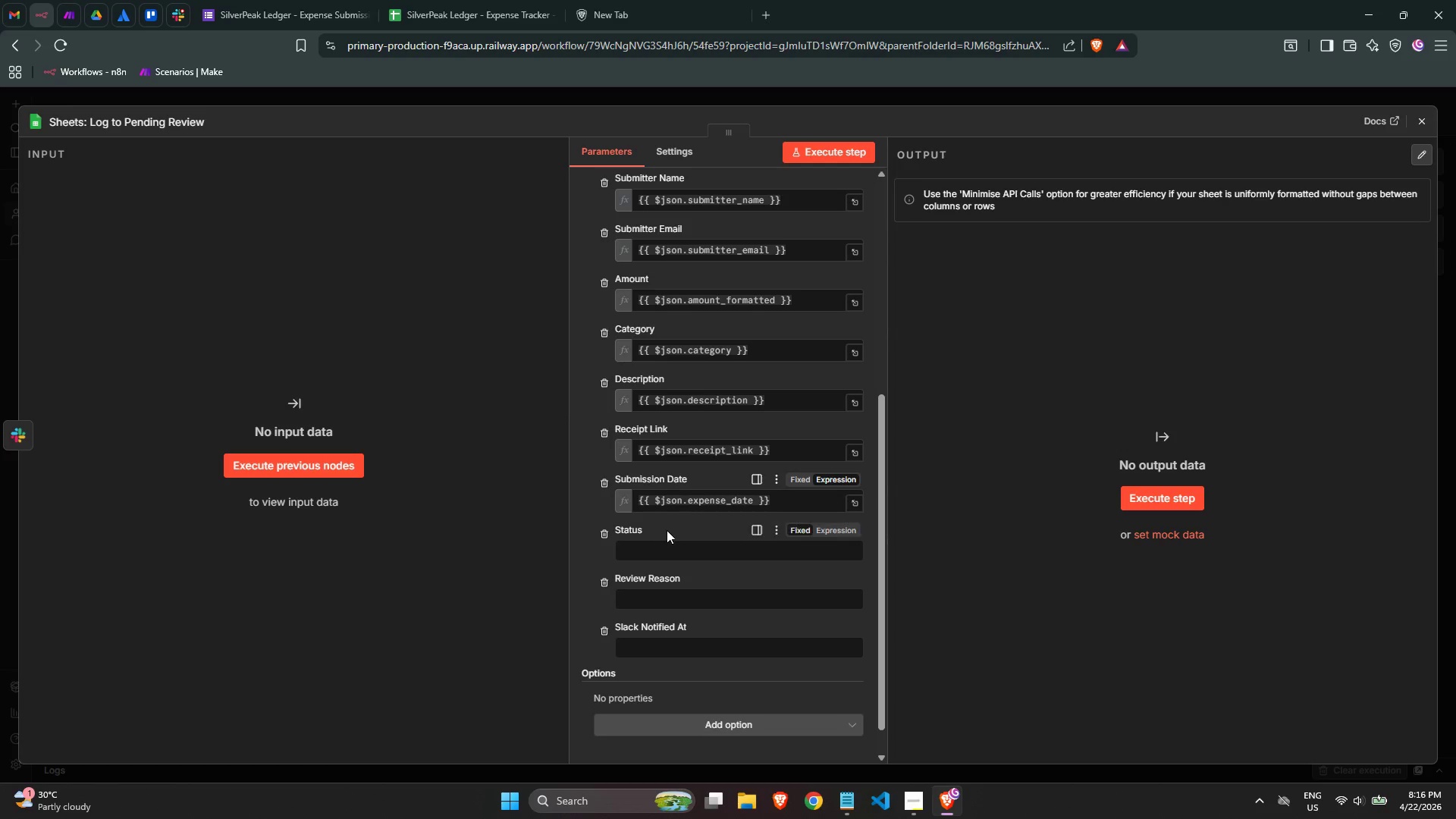 
left_click([668, 543])
 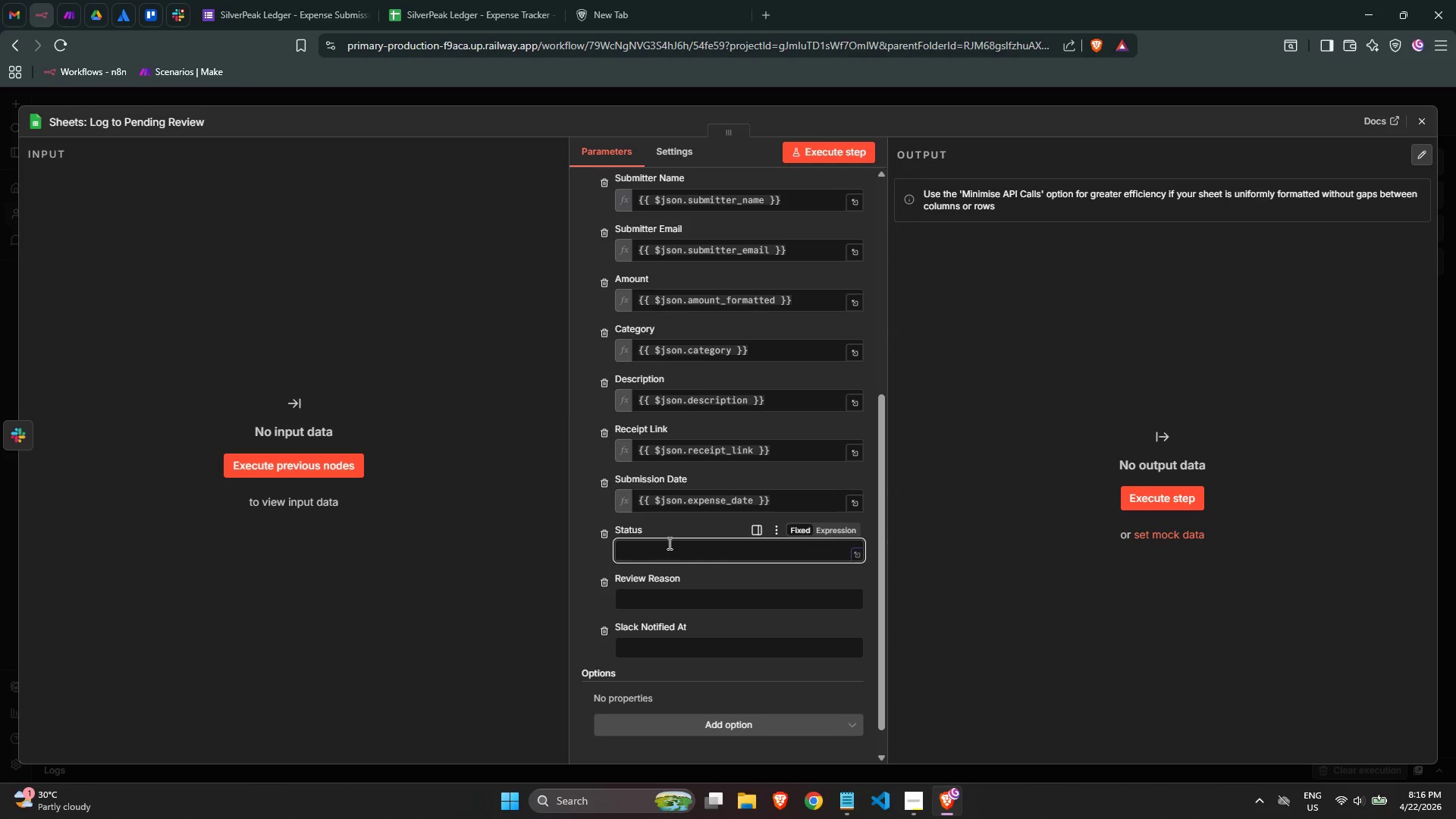 
key(Equal)
 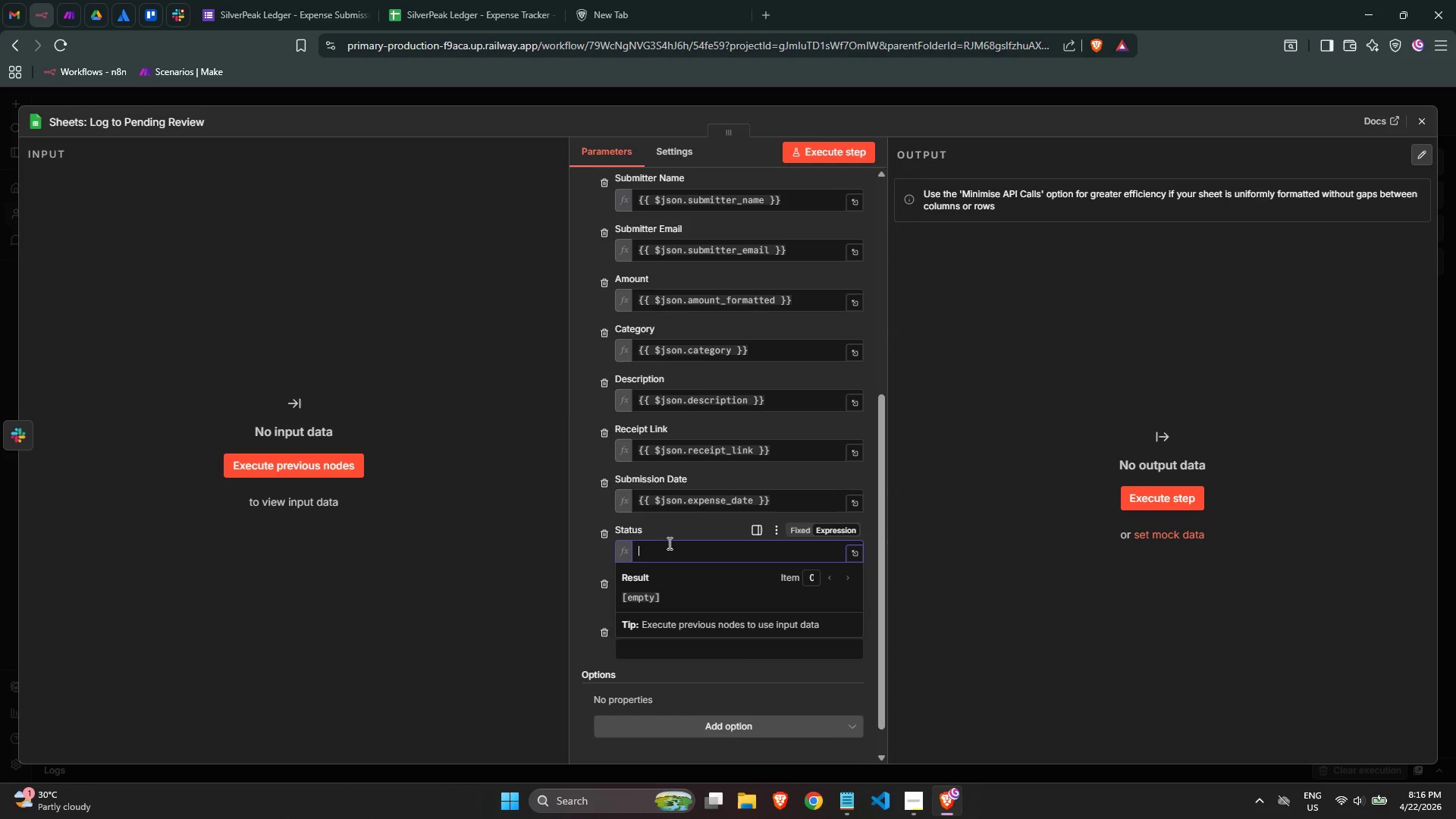 
key(Shift+BracketLeft)
 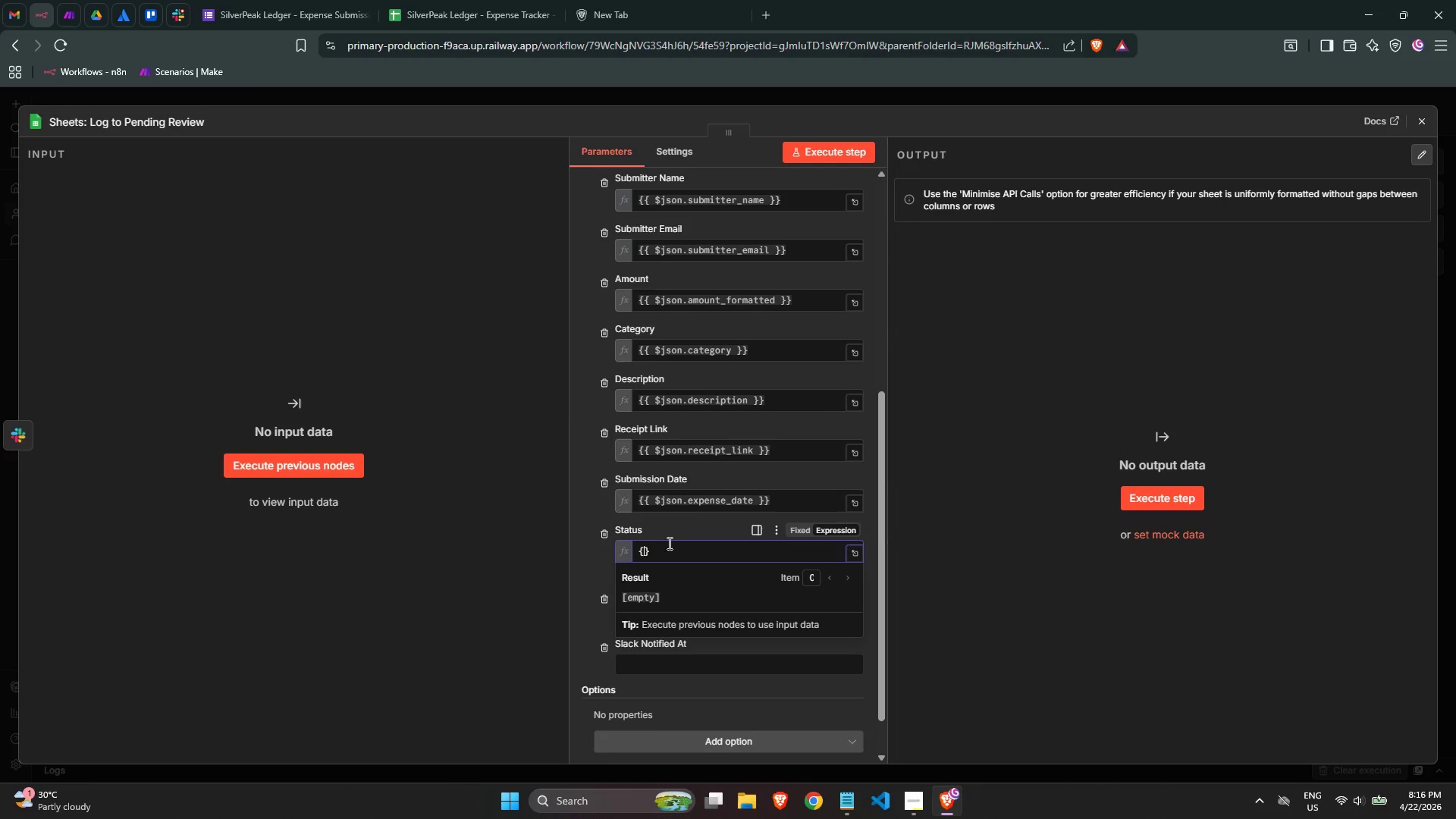 
key(Shift+BracketLeft)
 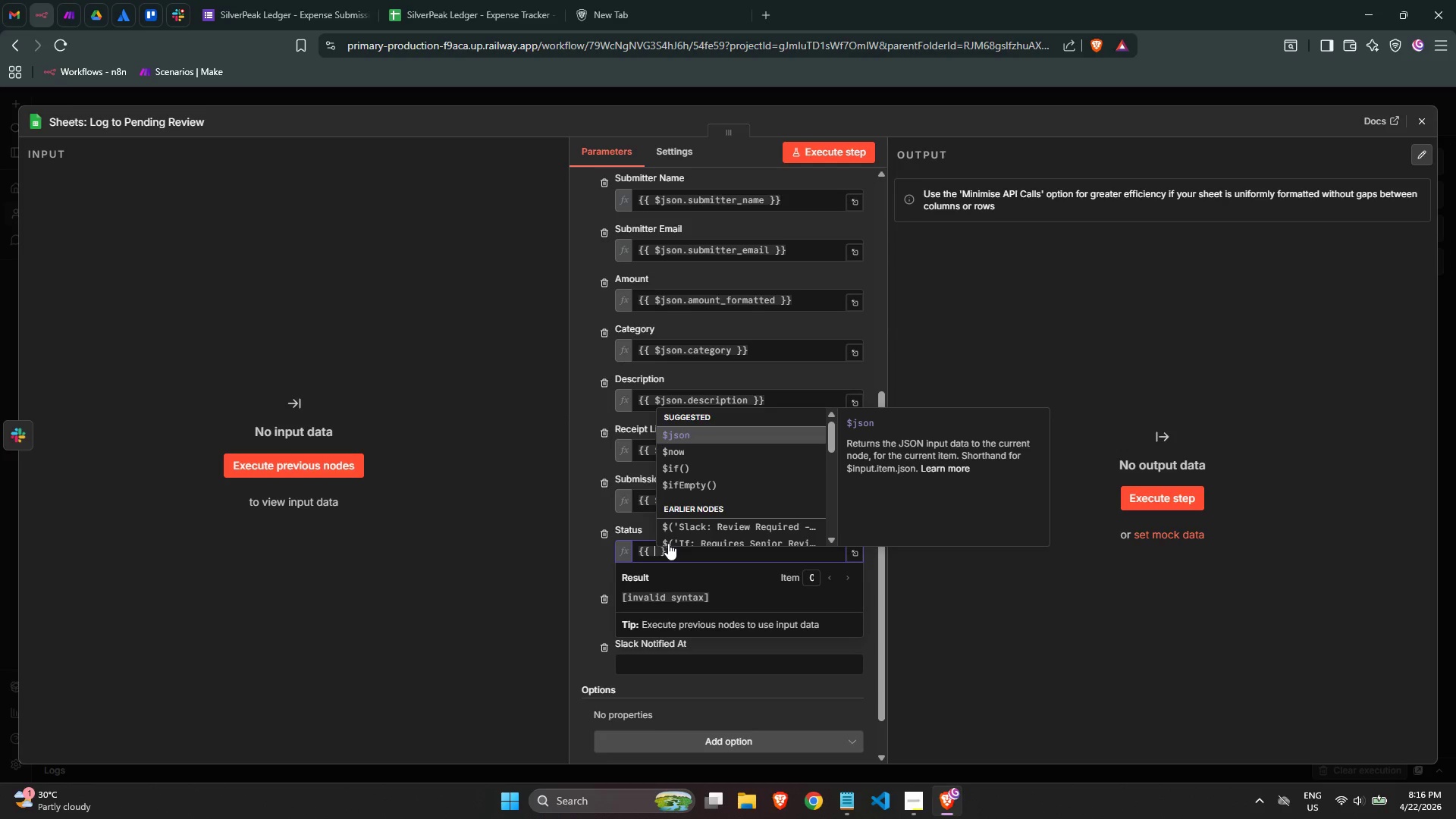 
key(Control+ControlLeft)
 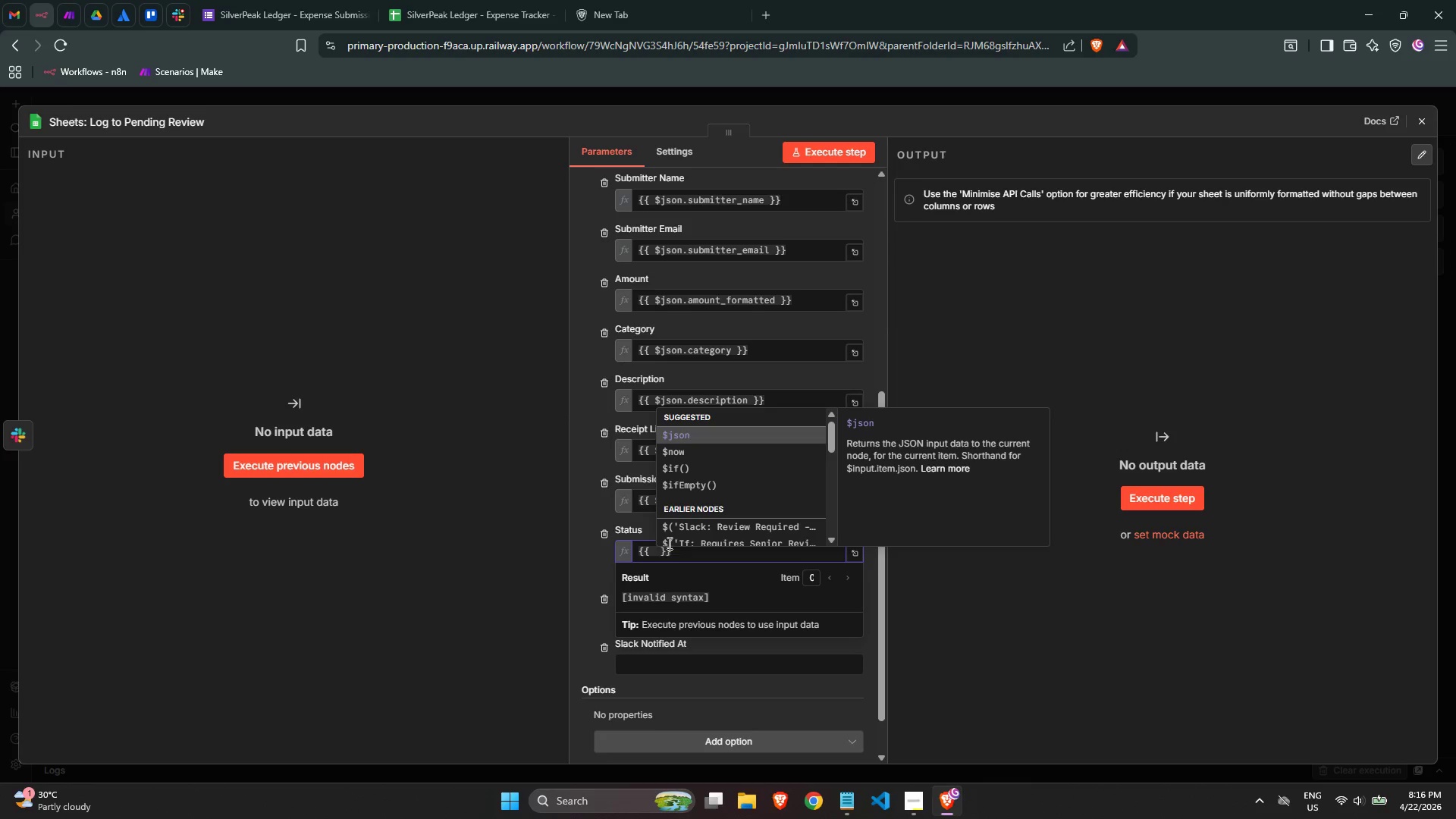 
key(Control+A)
 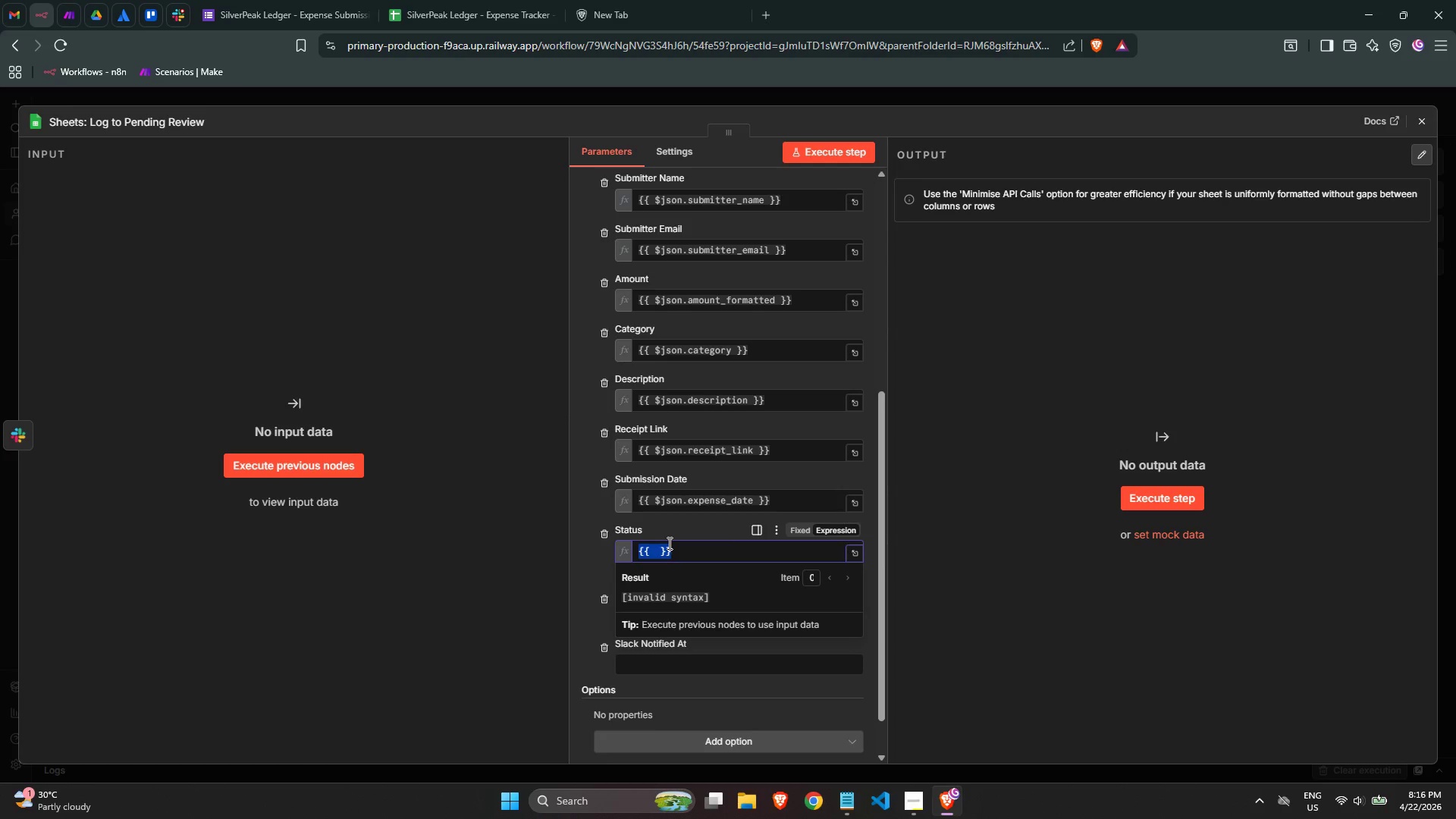 
type({)
key(Backspace)
key(Backspace)
key(Backspace)
type(Pending Review)
 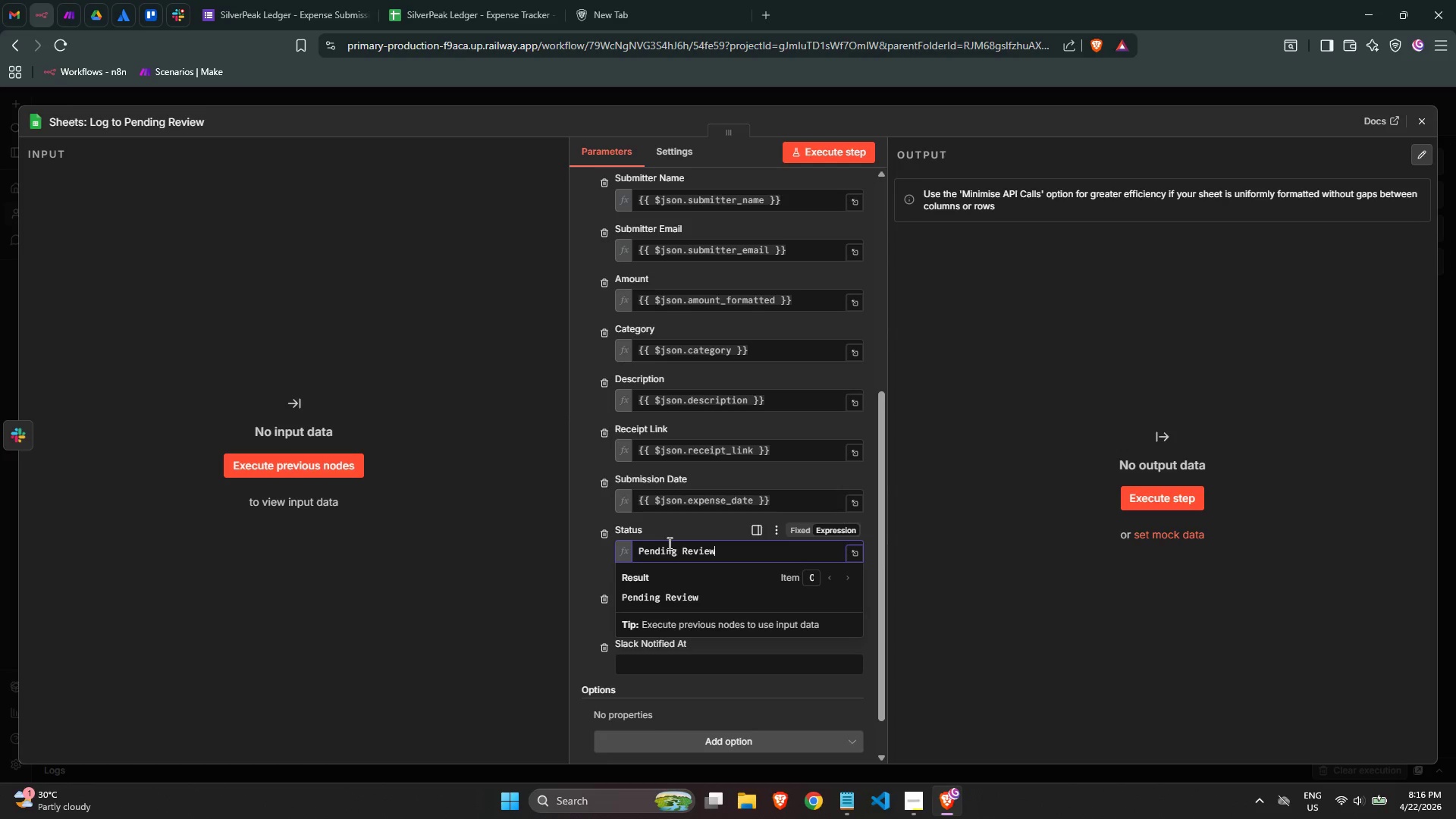 
left_click([582, 506])
 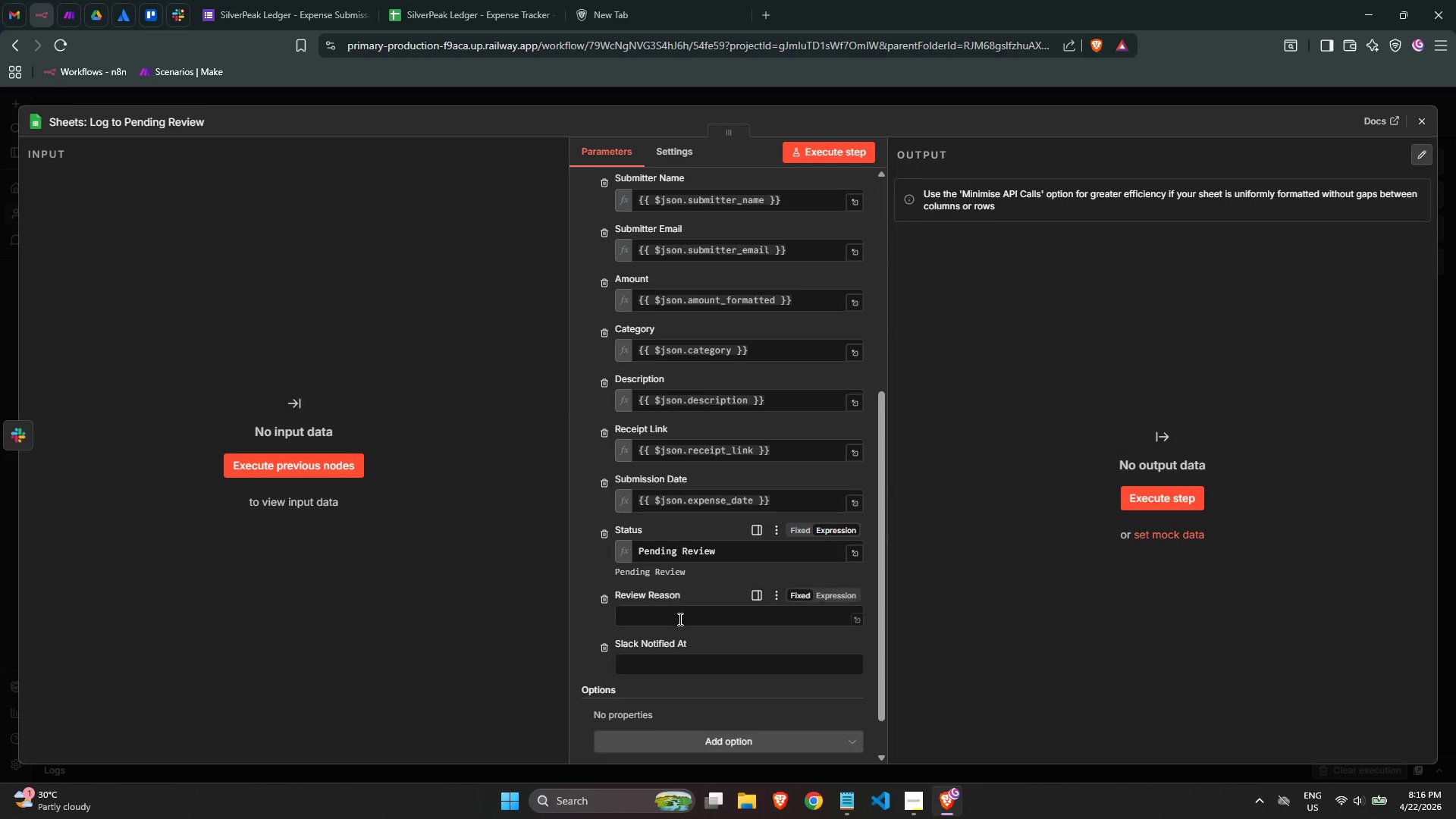 
left_click([679, 623])
 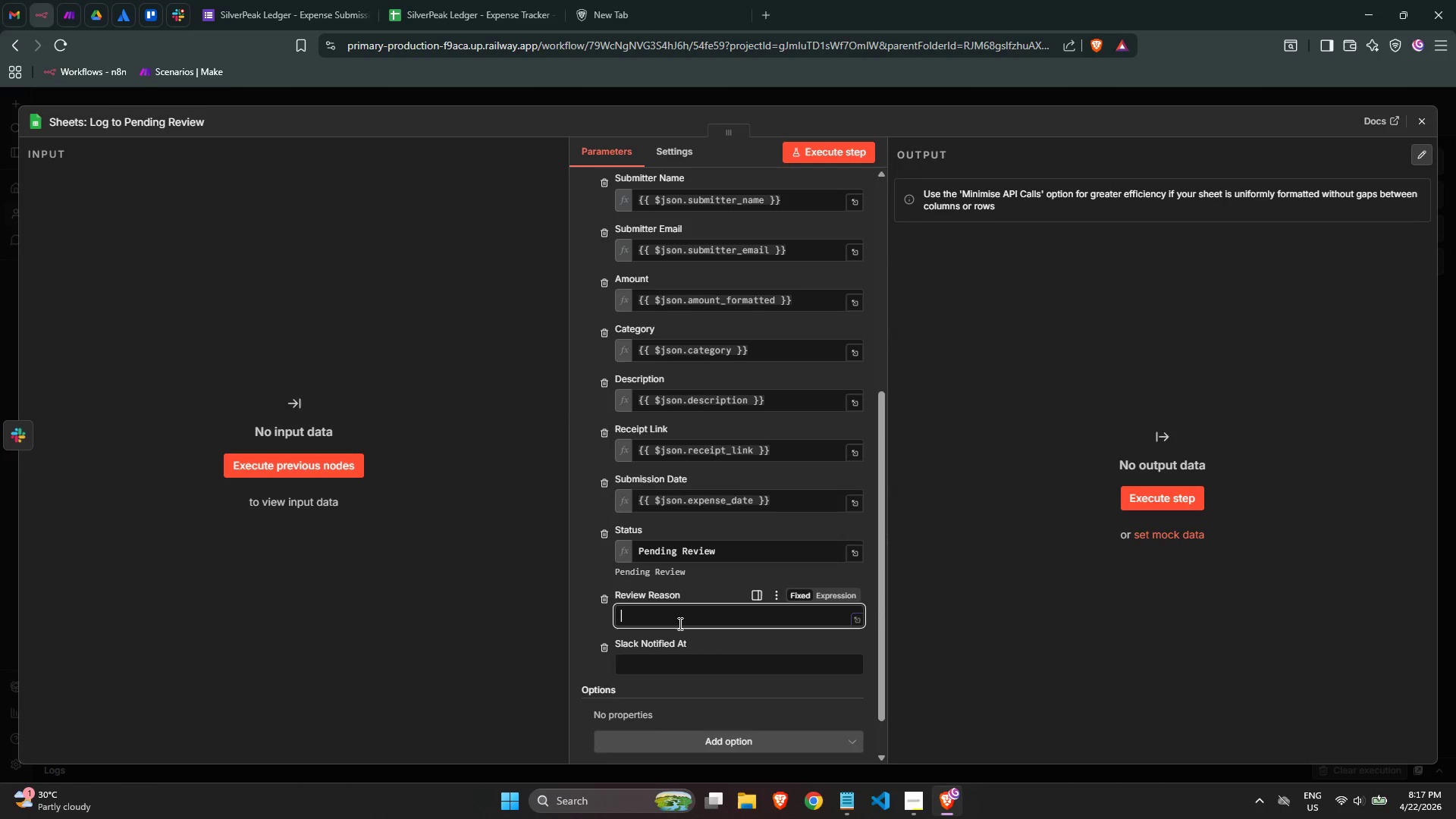 
wait(24.28)
 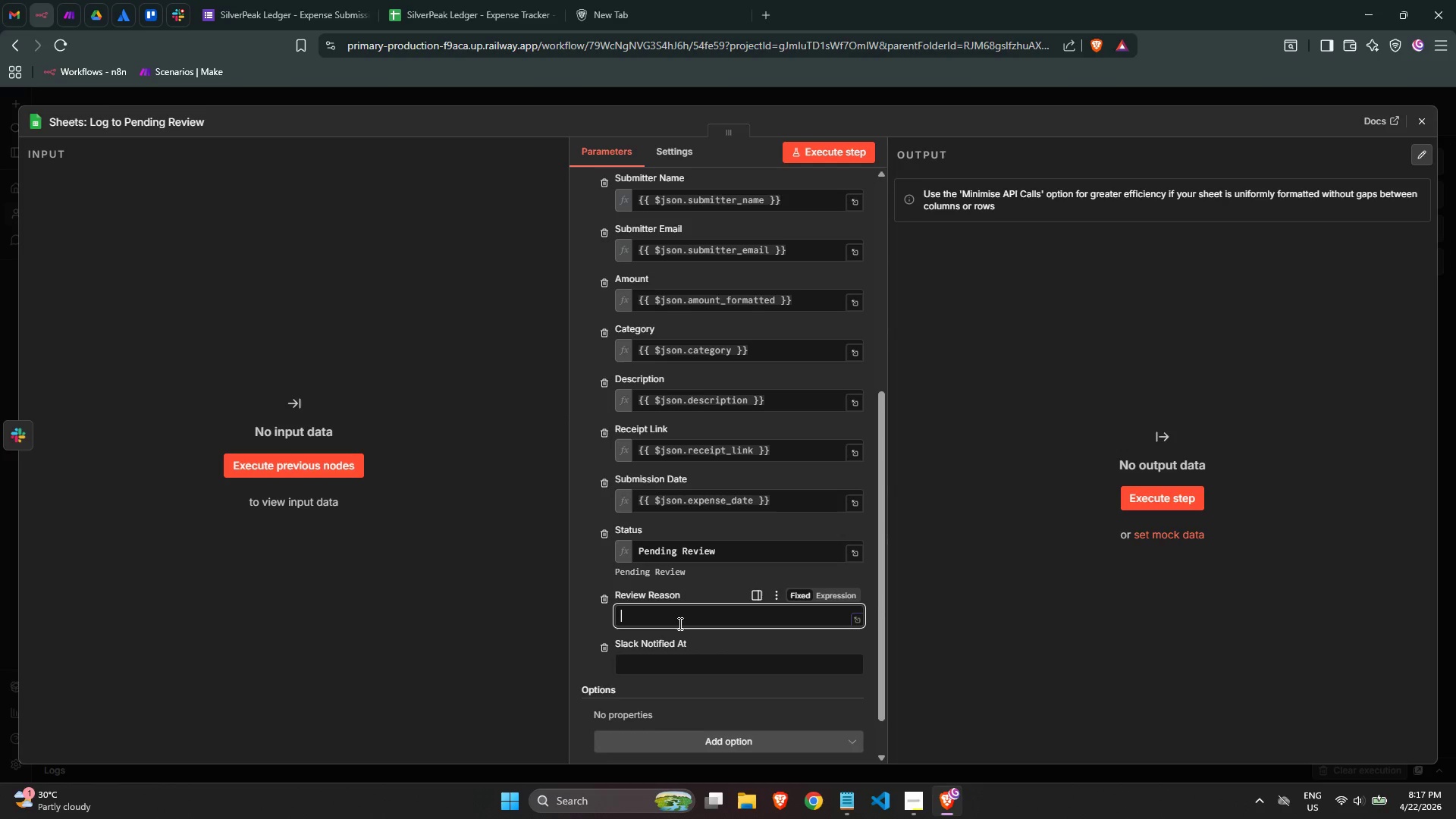 
key(Equal)
 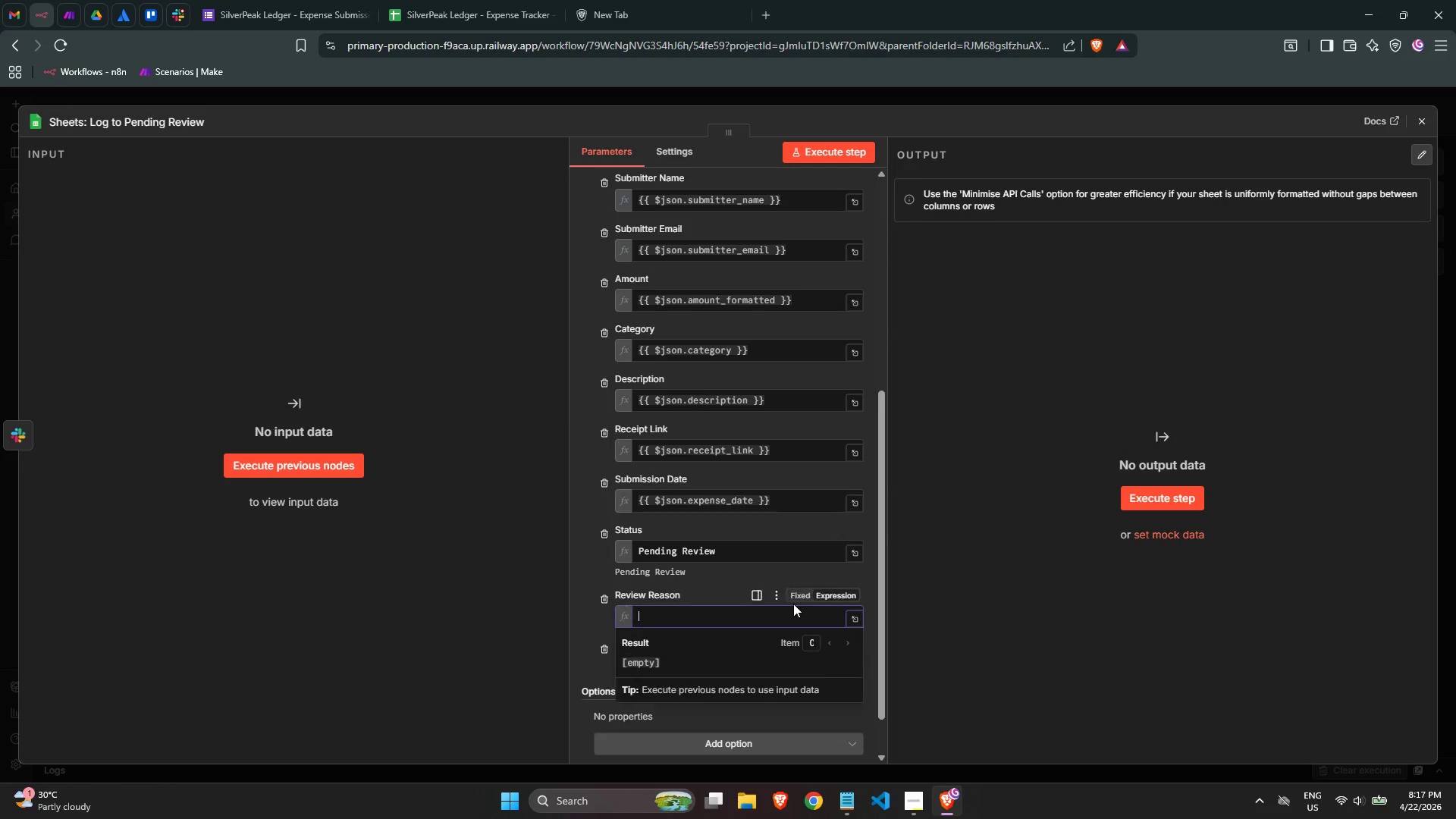 
key(Shift+BracketLeft)
 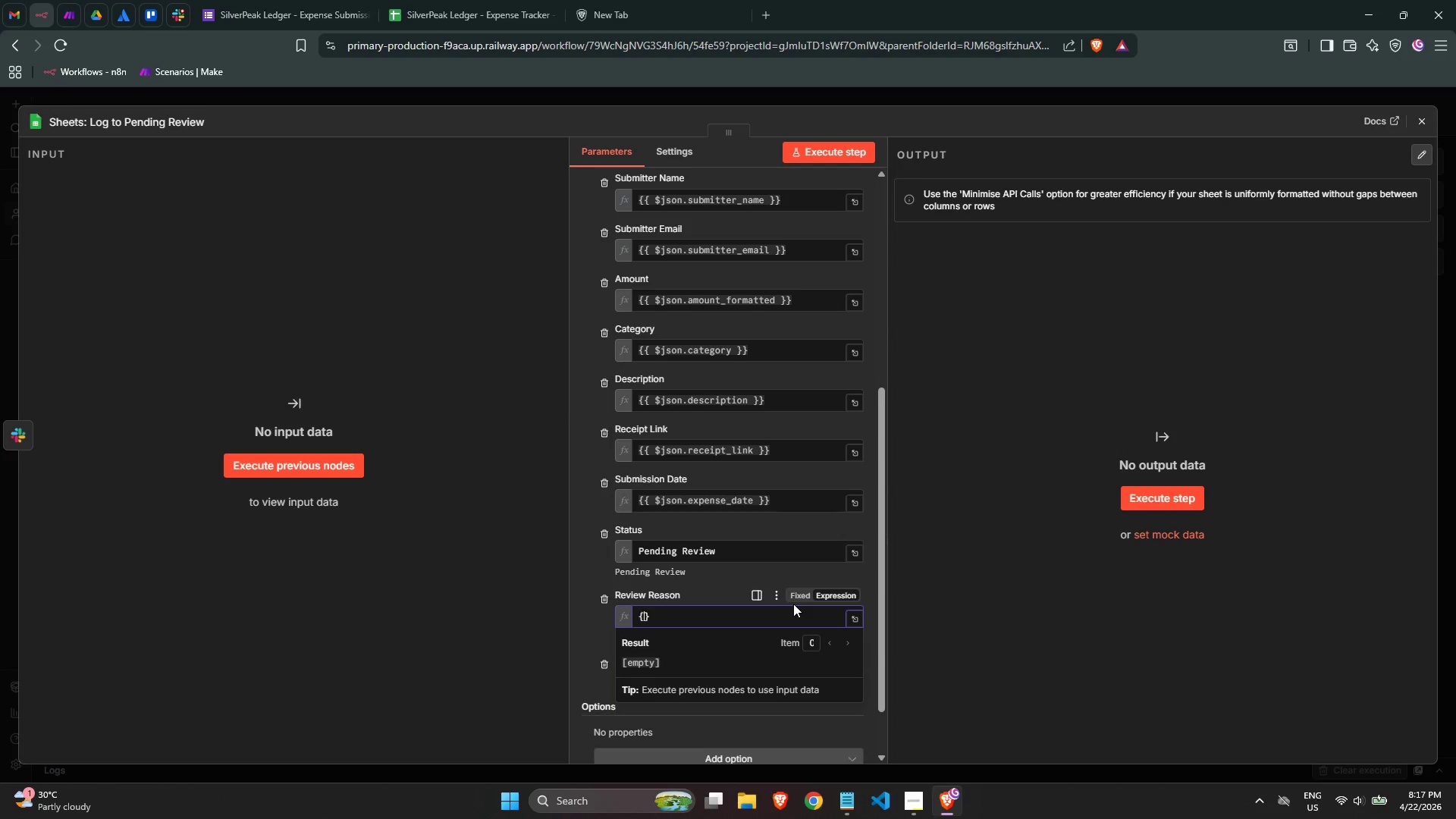 
key(Shift+BracketLeft)
 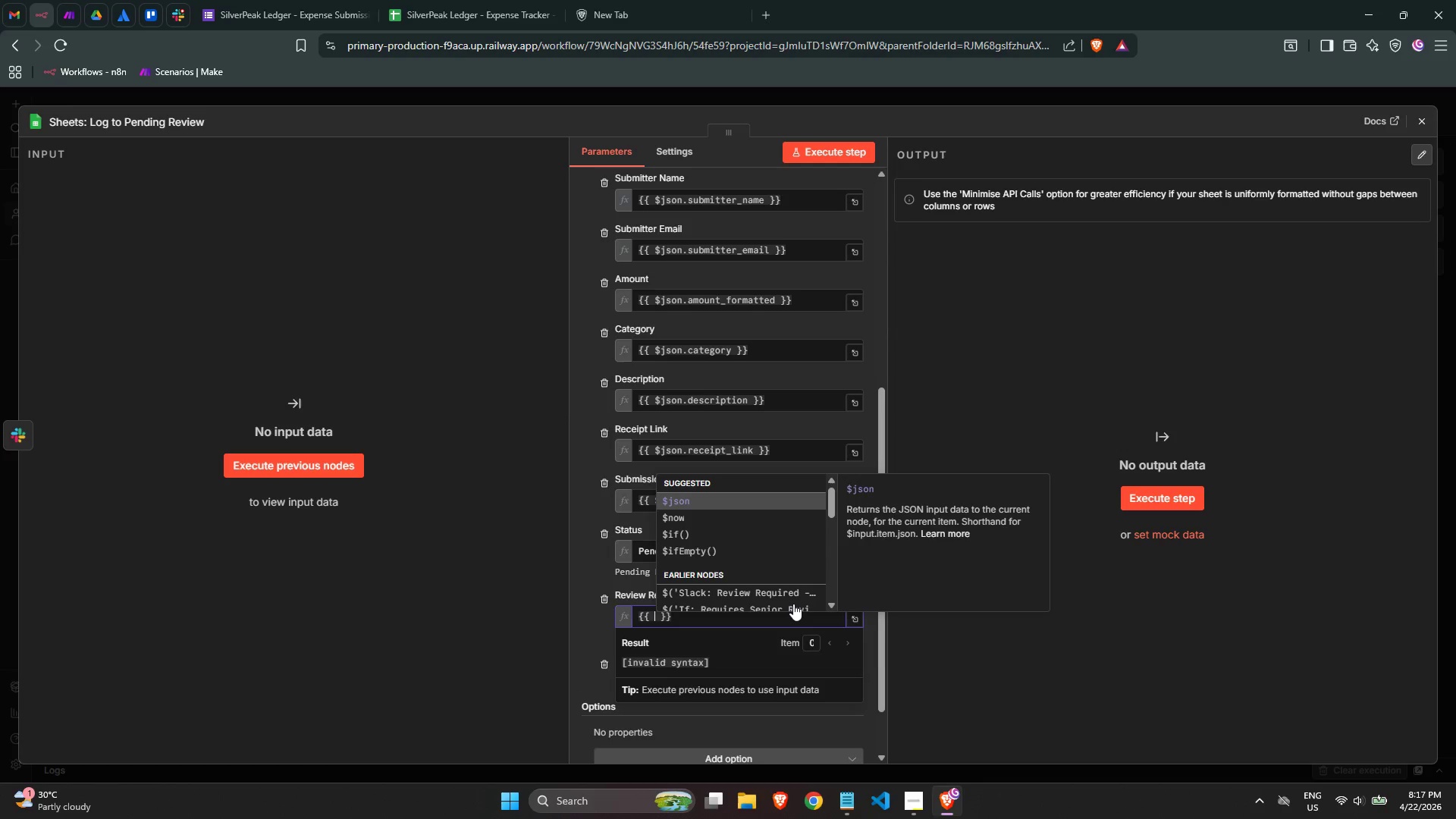 
key(Enter)
 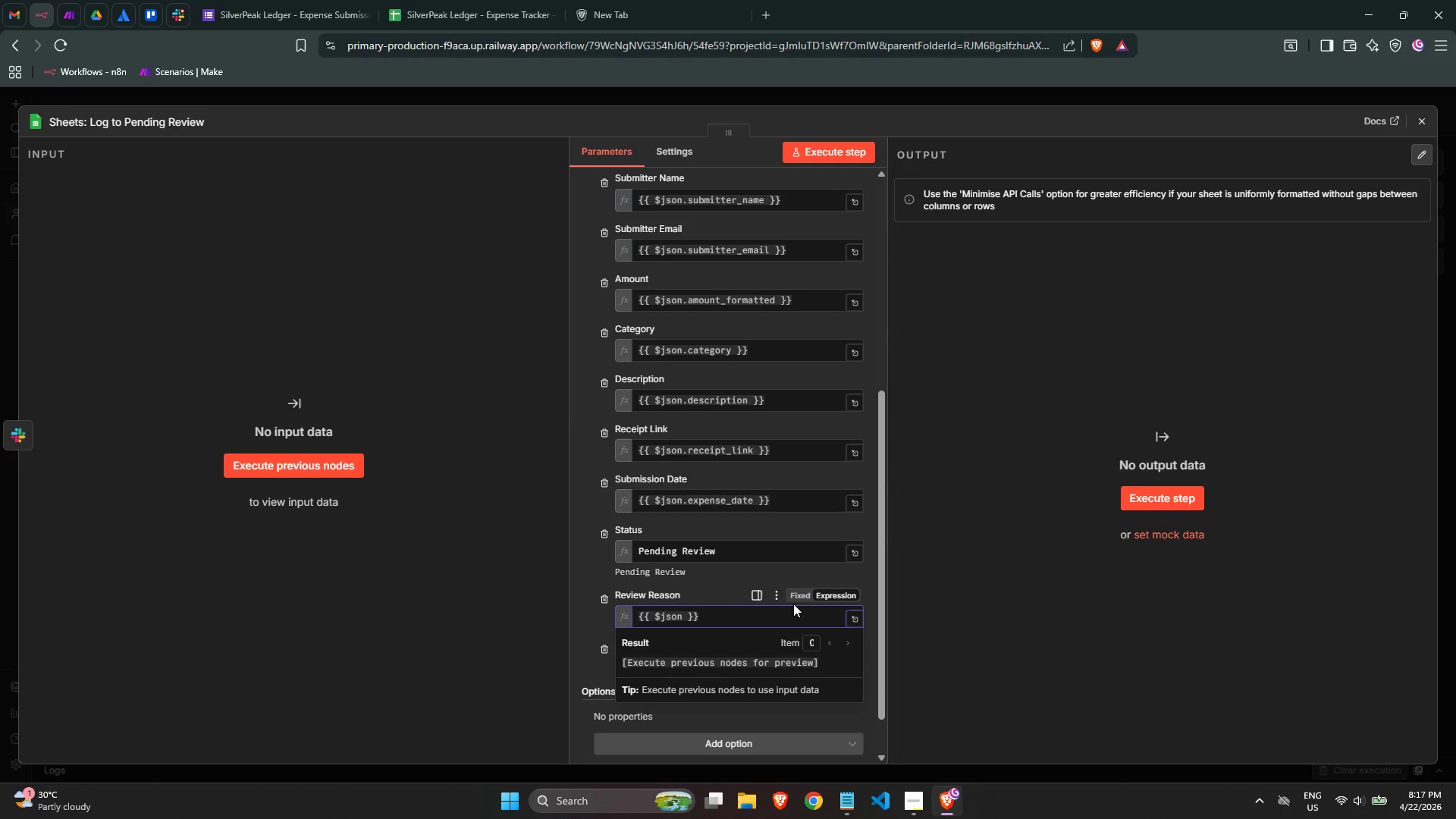 
type(.review_reason)
 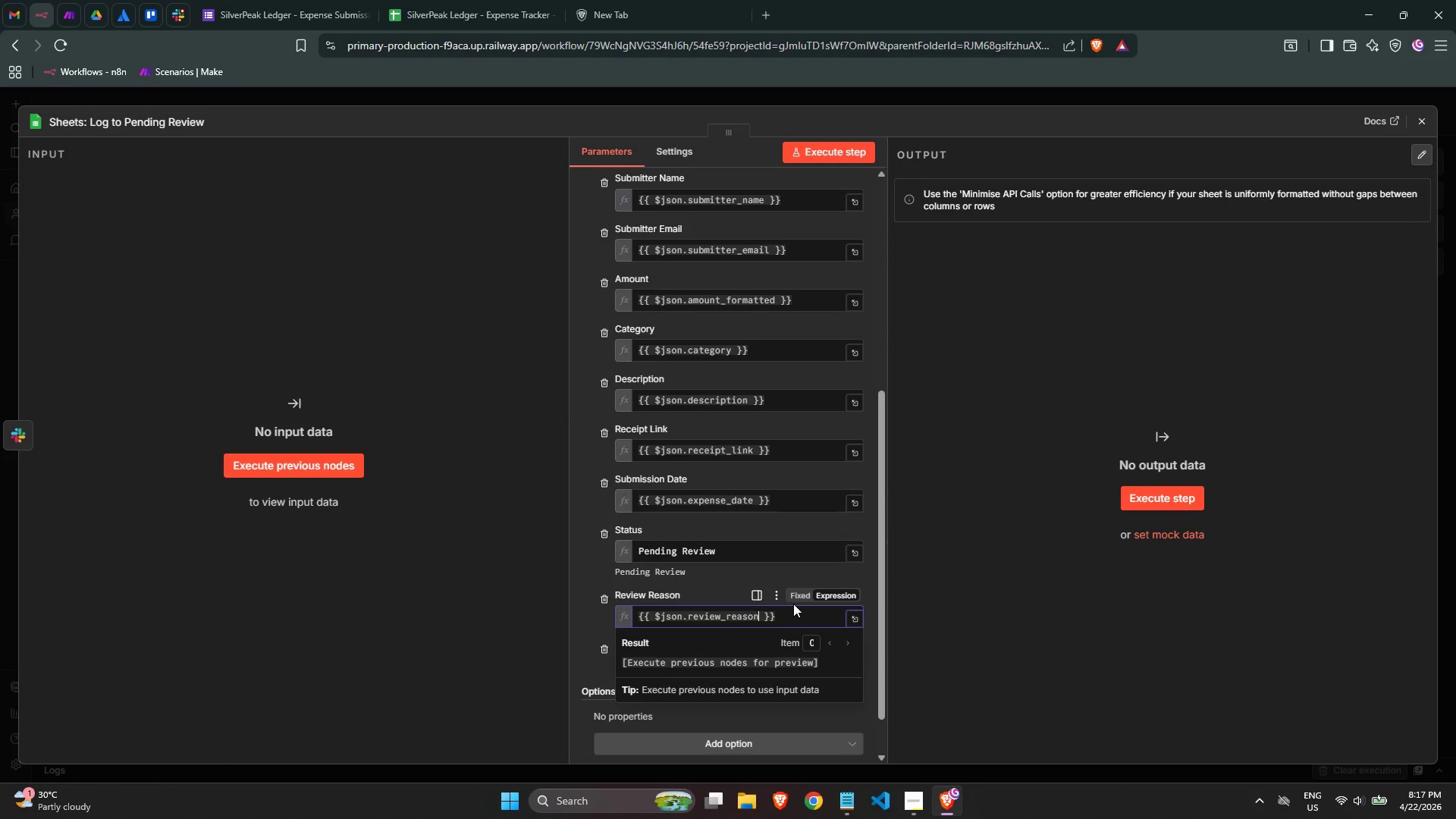 
left_click([593, 574])
 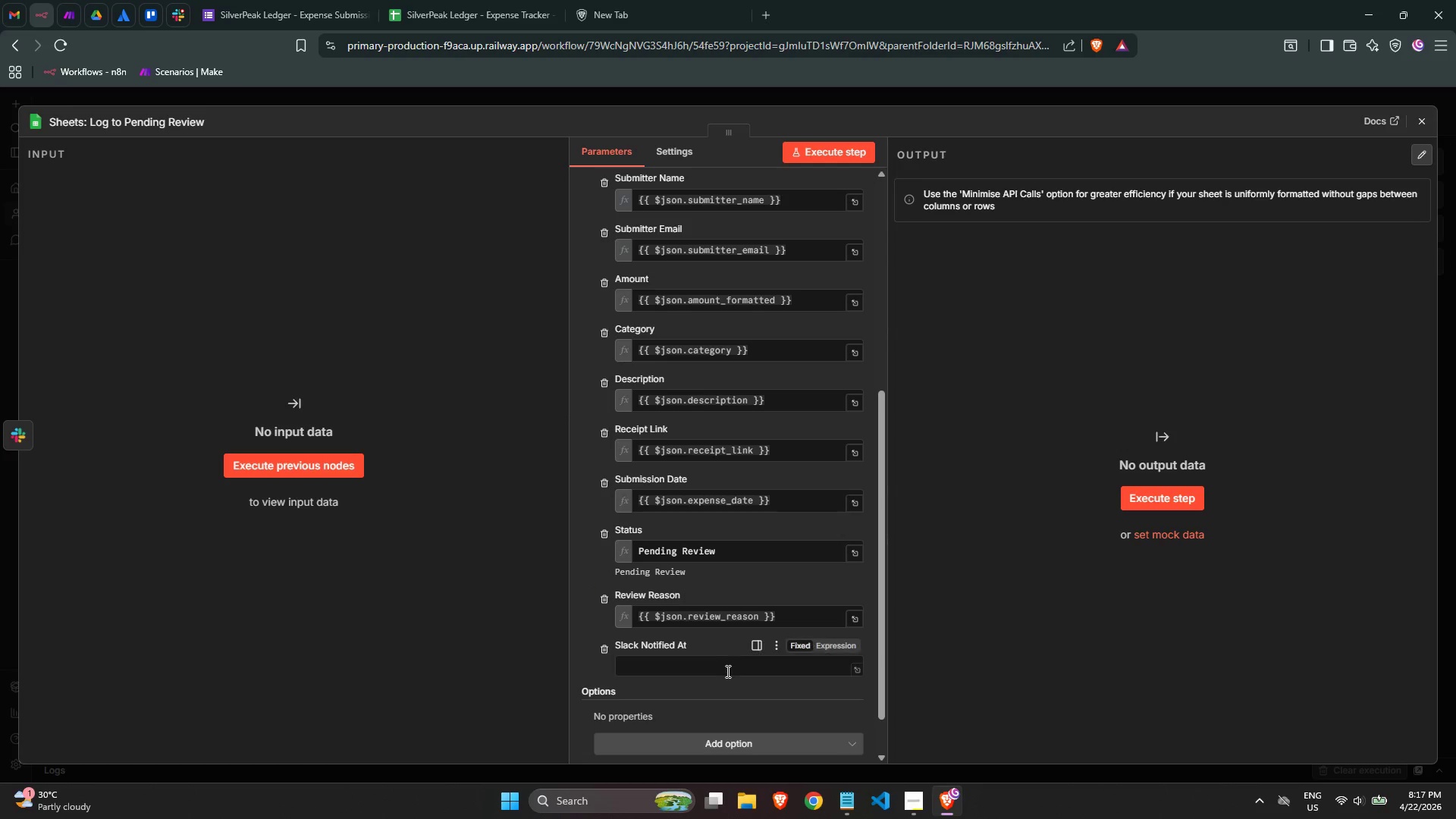 
left_click([724, 673])
 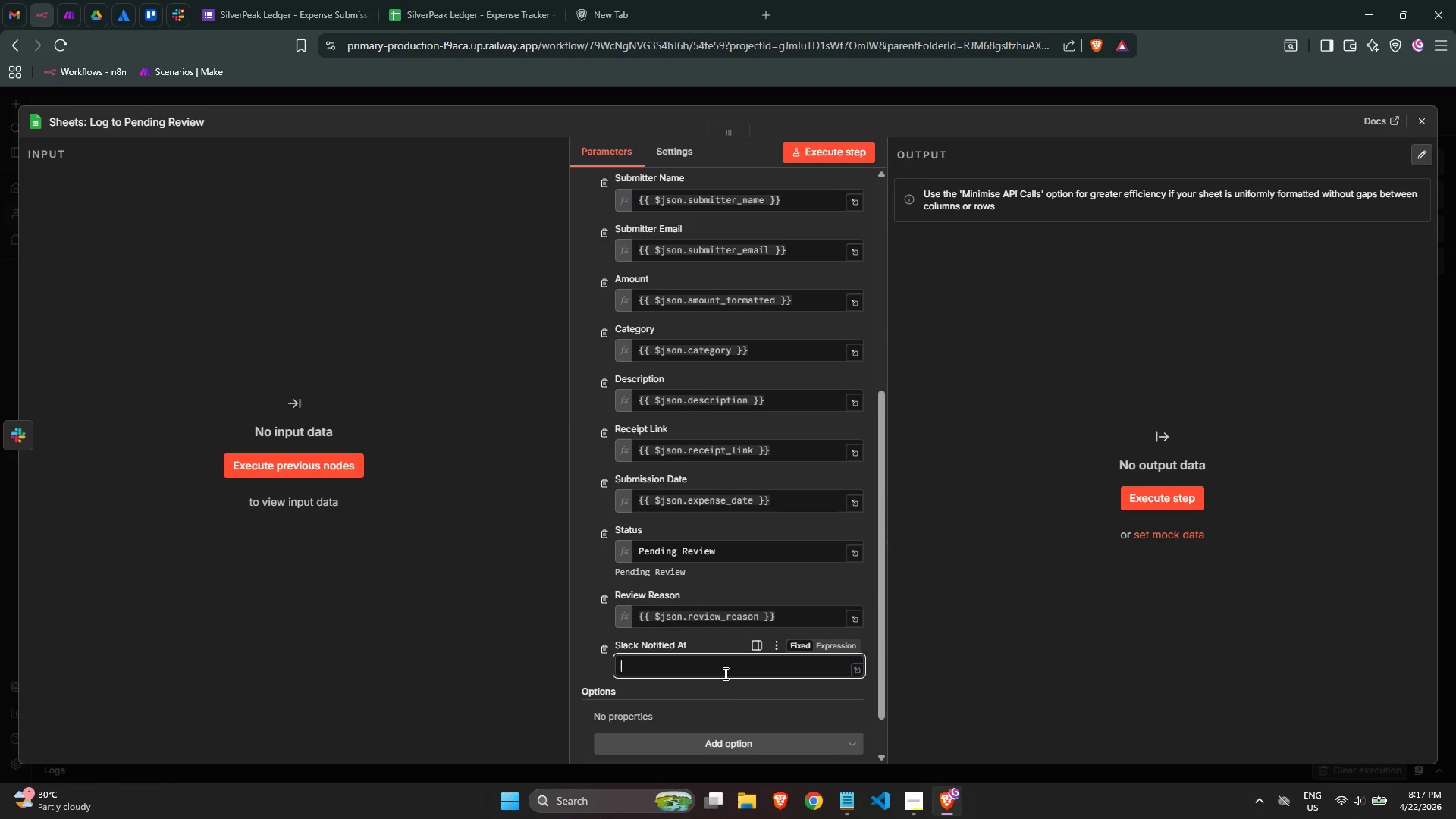 
wait(25.28)
 